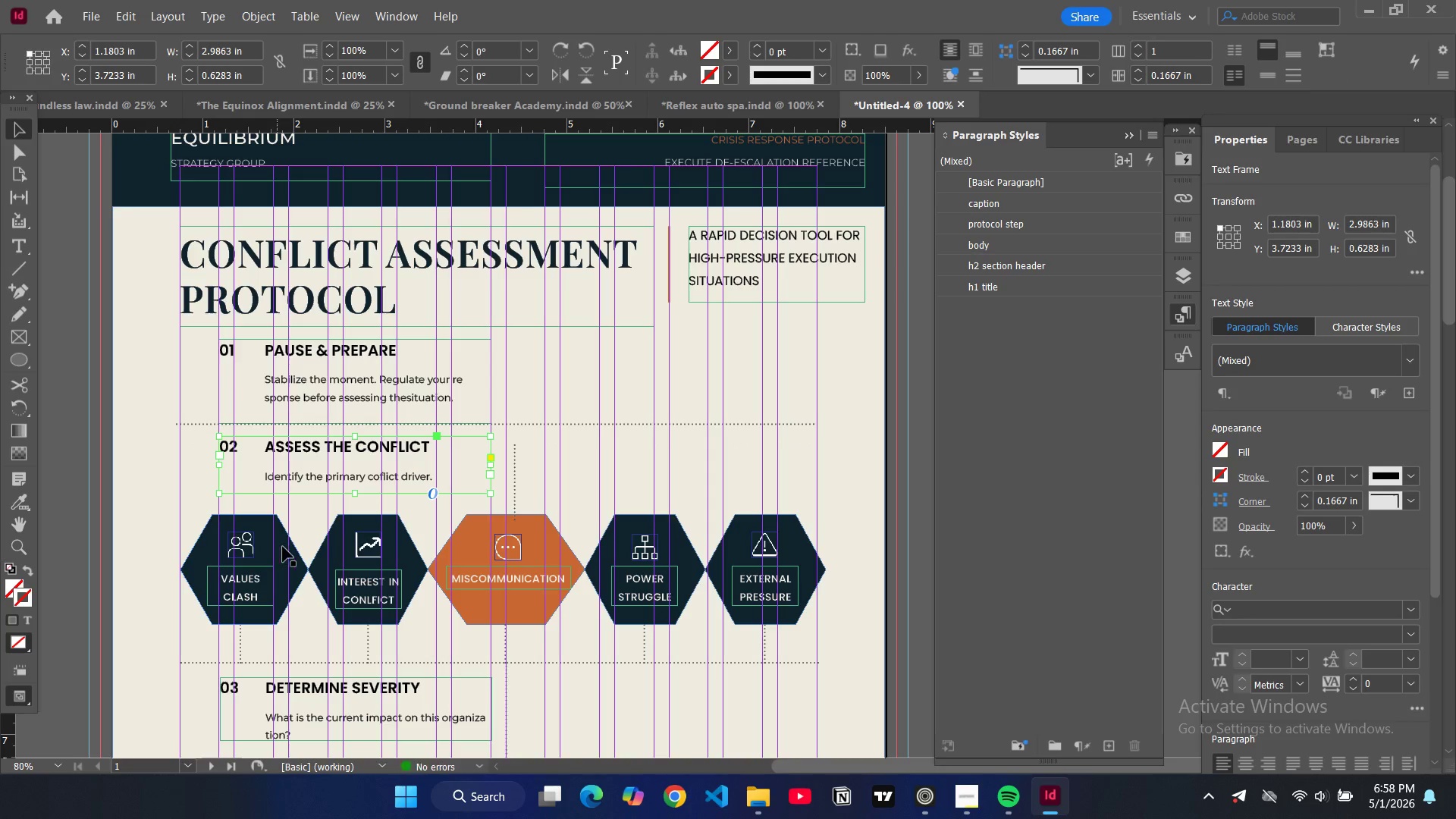 
left_click([284, 548])
 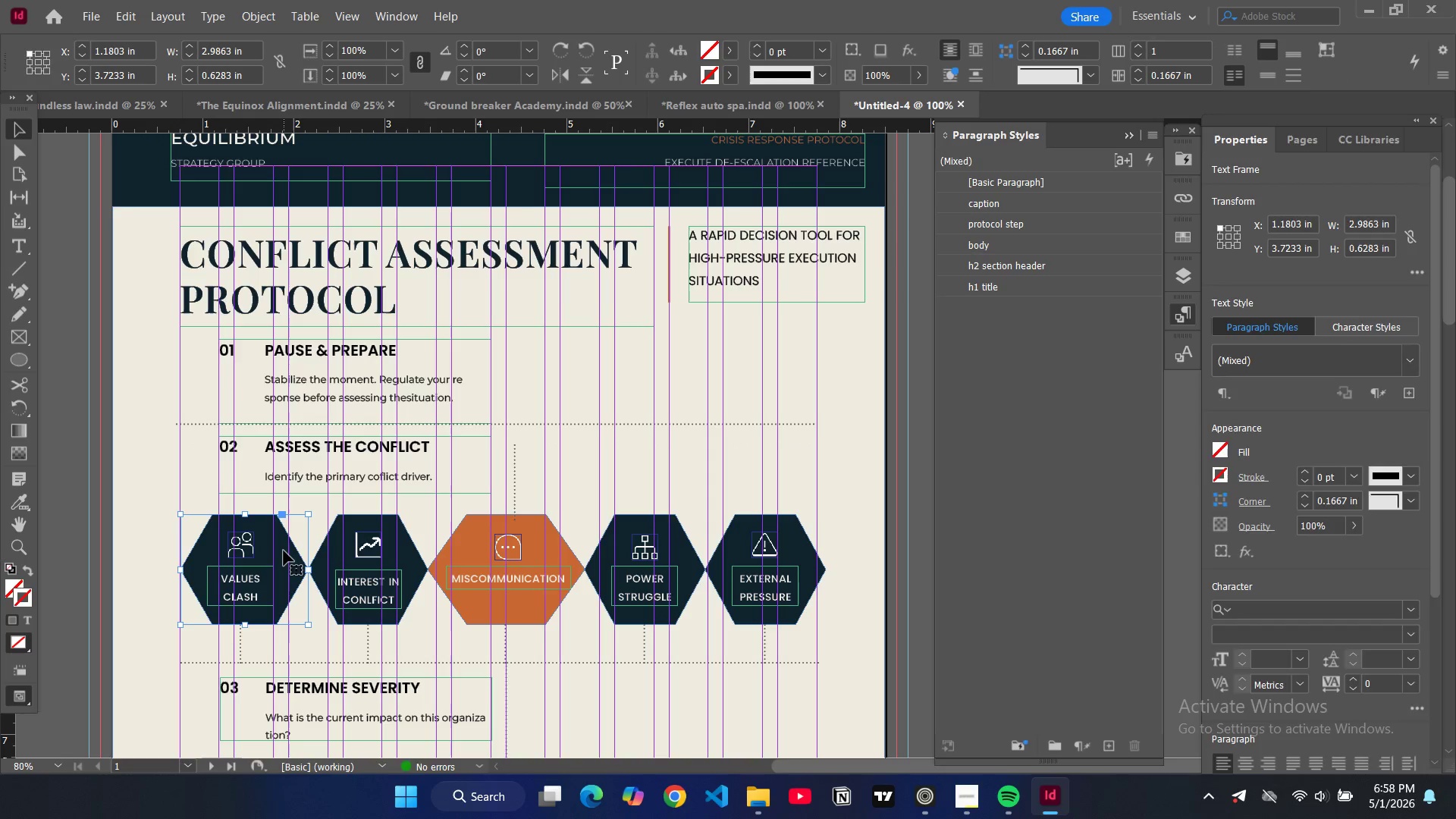 
left_click_drag(start_coordinate=[284, 551], to_coordinate=[284, 541])
 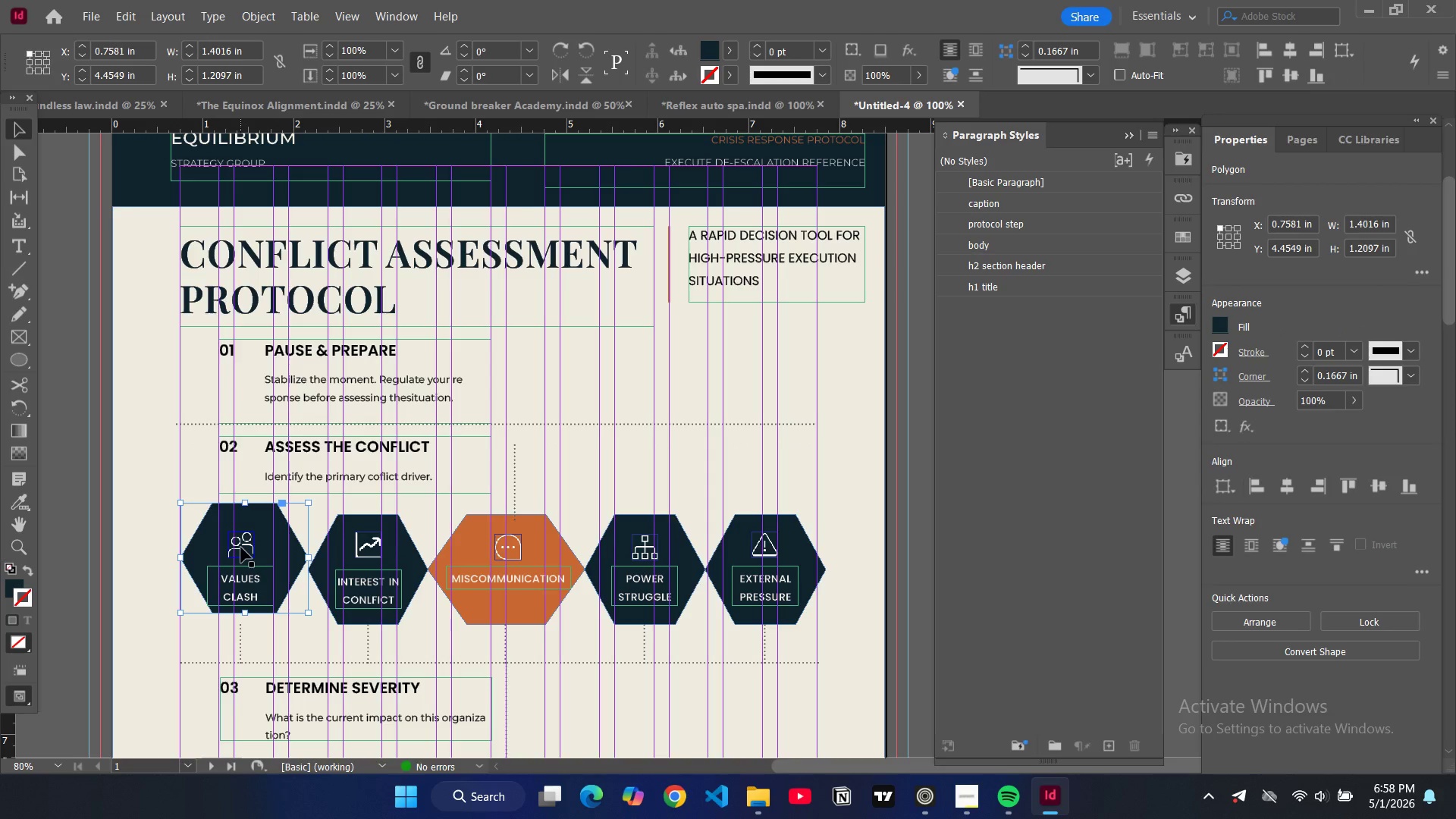 
left_click([241, 548])
 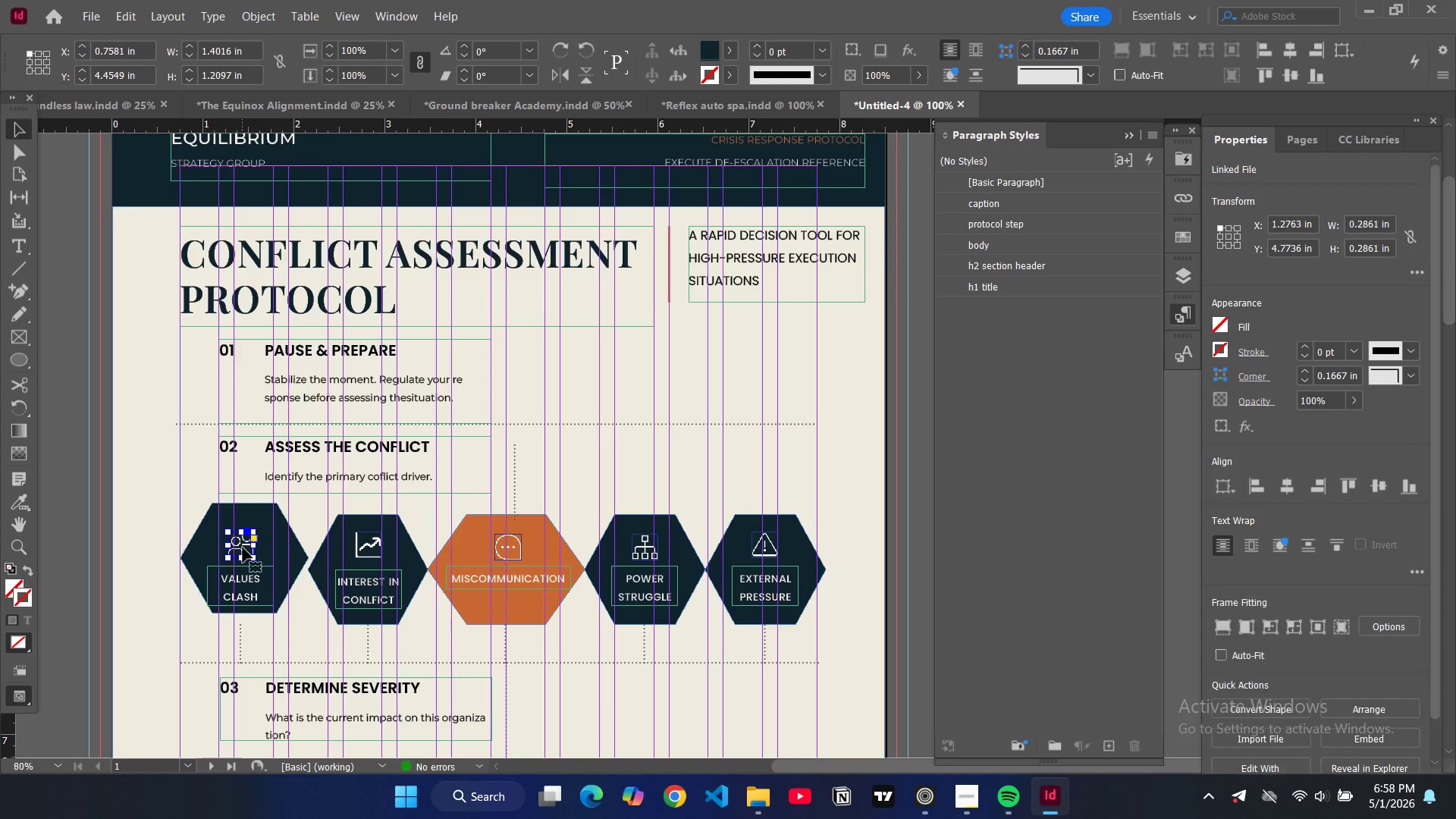 
left_click_drag(start_coordinate=[243, 548], to_coordinate=[240, 531])
 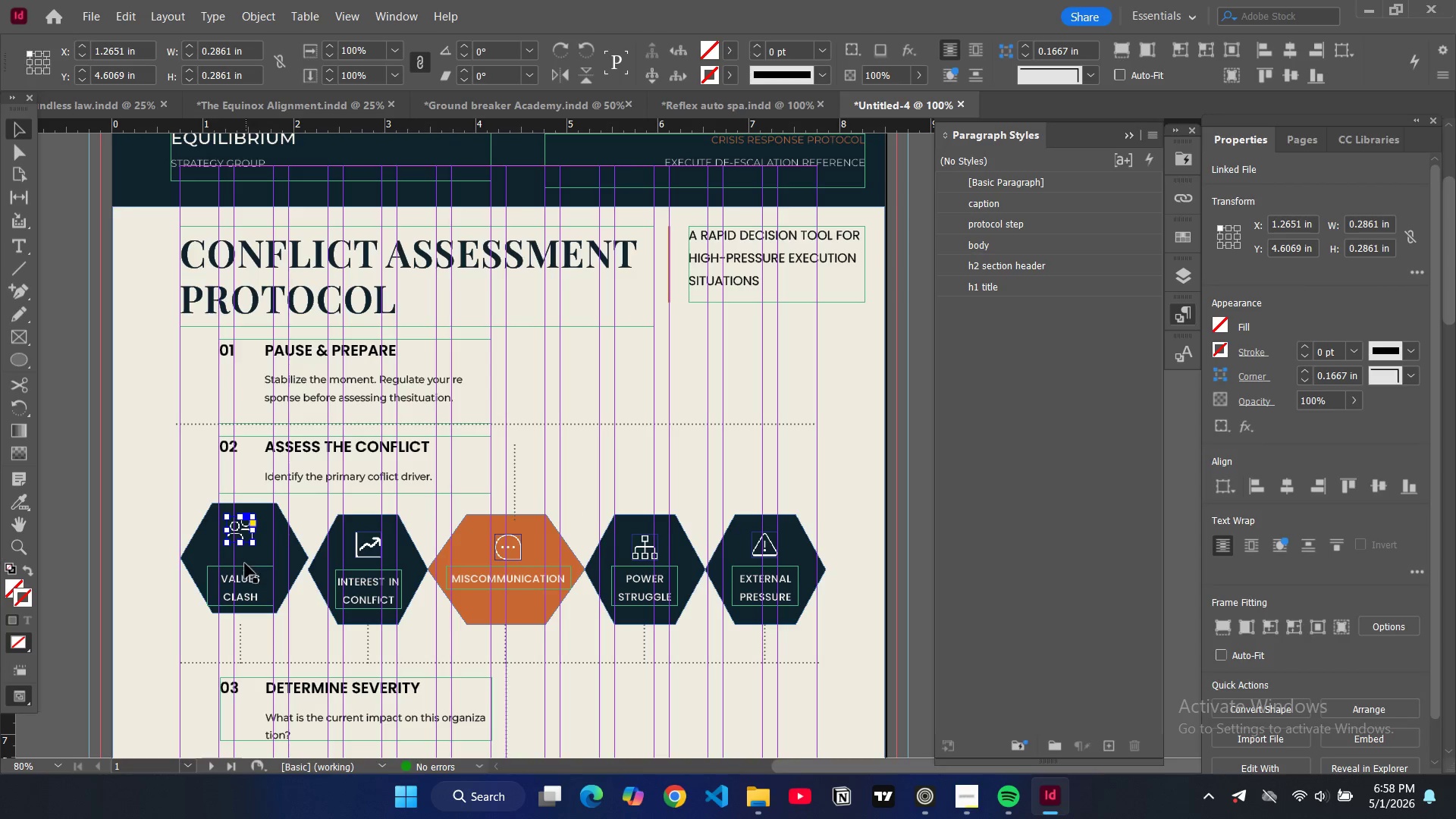 
left_click([248, 570])
 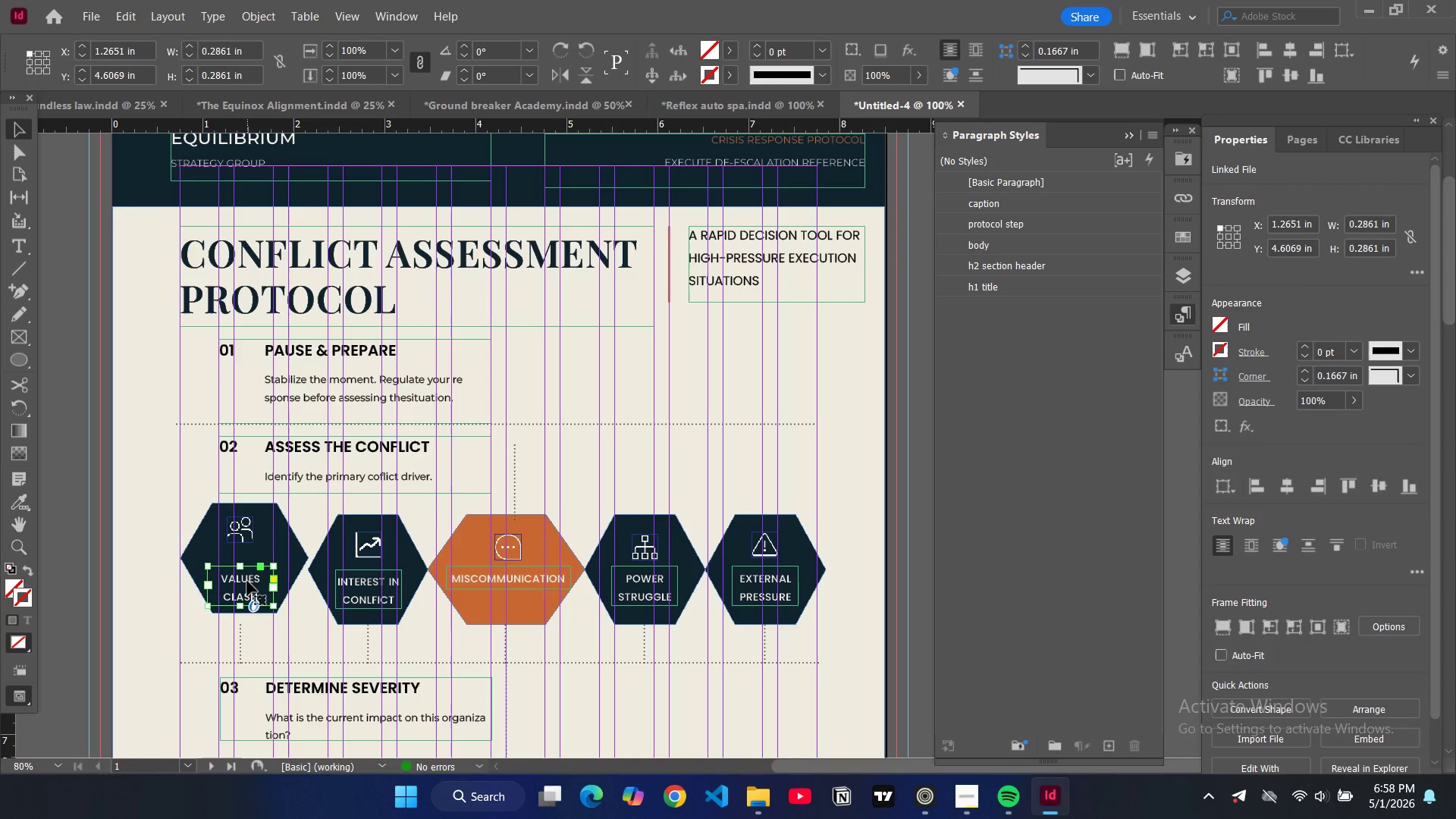 
left_click_drag(start_coordinate=[247, 582], to_coordinate=[251, 564])
 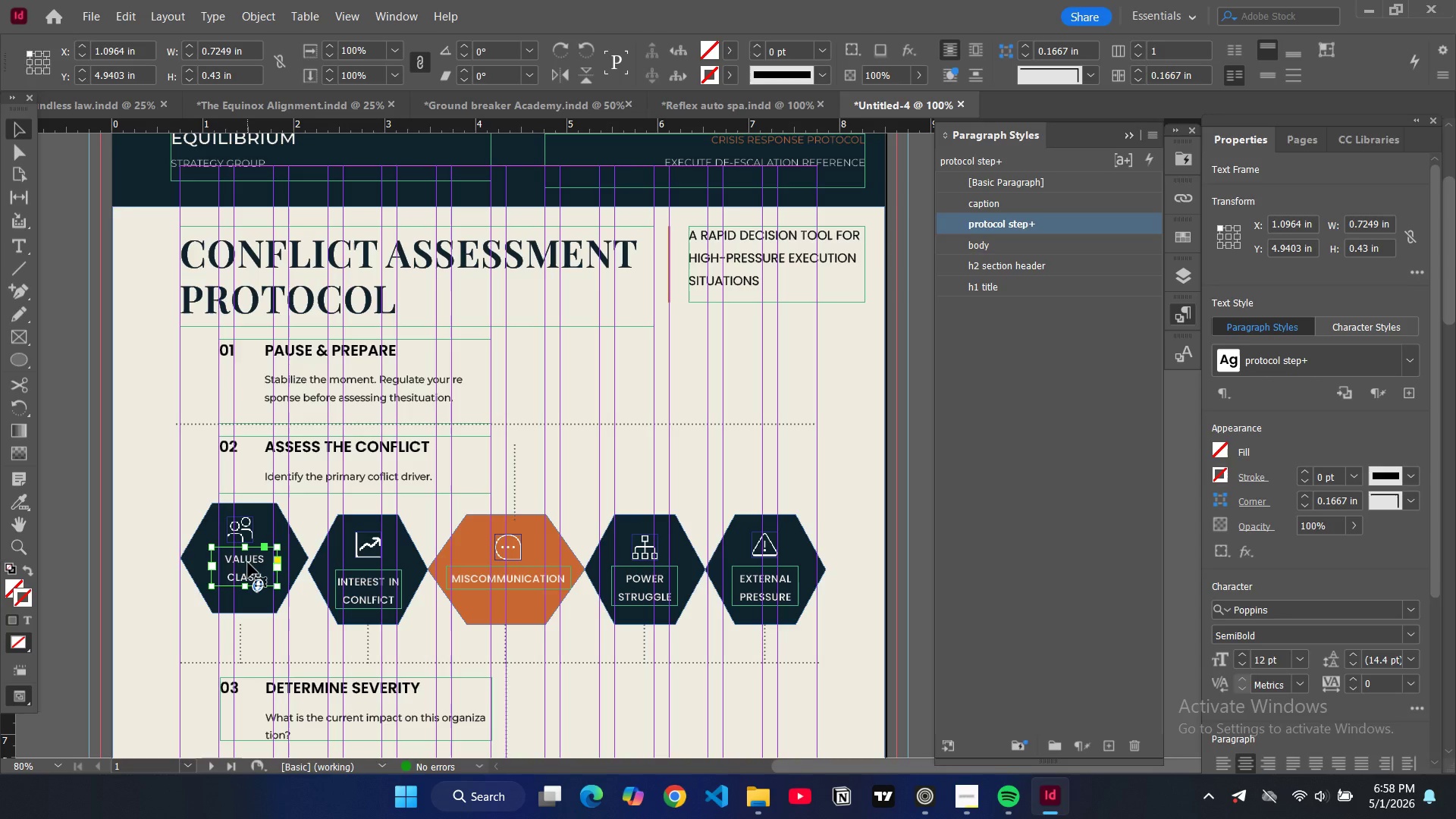 
left_click_drag(start_coordinate=[247, 563], to_coordinate=[246, 568])
 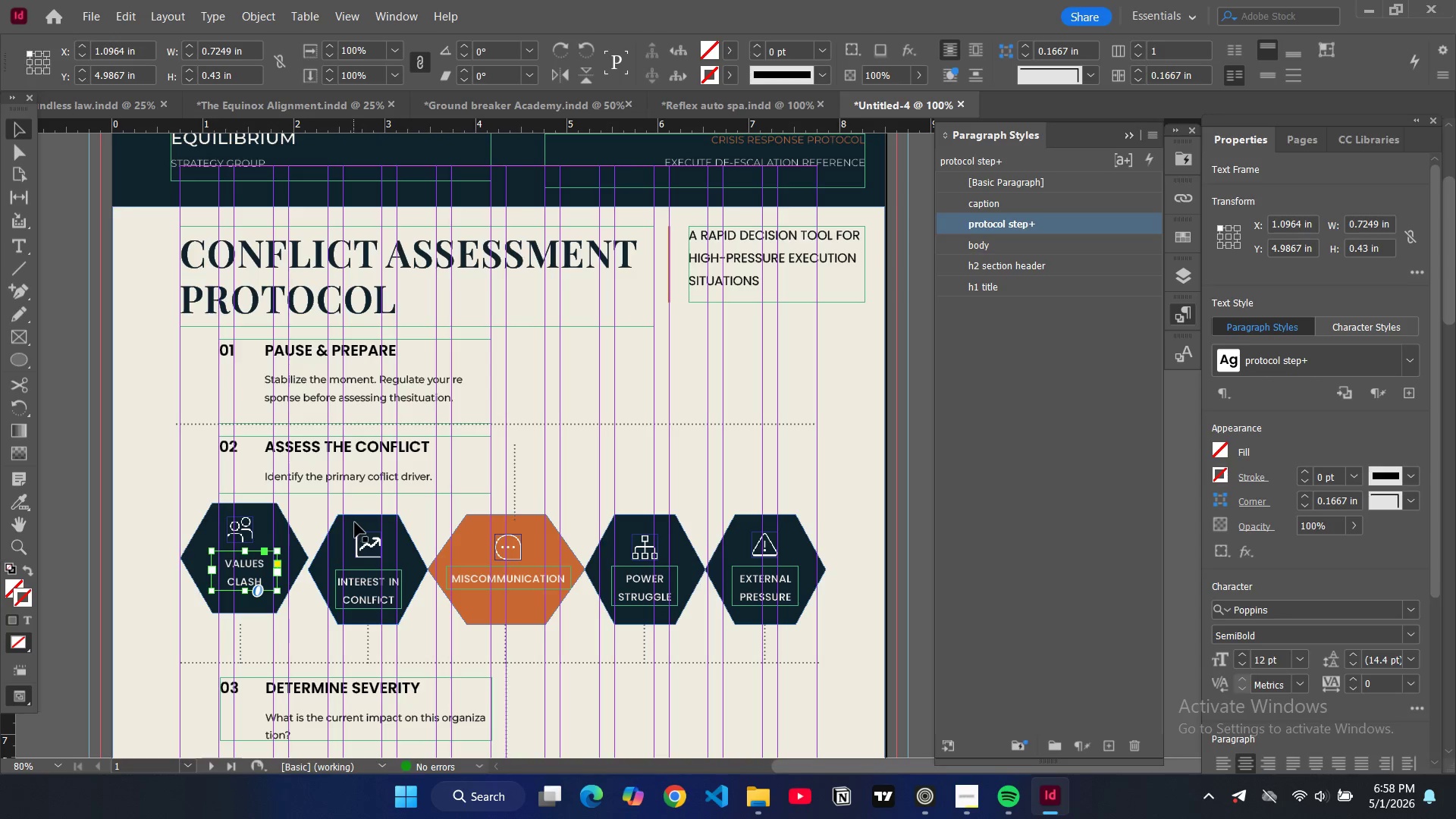 
left_click([356, 522])
 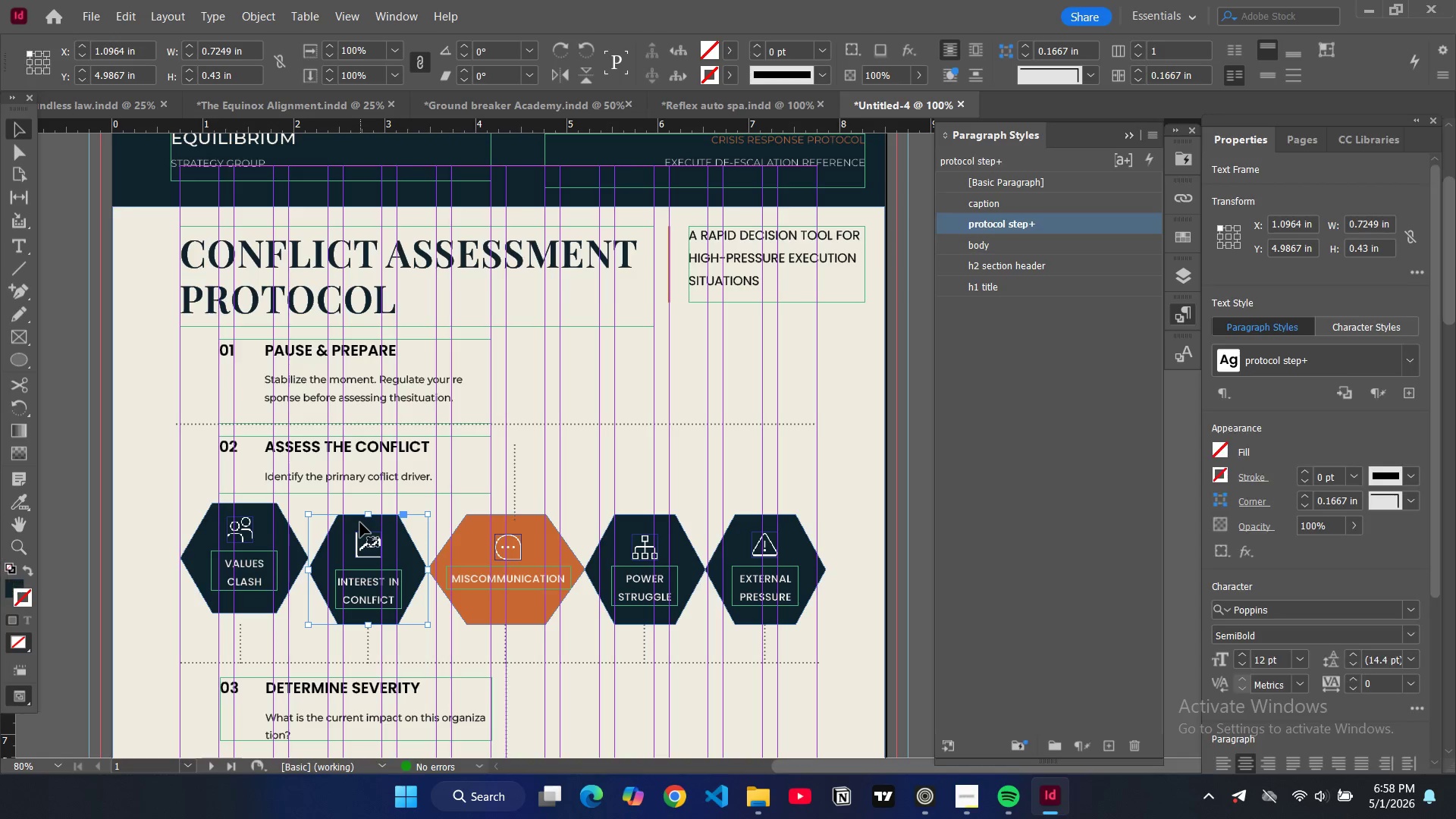 
left_click_drag(start_coordinate=[360, 522], to_coordinate=[370, 504])
 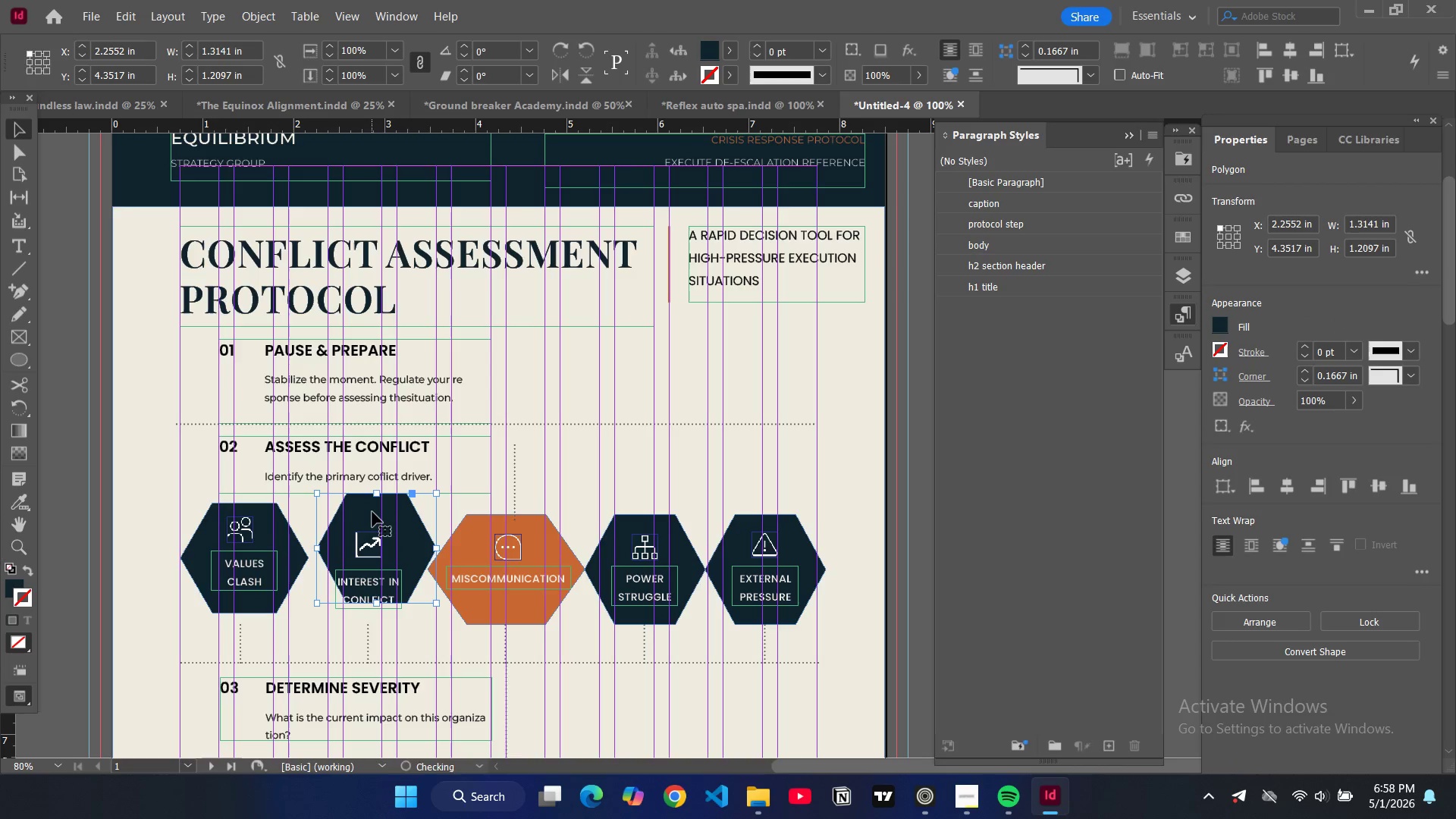 
left_click_drag(start_coordinate=[372, 513], to_coordinate=[368, 521])
 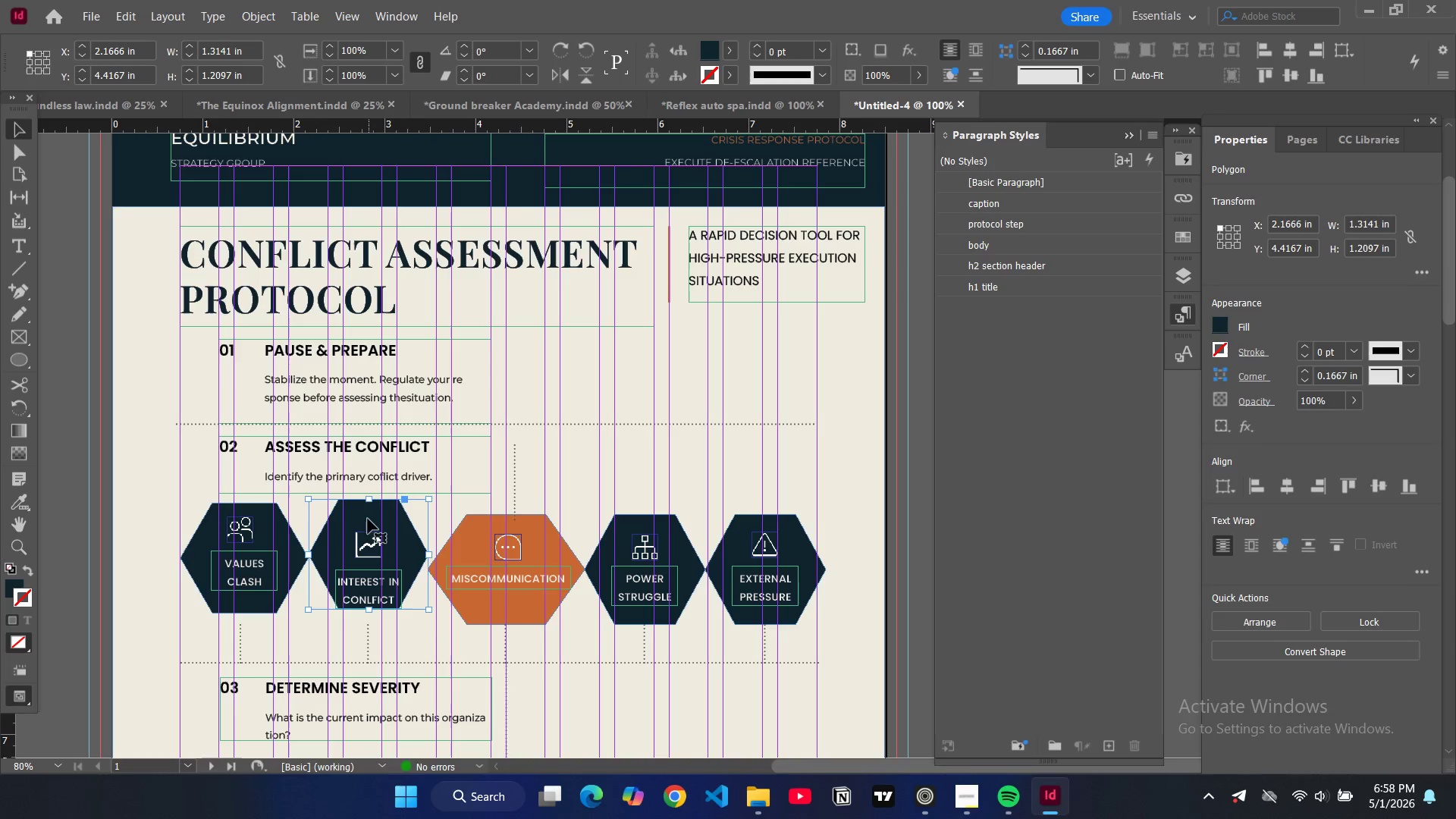 
left_click_drag(start_coordinate=[370, 519], to_coordinate=[374, 522])
 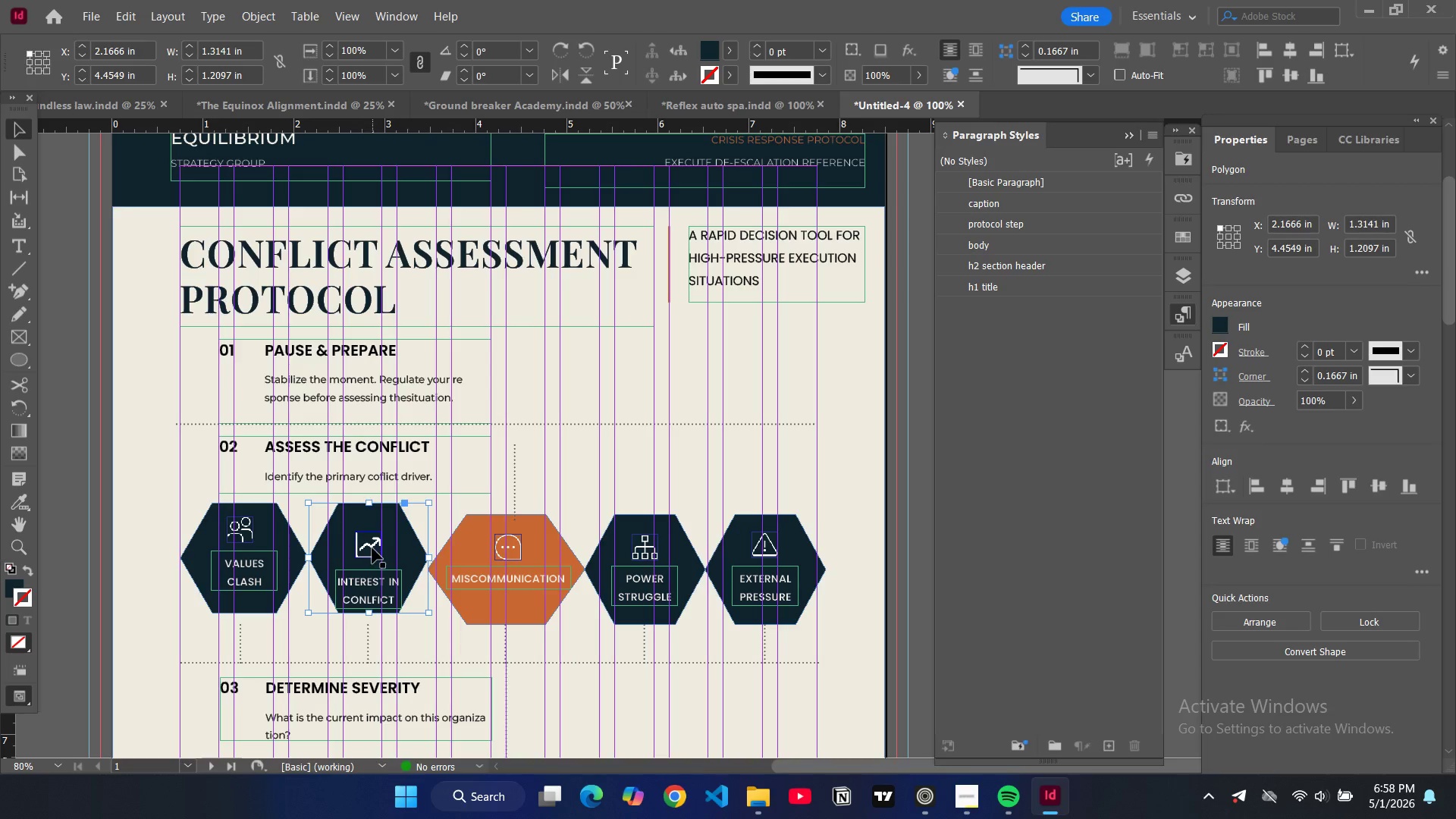 
left_click([372, 548])
 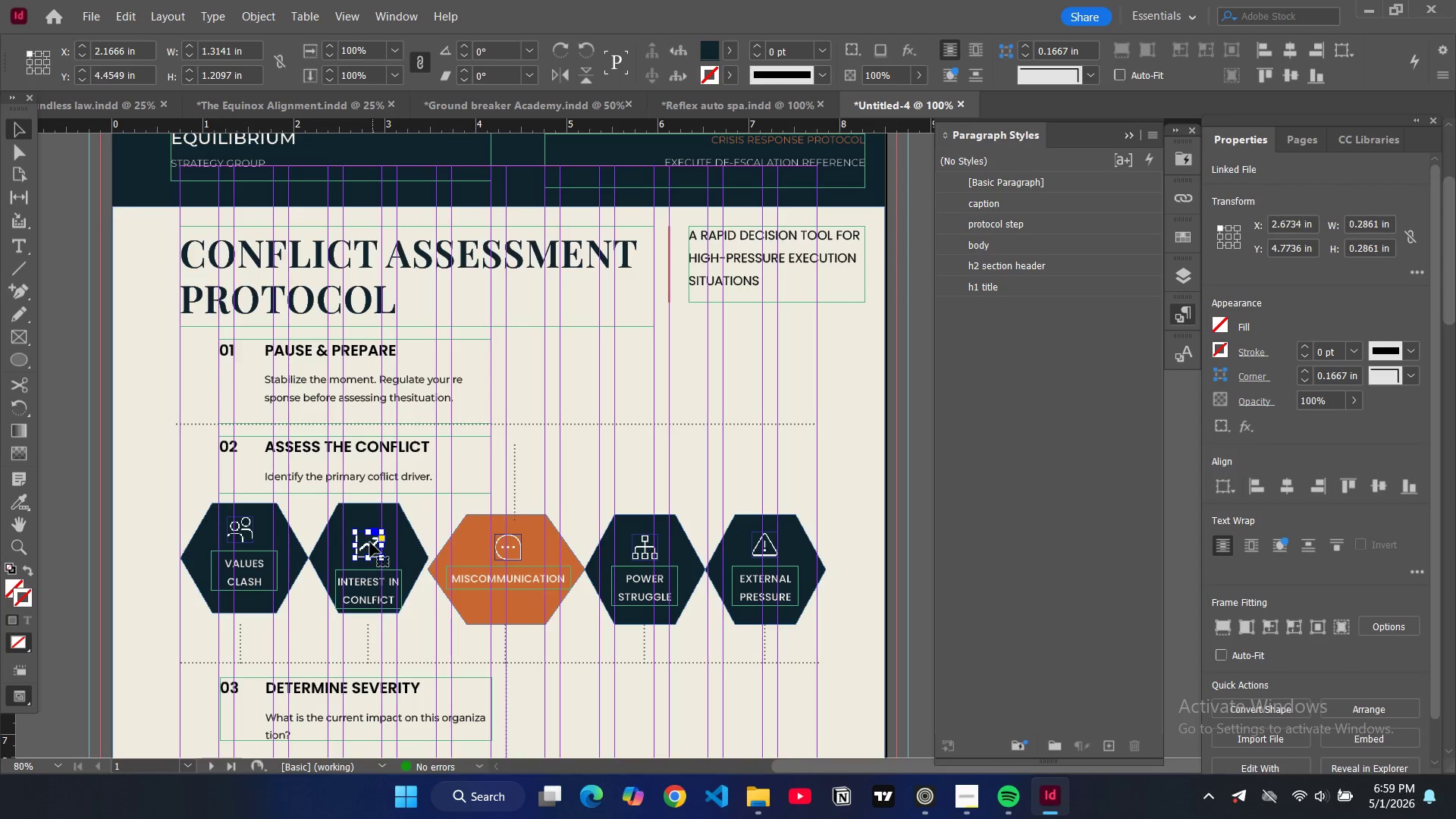 
left_click_drag(start_coordinate=[370, 542], to_coordinate=[371, 525])
 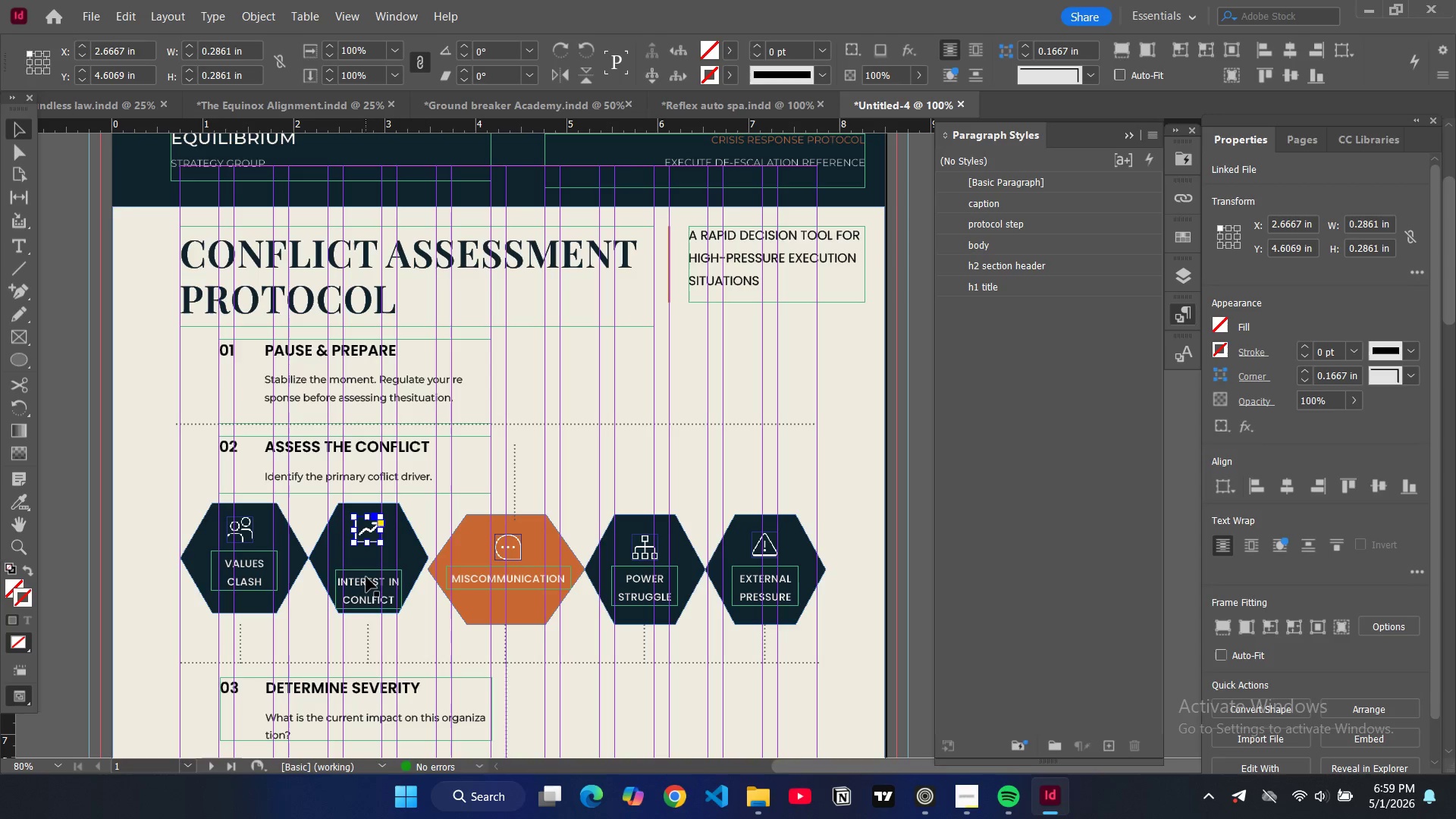 
left_click([367, 579])
 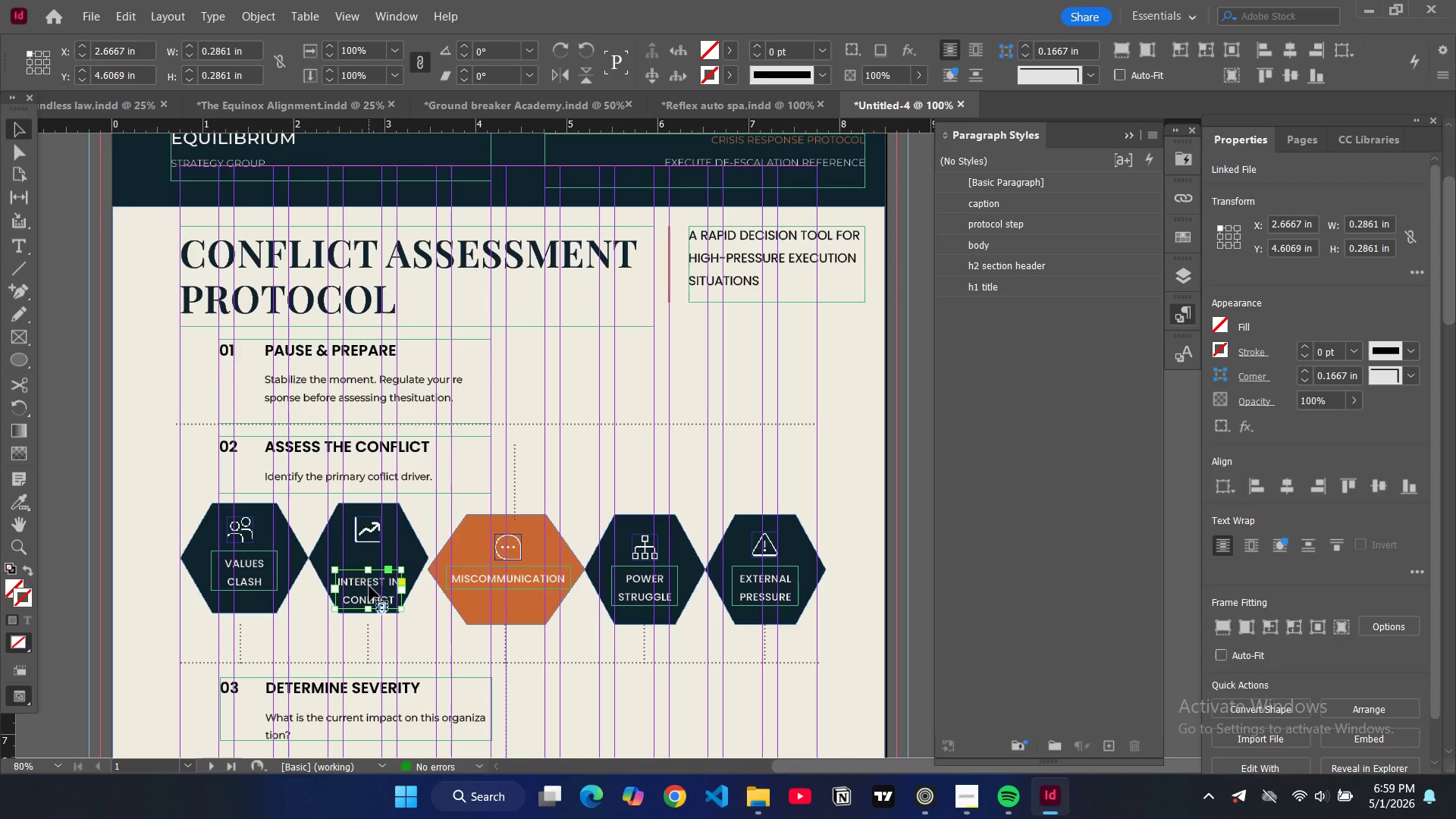 
left_click_drag(start_coordinate=[370, 586], to_coordinate=[375, 570])
 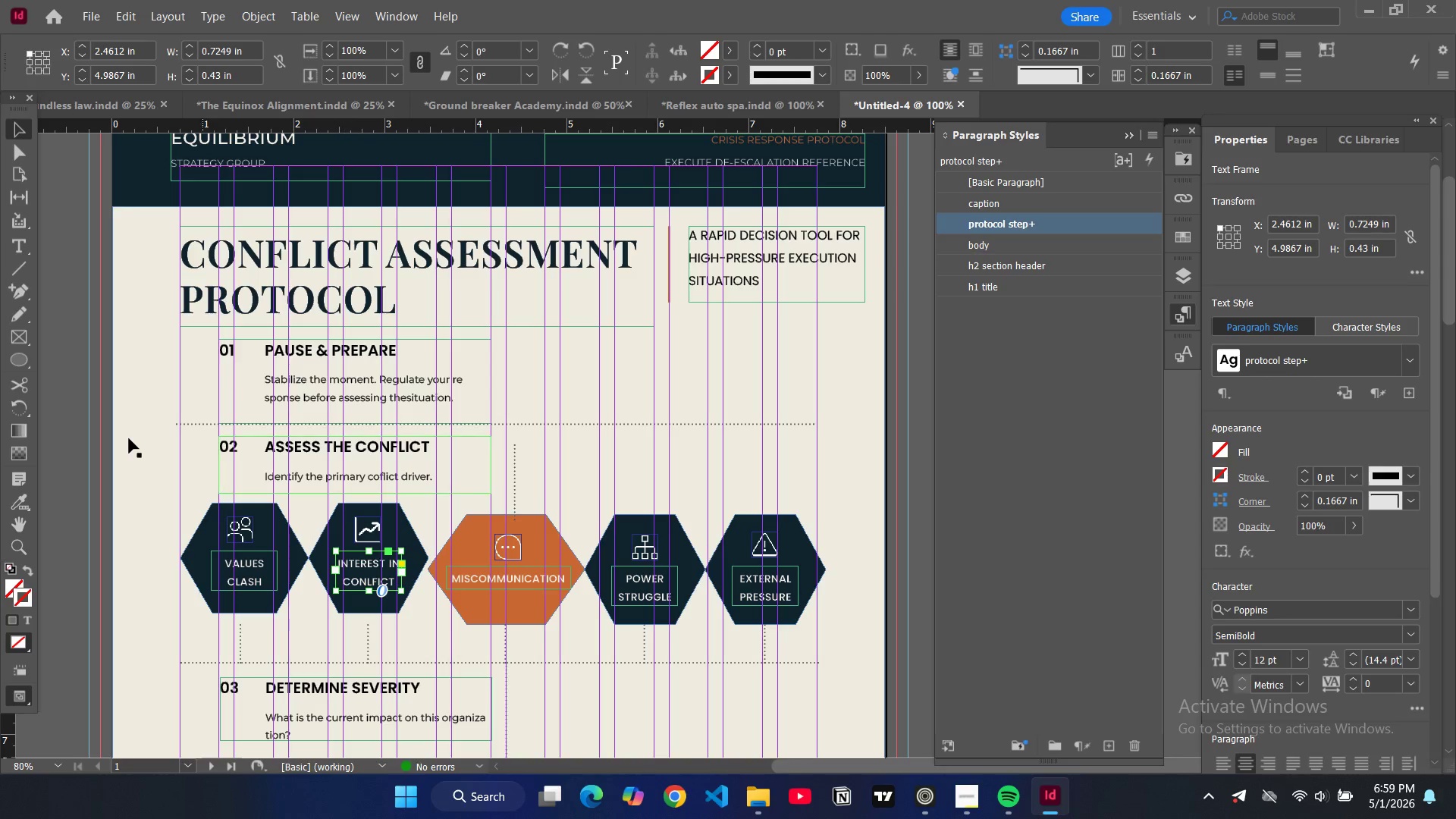 
left_click([83, 418])
 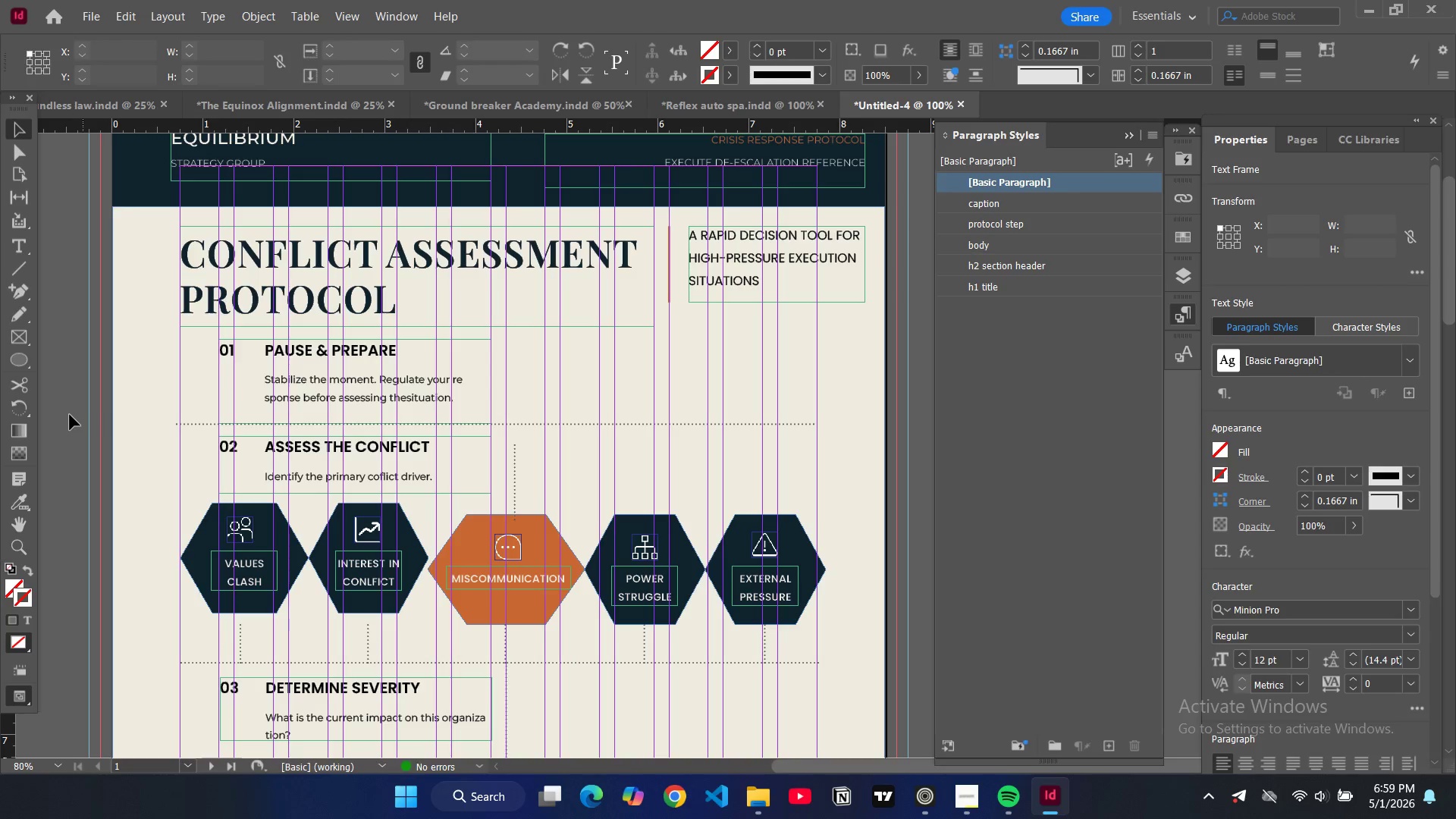 
type(ww)
 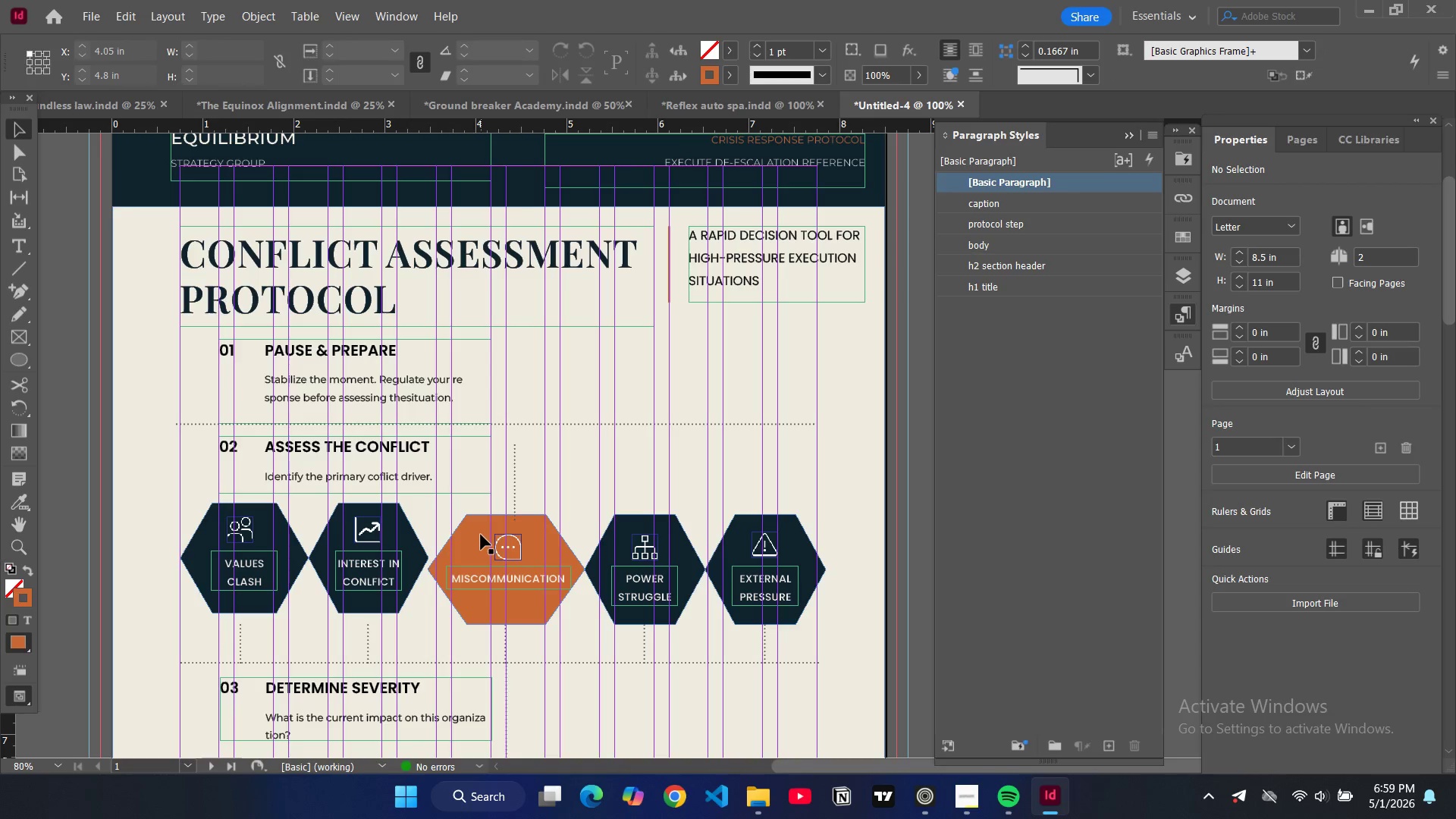 
left_click([480, 535])
 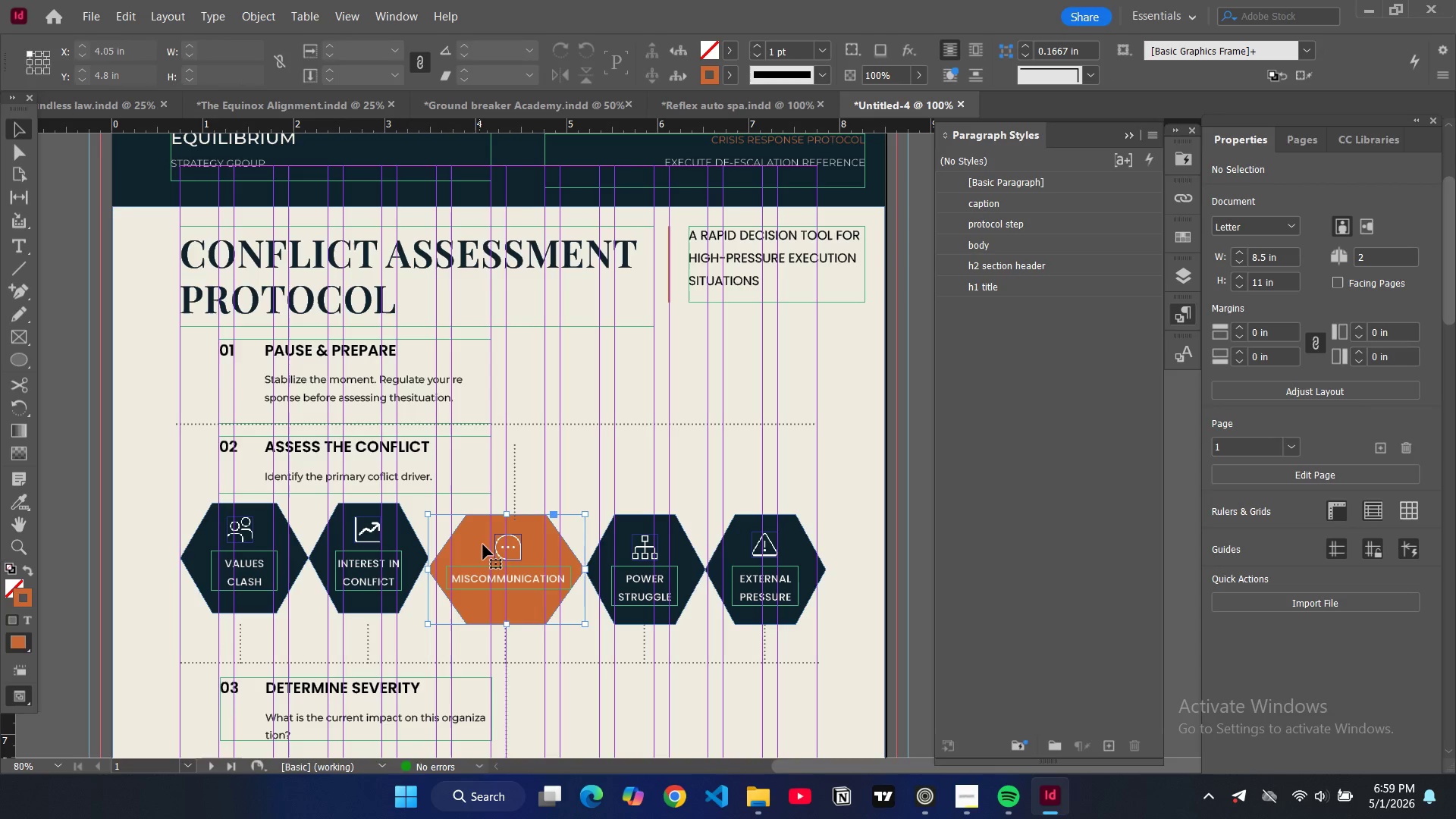 
left_click_drag(start_coordinate=[482, 544], to_coordinate=[488, 534])
 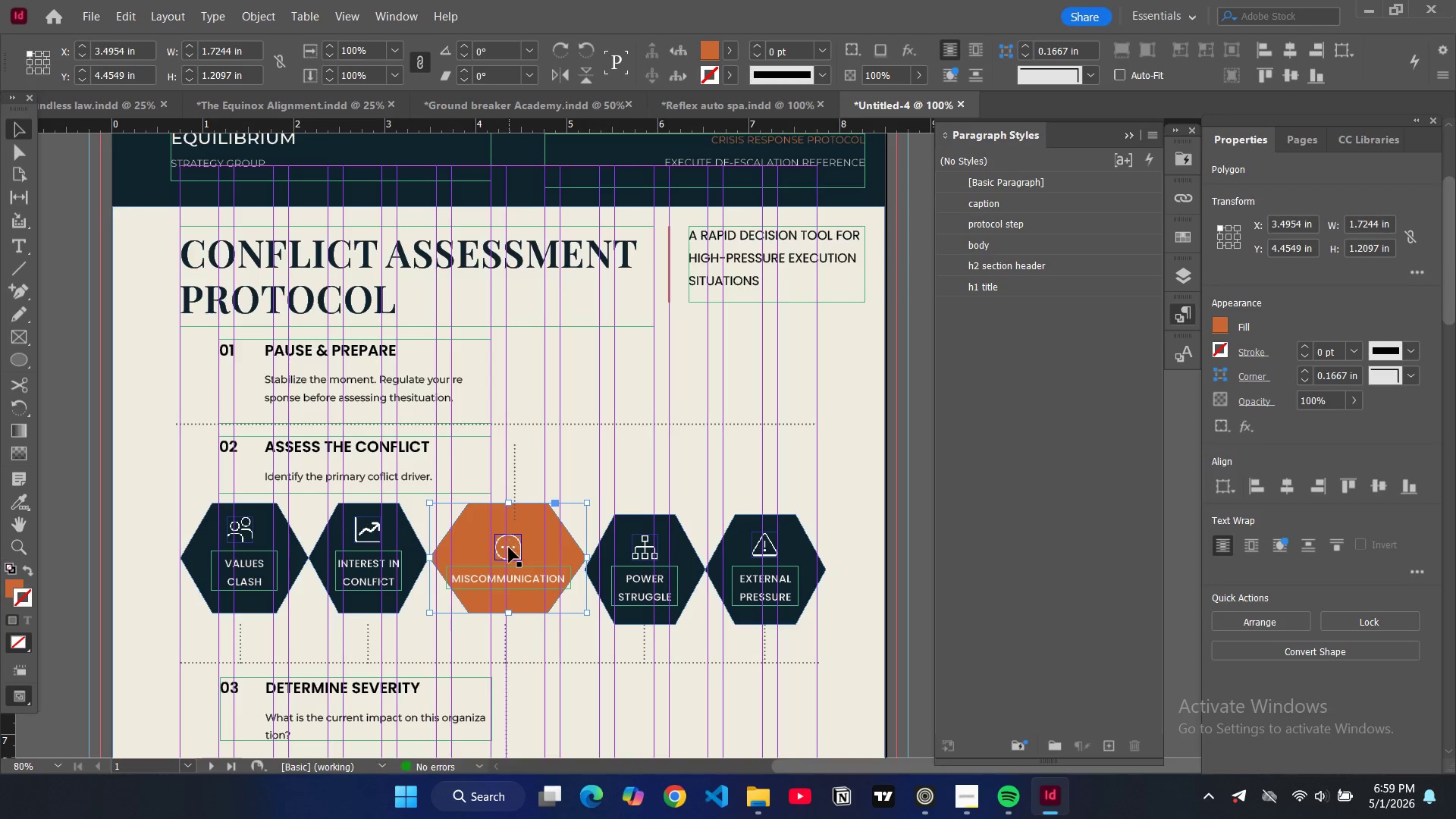 
left_click([509, 548])
 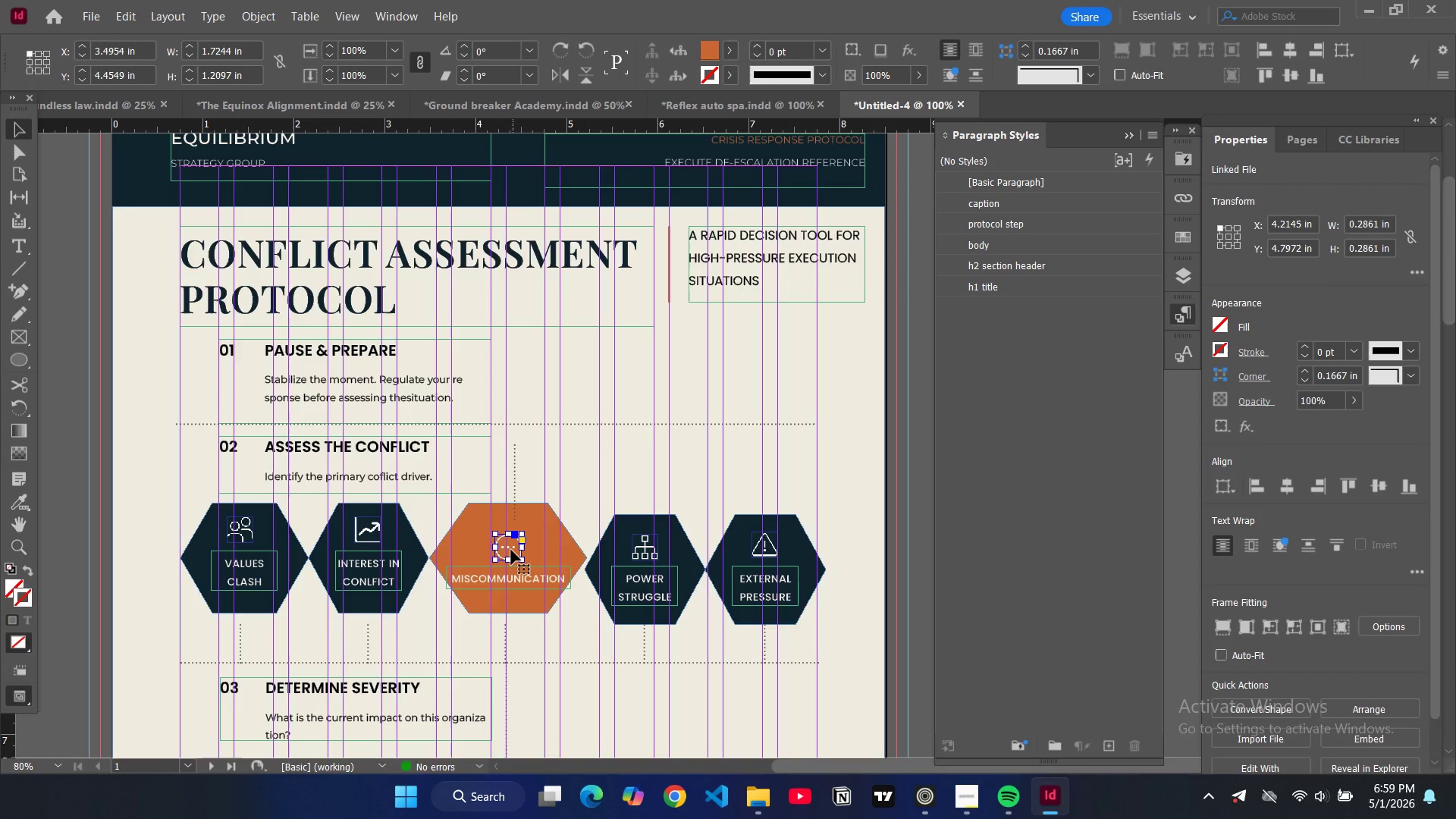 
left_click_drag(start_coordinate=[510, 548], to_coordinate=[510, 531])
 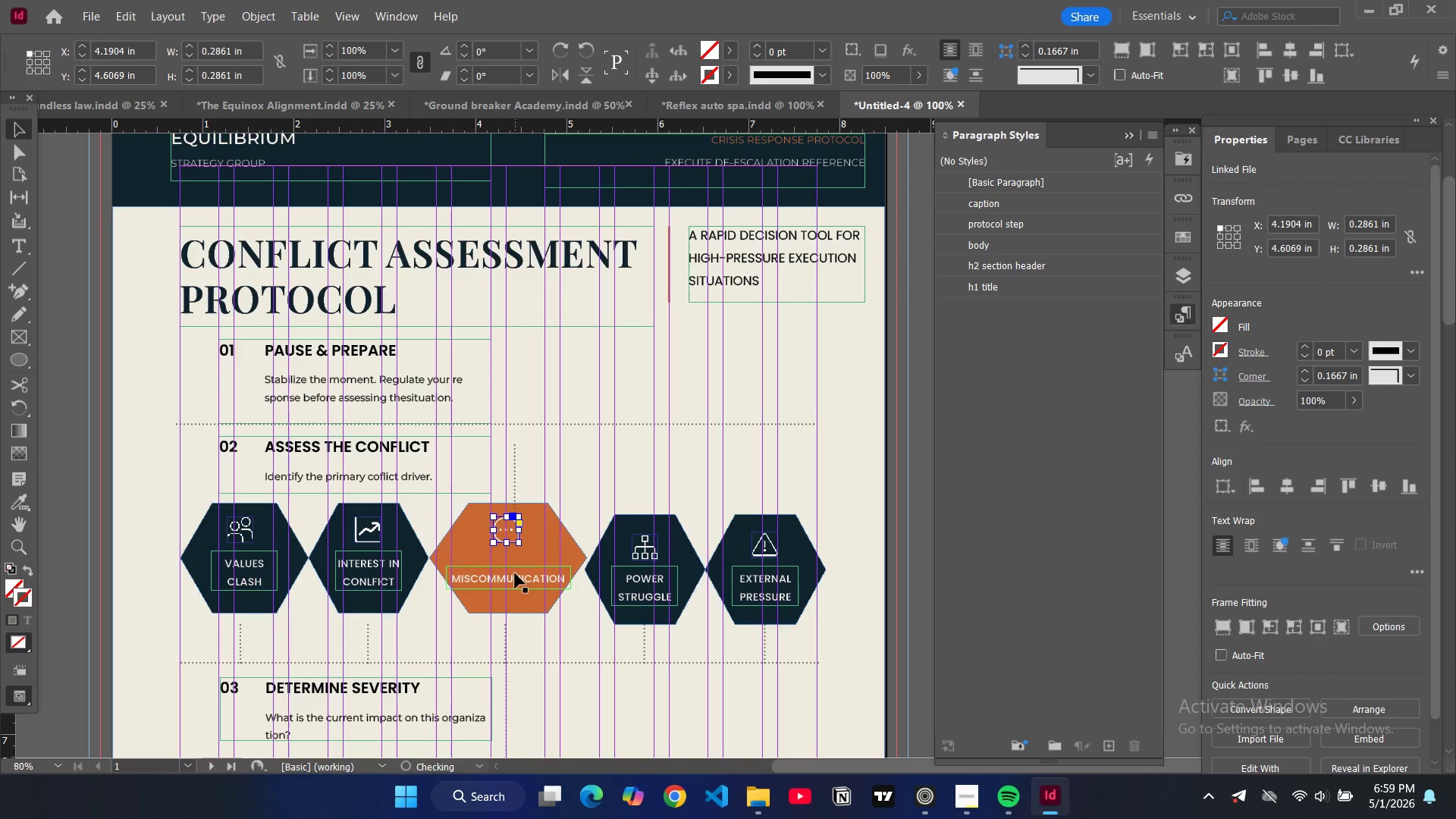 
left_click([515, 573])
 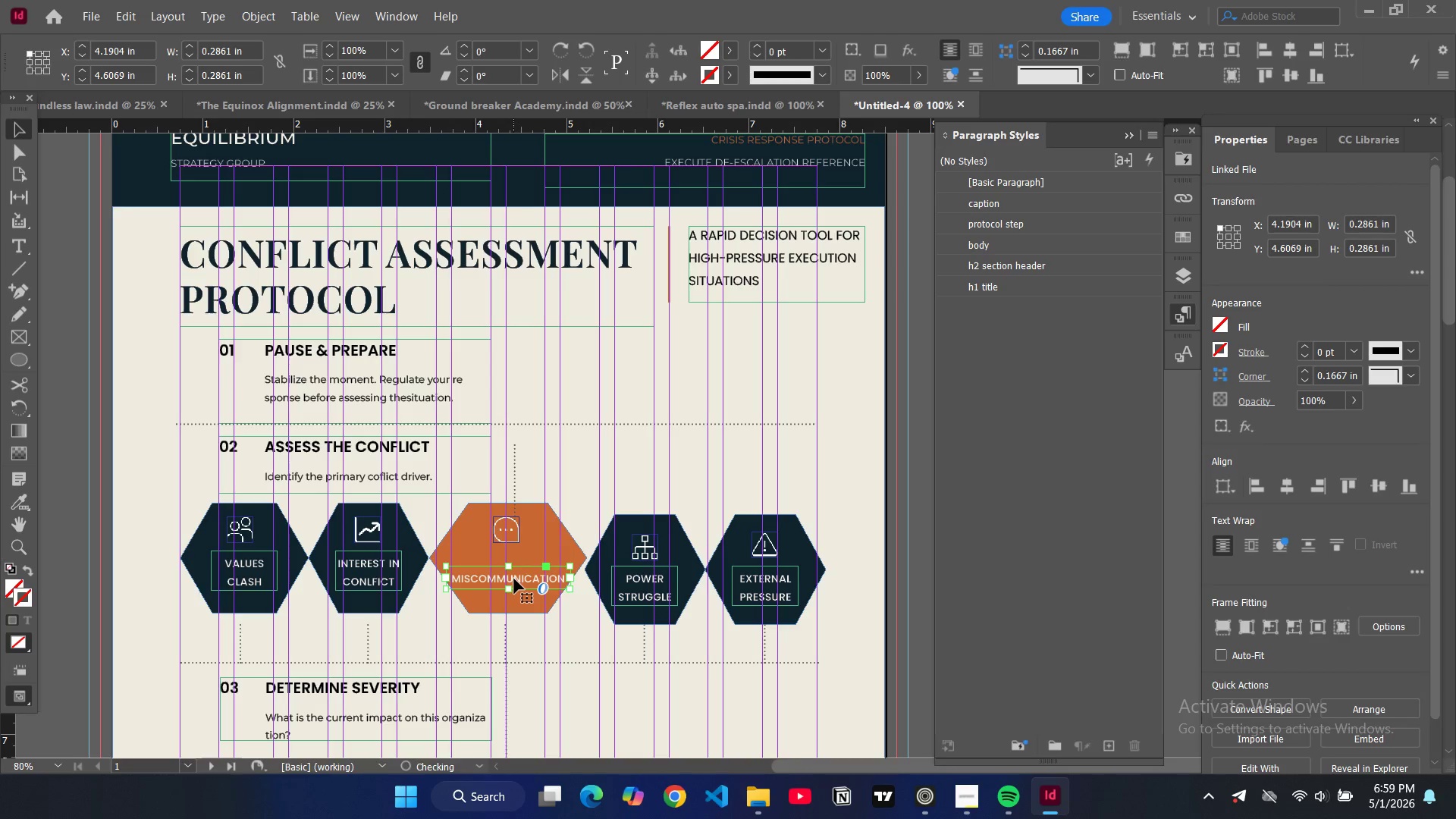 
left_click_drag(start_coordinate=[514, 579], to_coordinate=[516, 564])
 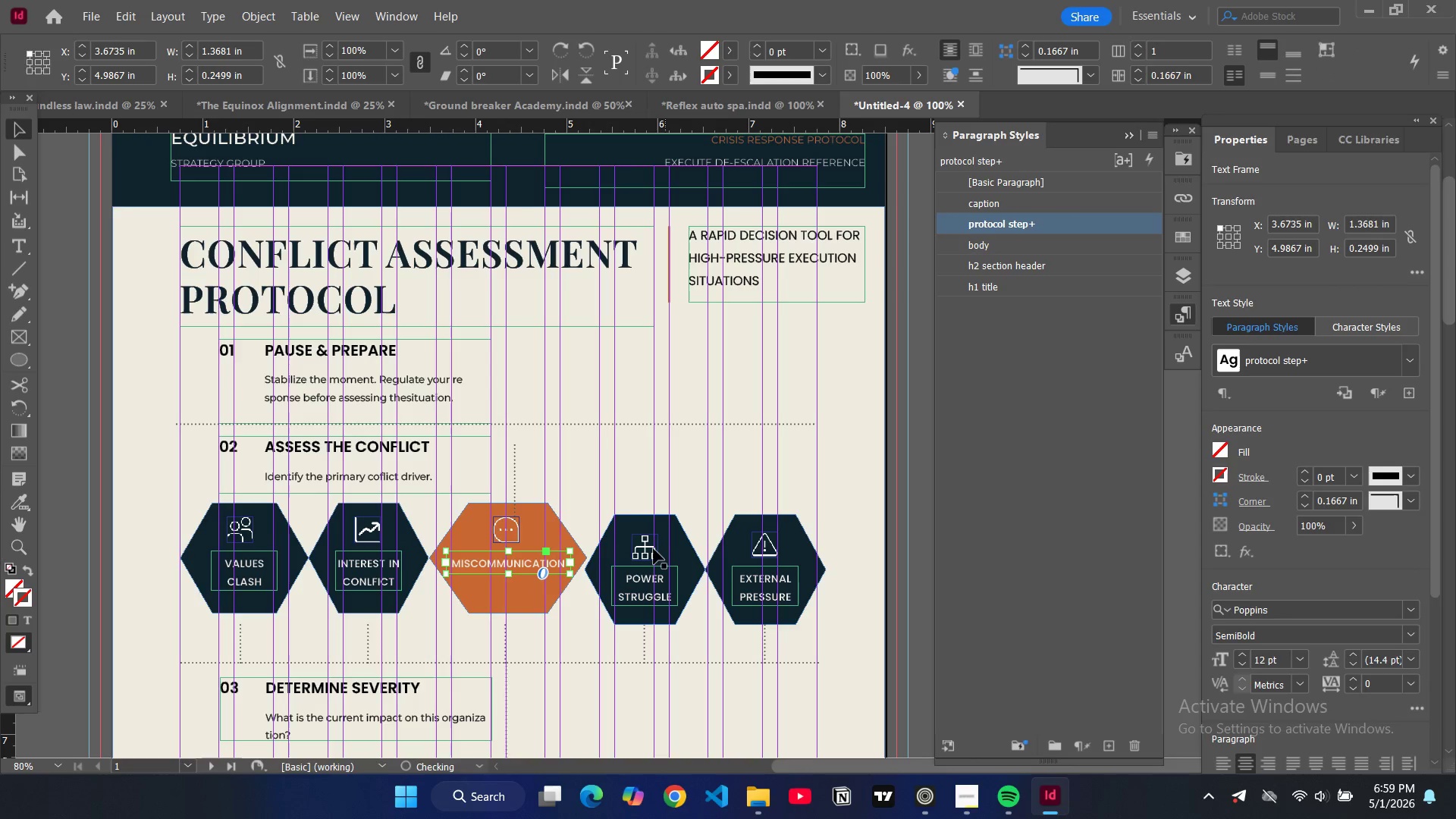 
left_click([651, 548])
 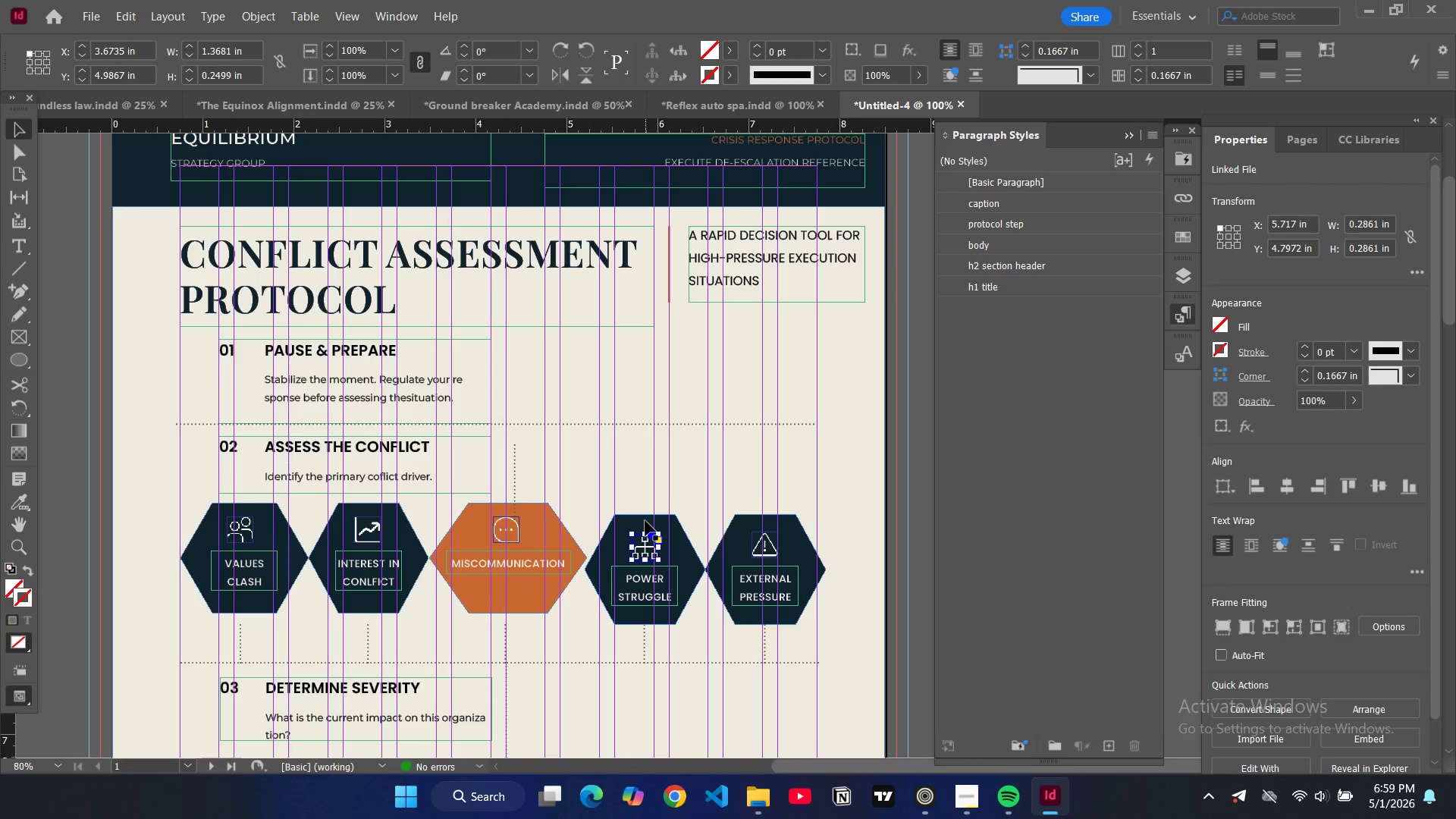 
left_click([645, 521])
 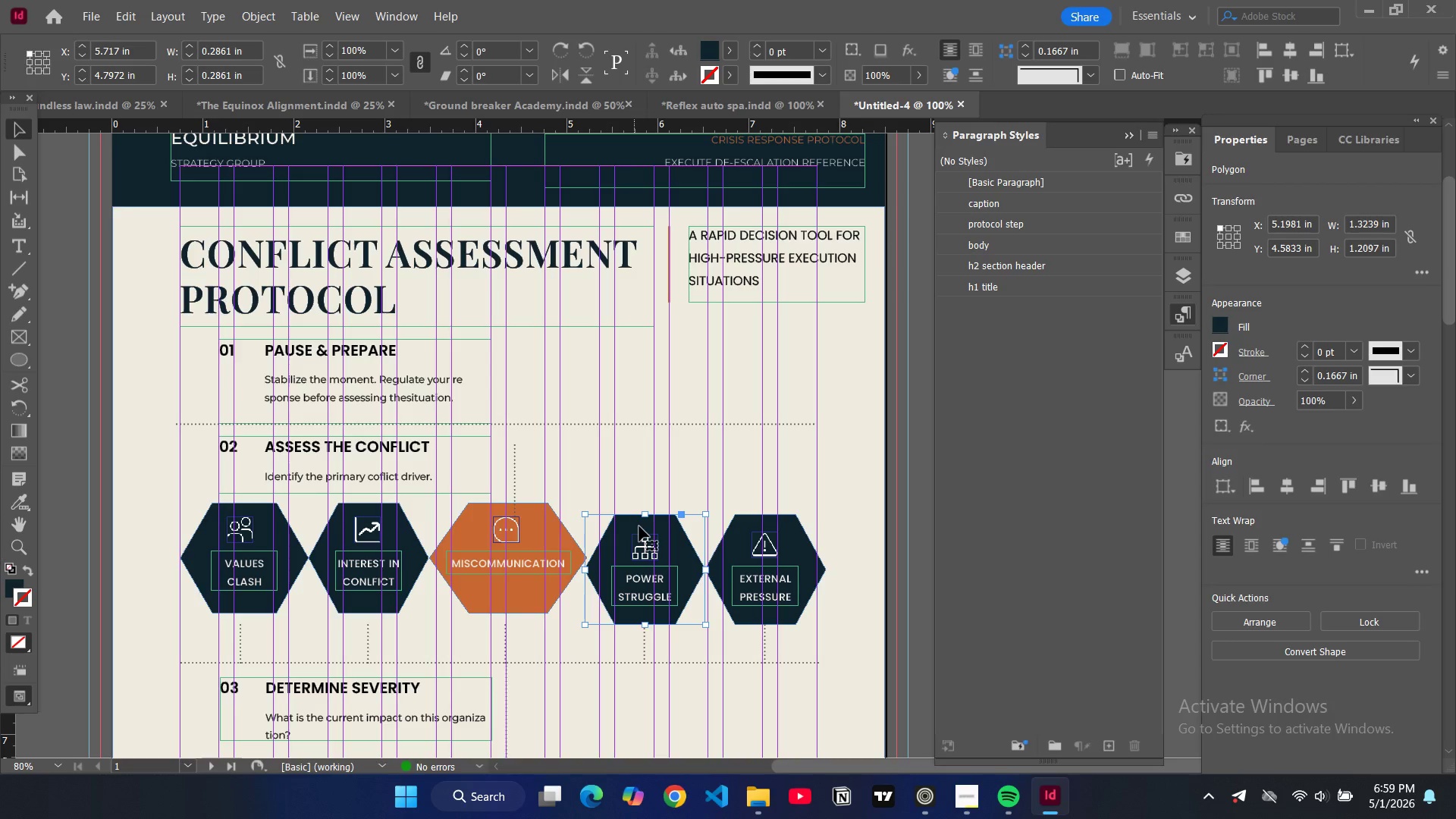 
left_click_drag(start_coordinate=[639, 526], to_coordinate=[643, 513])
 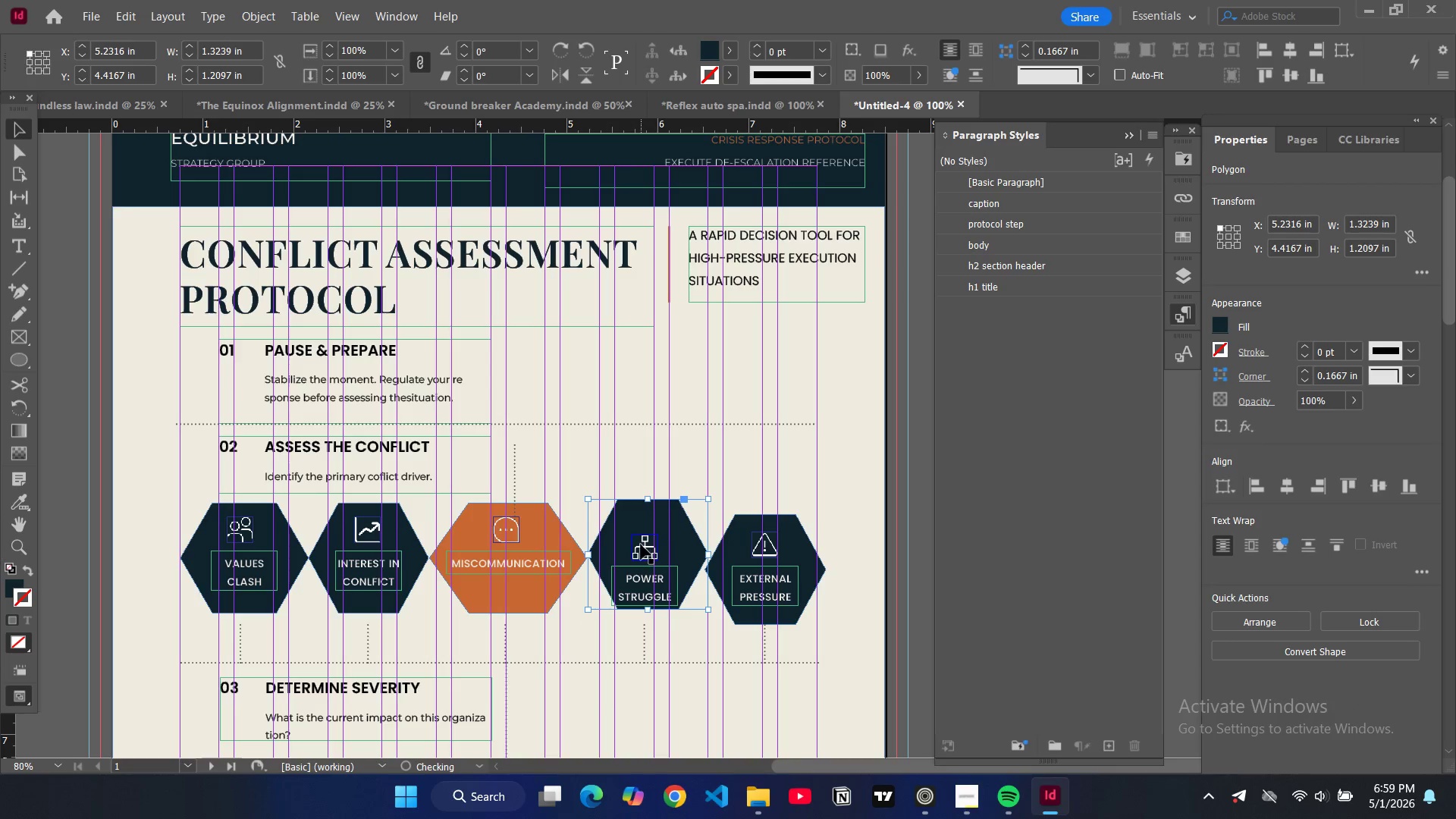 
left_click([642, 544])
 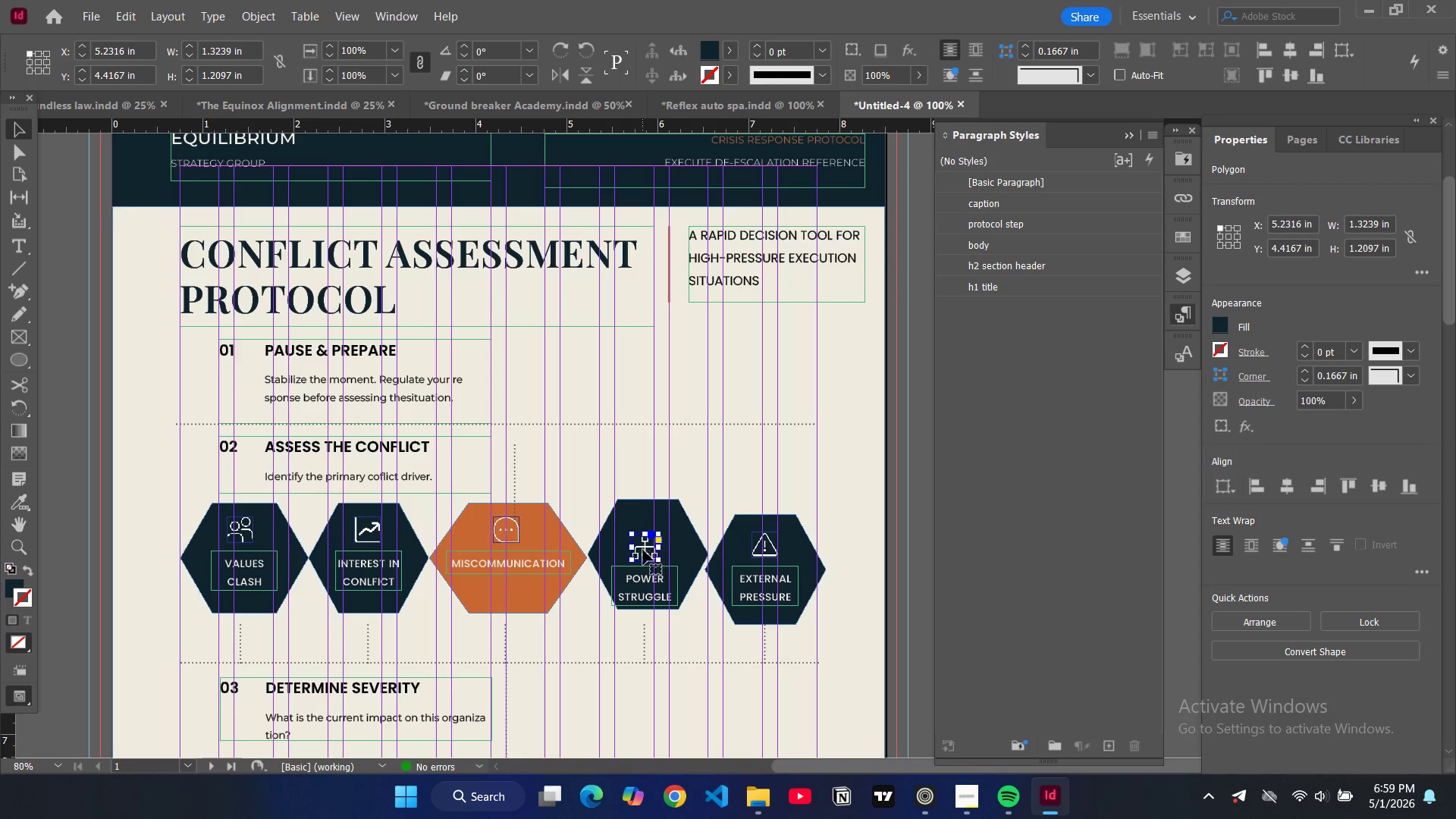 
left_click_drag(start_coordinate=[643, 550], to_coordinate=[648, 533])
 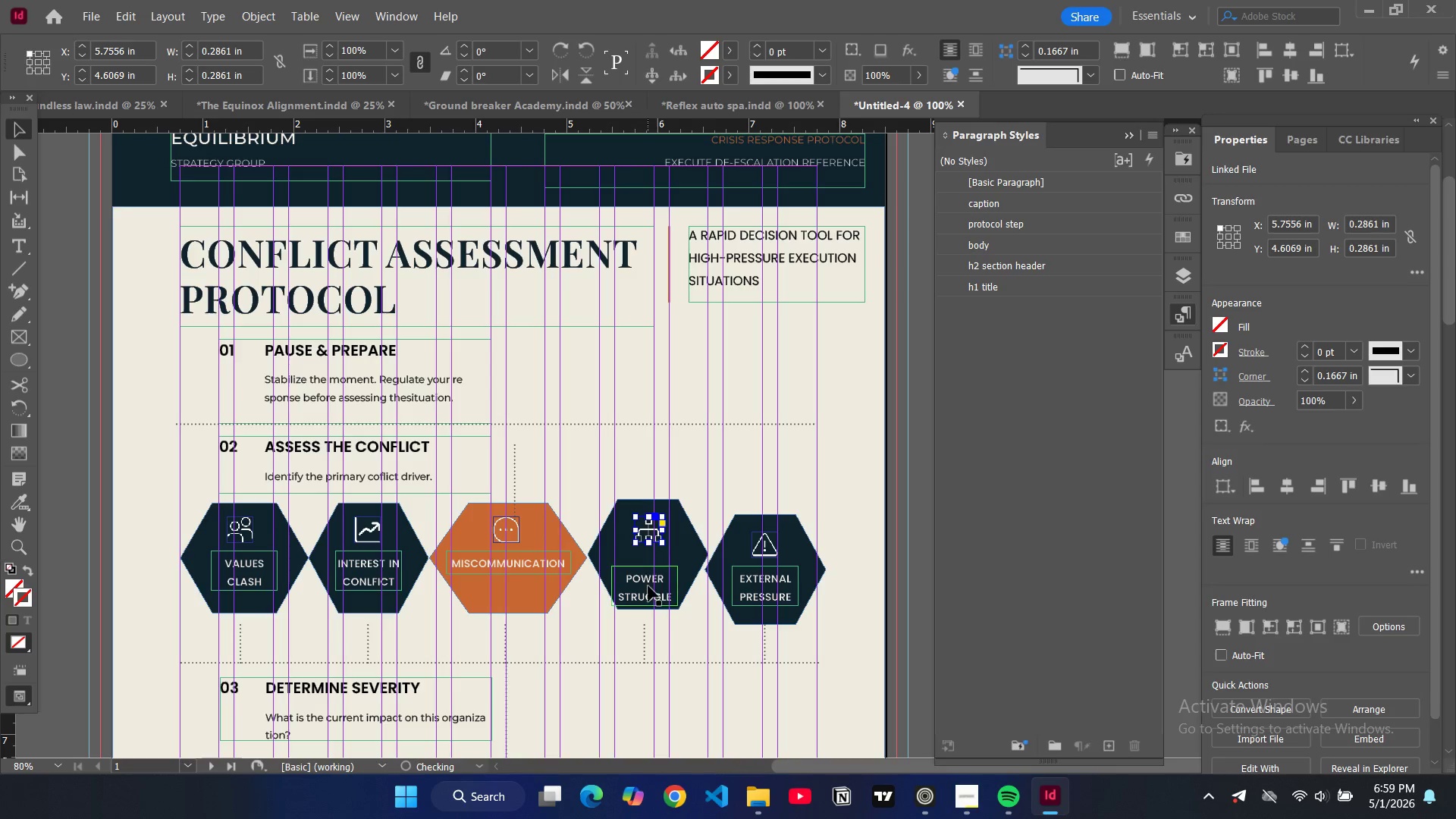 
left_click([648, 586])
 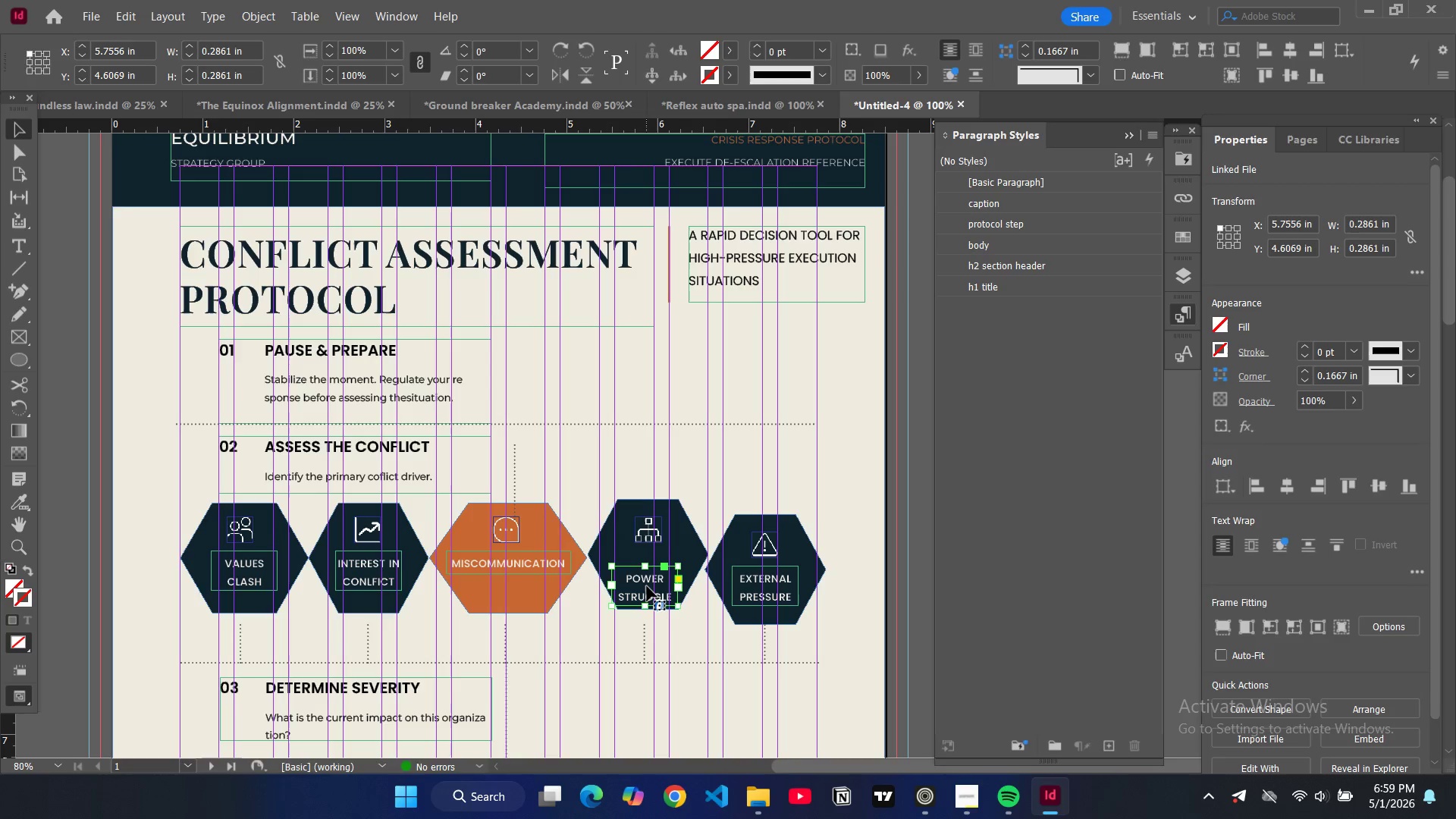 
left_click_drag(start_coordinate=[647, 586], to_coordinate=[657, 570])
 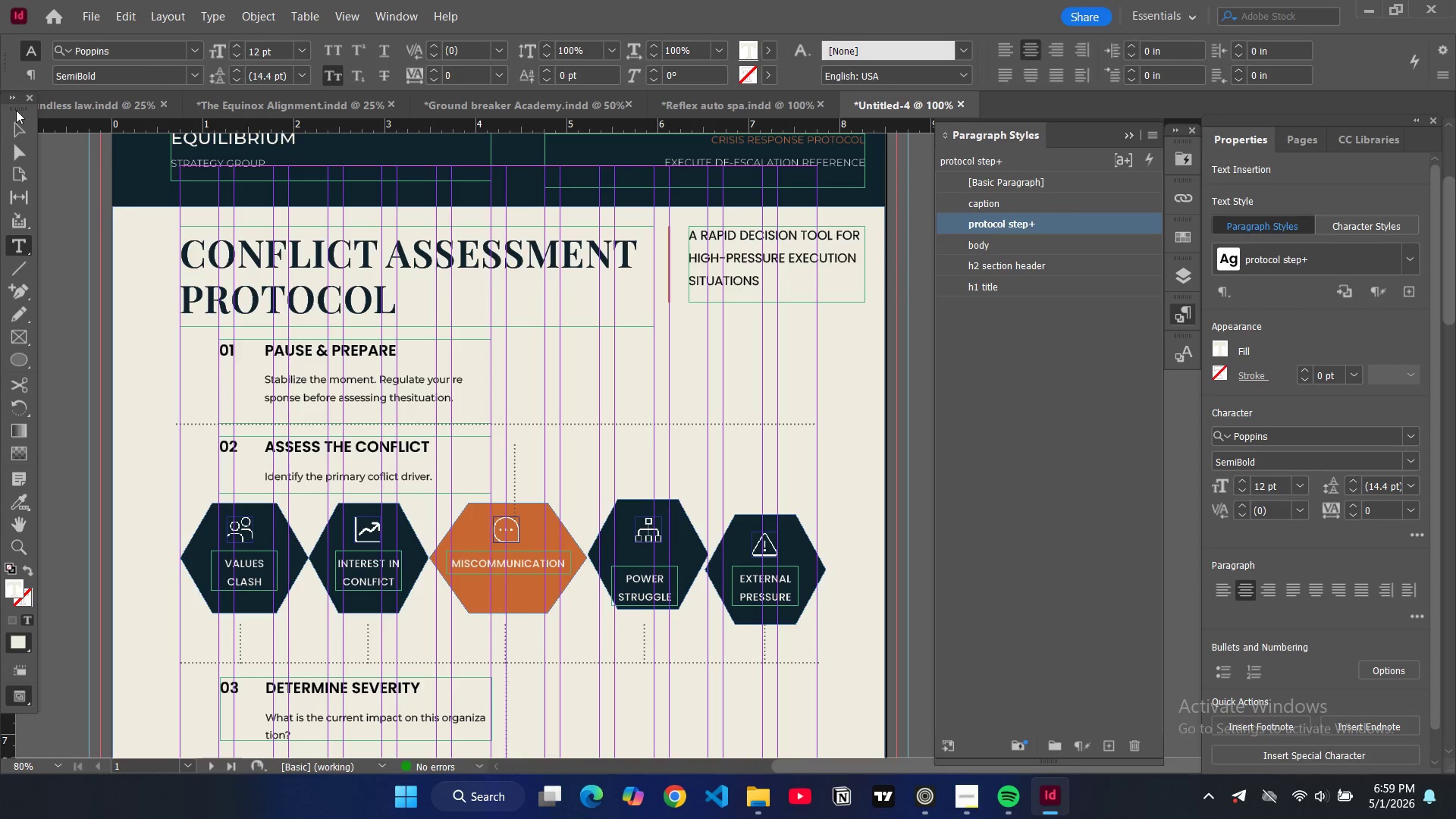 
double_click([17, 120])
 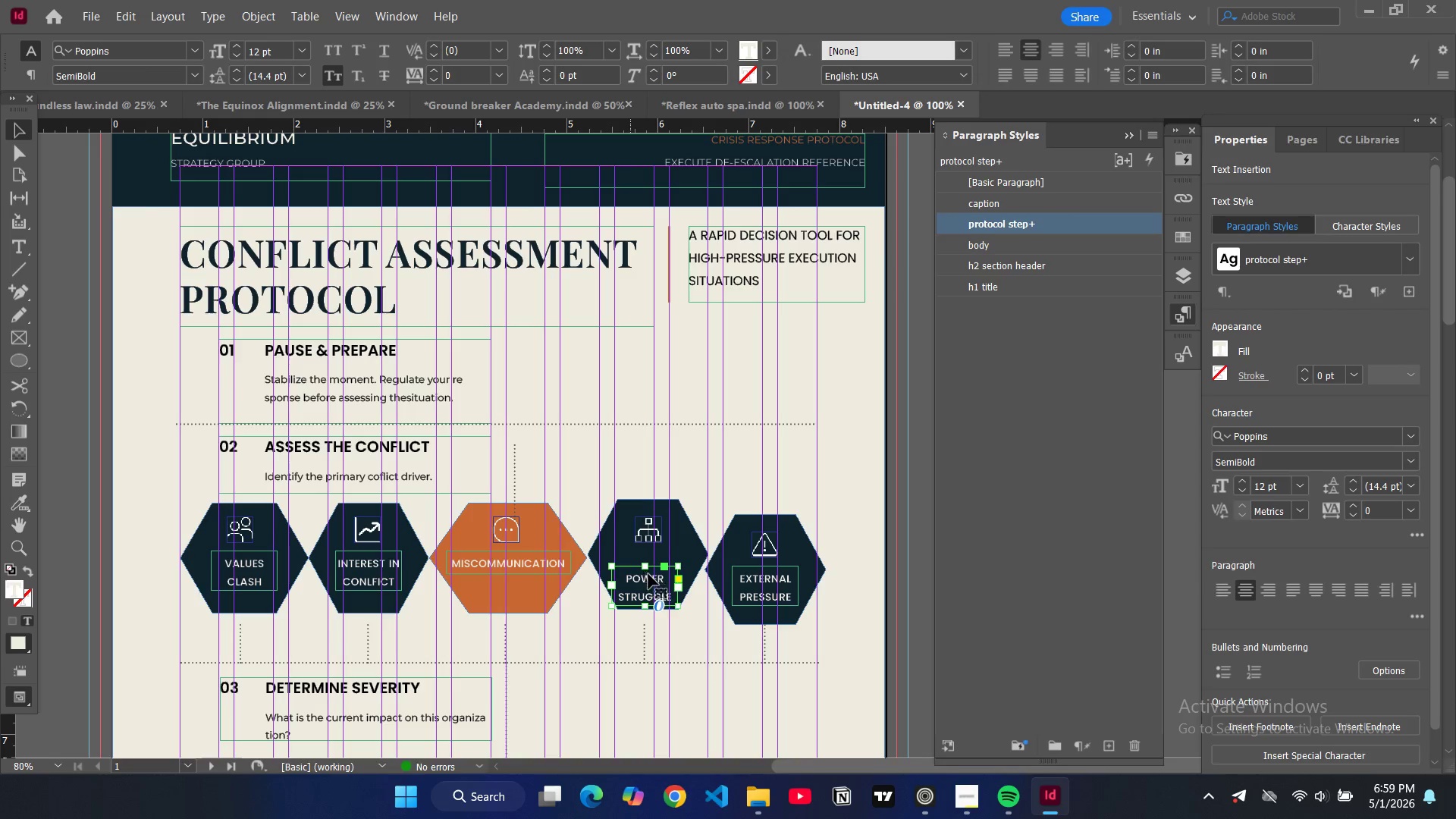 
left_click_drag(start_coordinate=[650, 579], to_coordinate=[654, 566])
 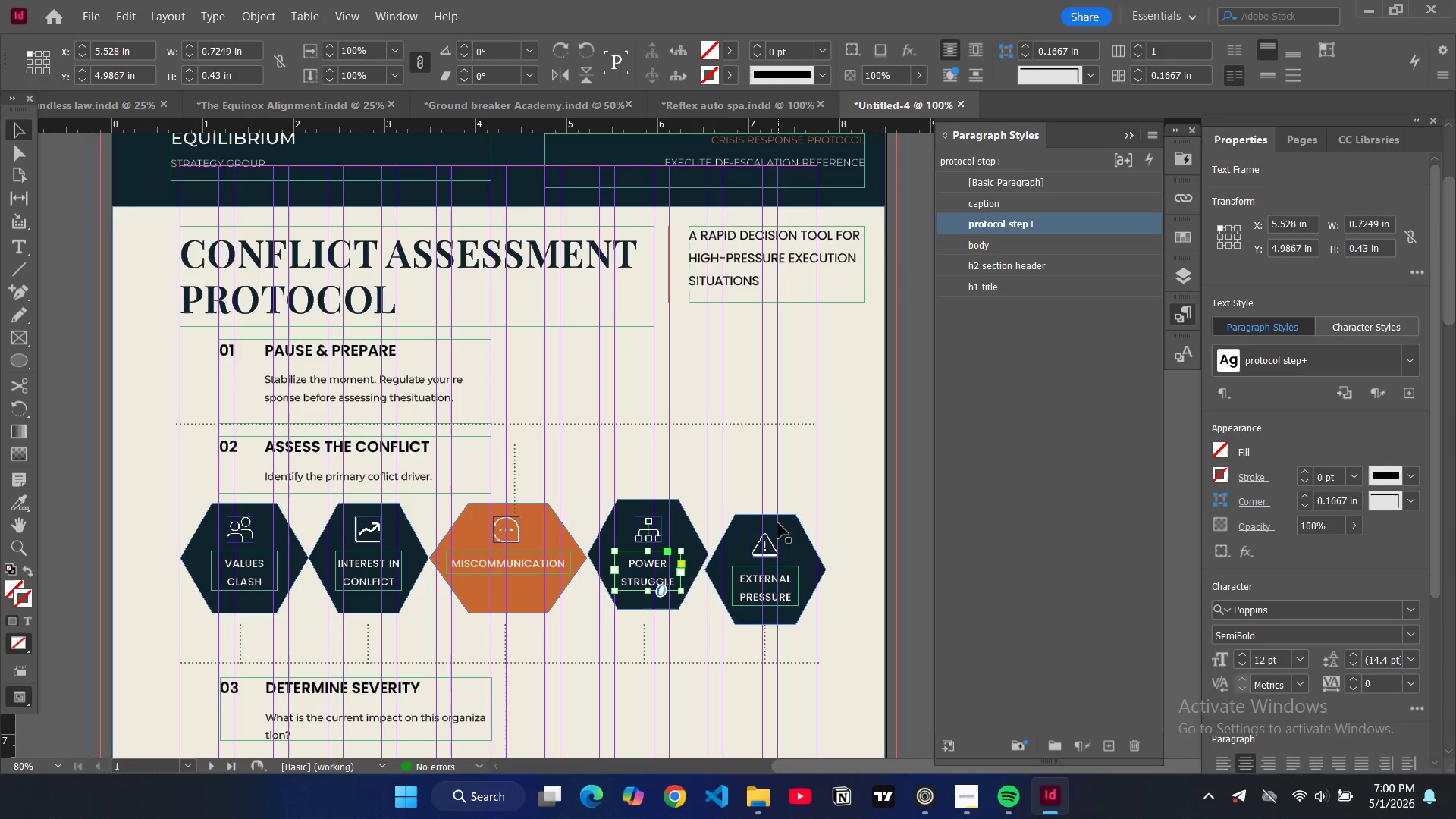 
left_click([778, 522])
 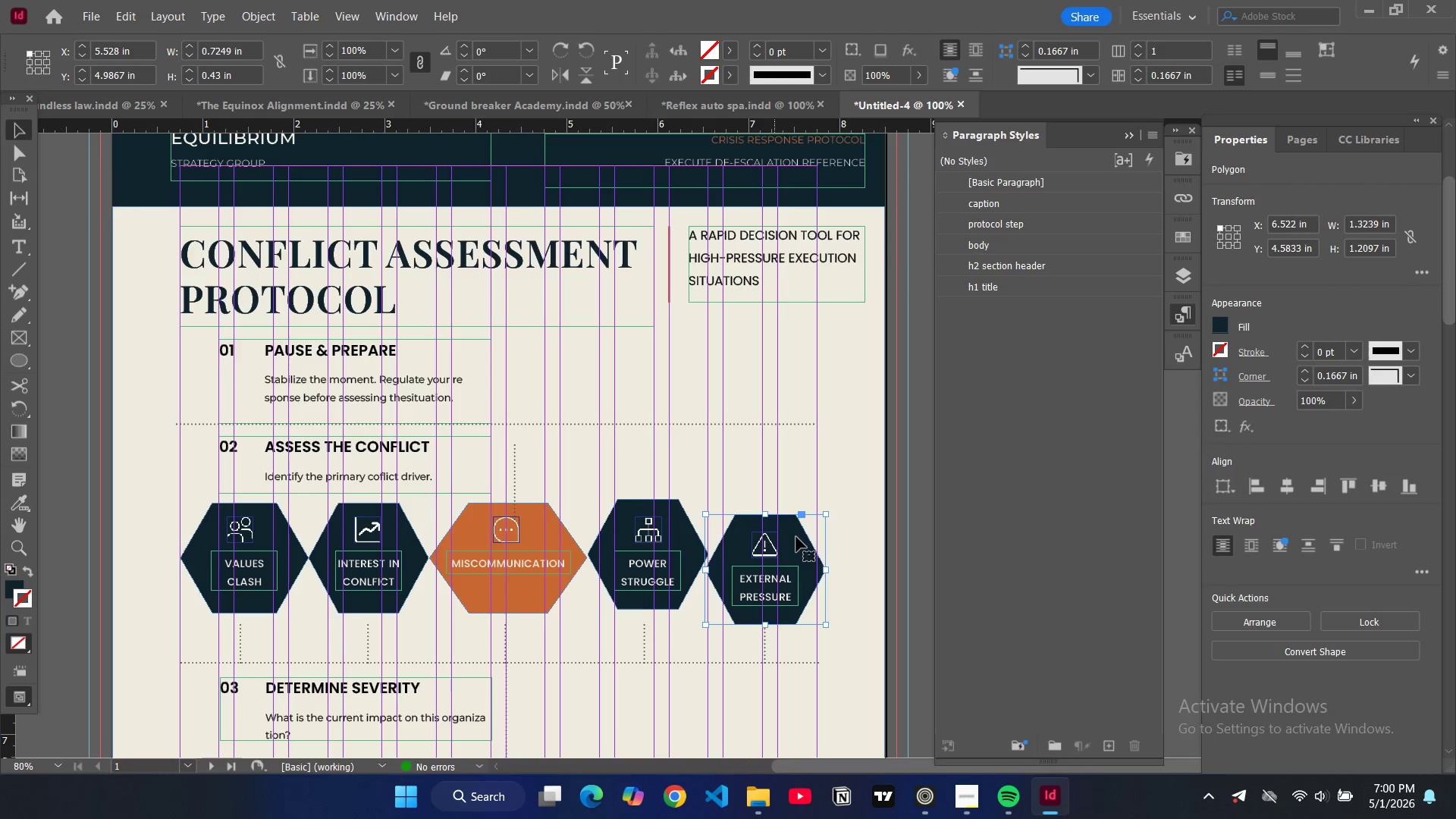 
left_click_drag(start_coordinate=[796, 538], to_coordinate=[799, 522])
 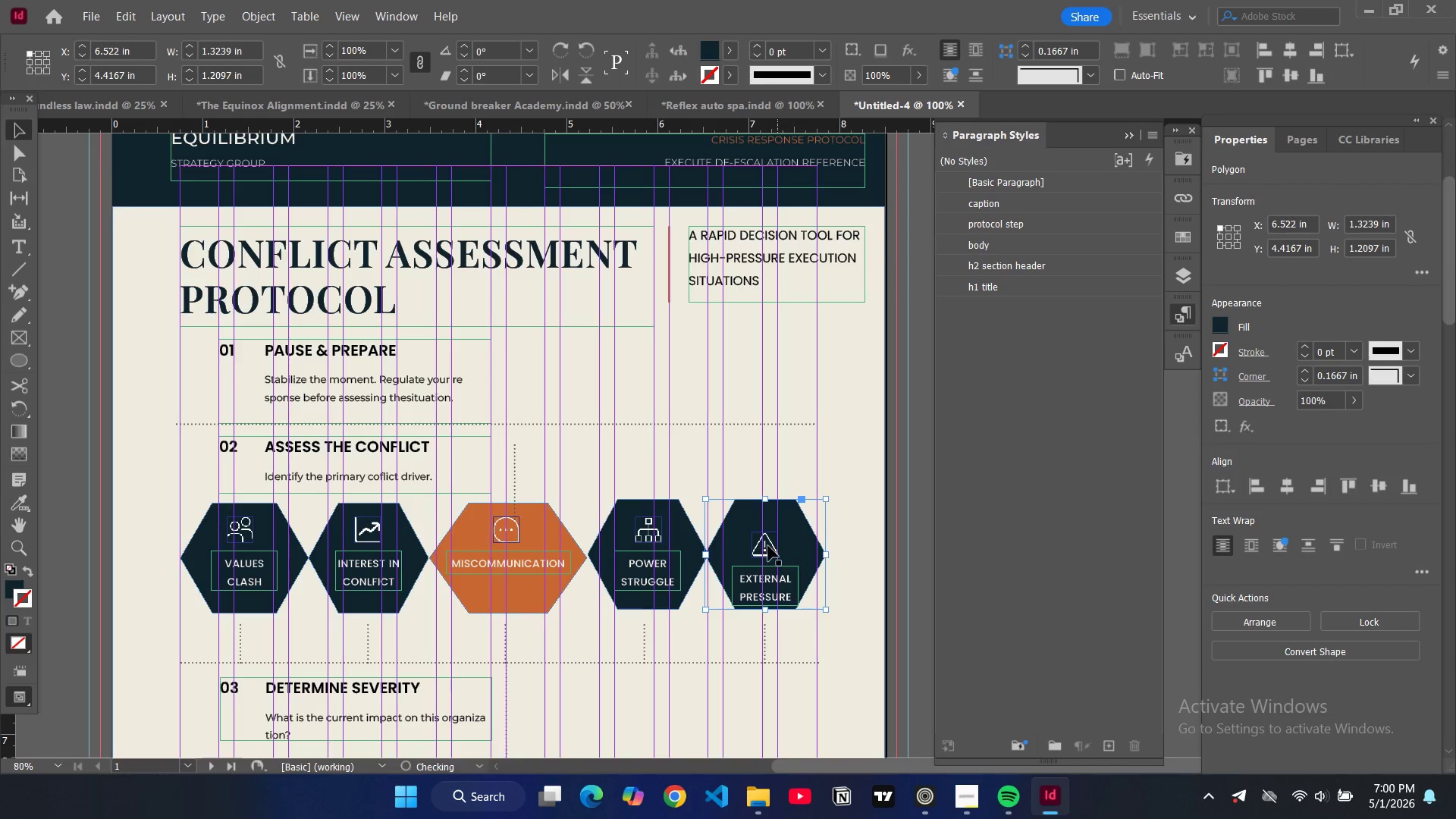 
left_click([767, 546])
 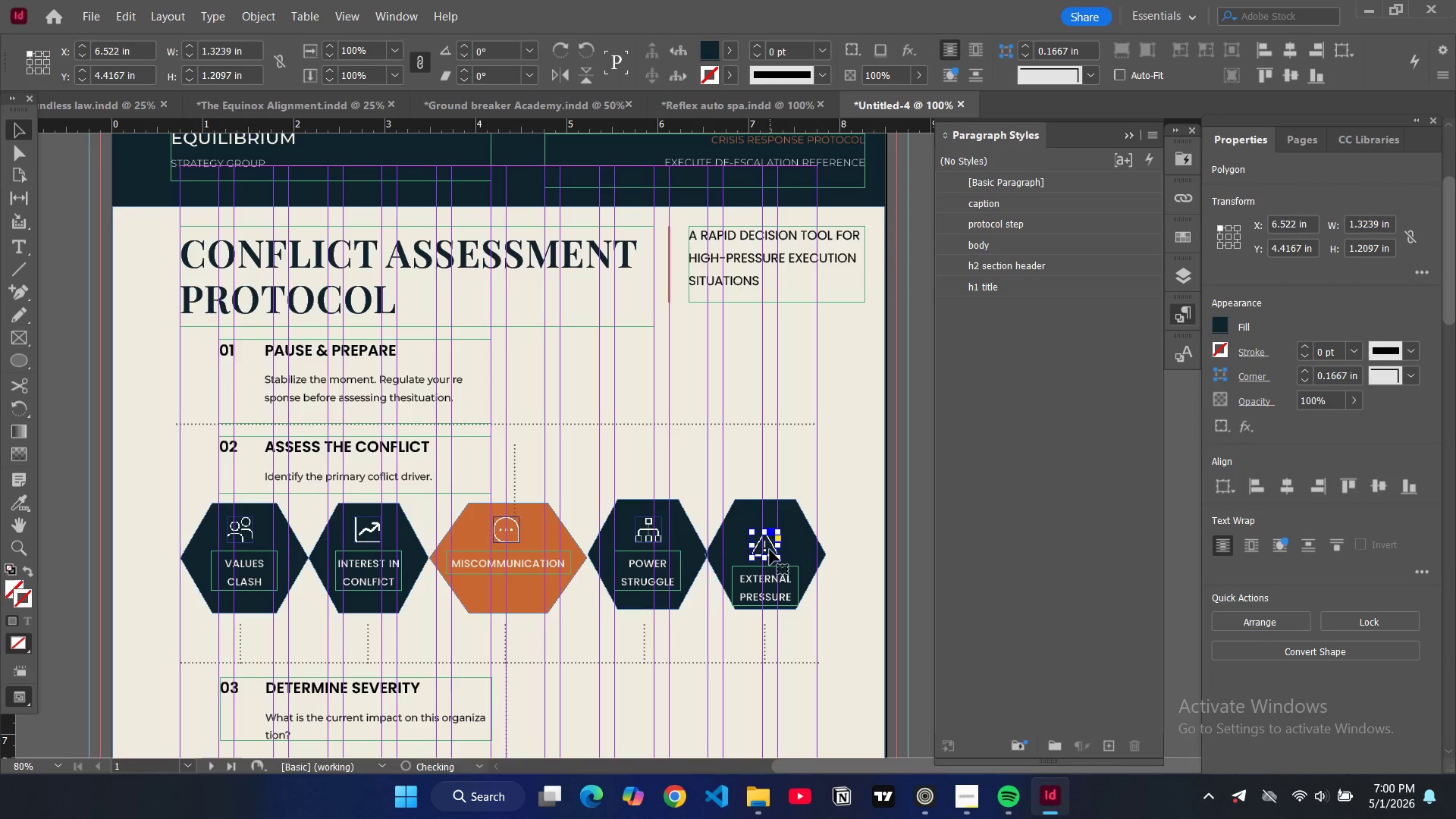 
left_click_drag(start_coordinate=[770, 550], to_coordinate=[771, 535])
 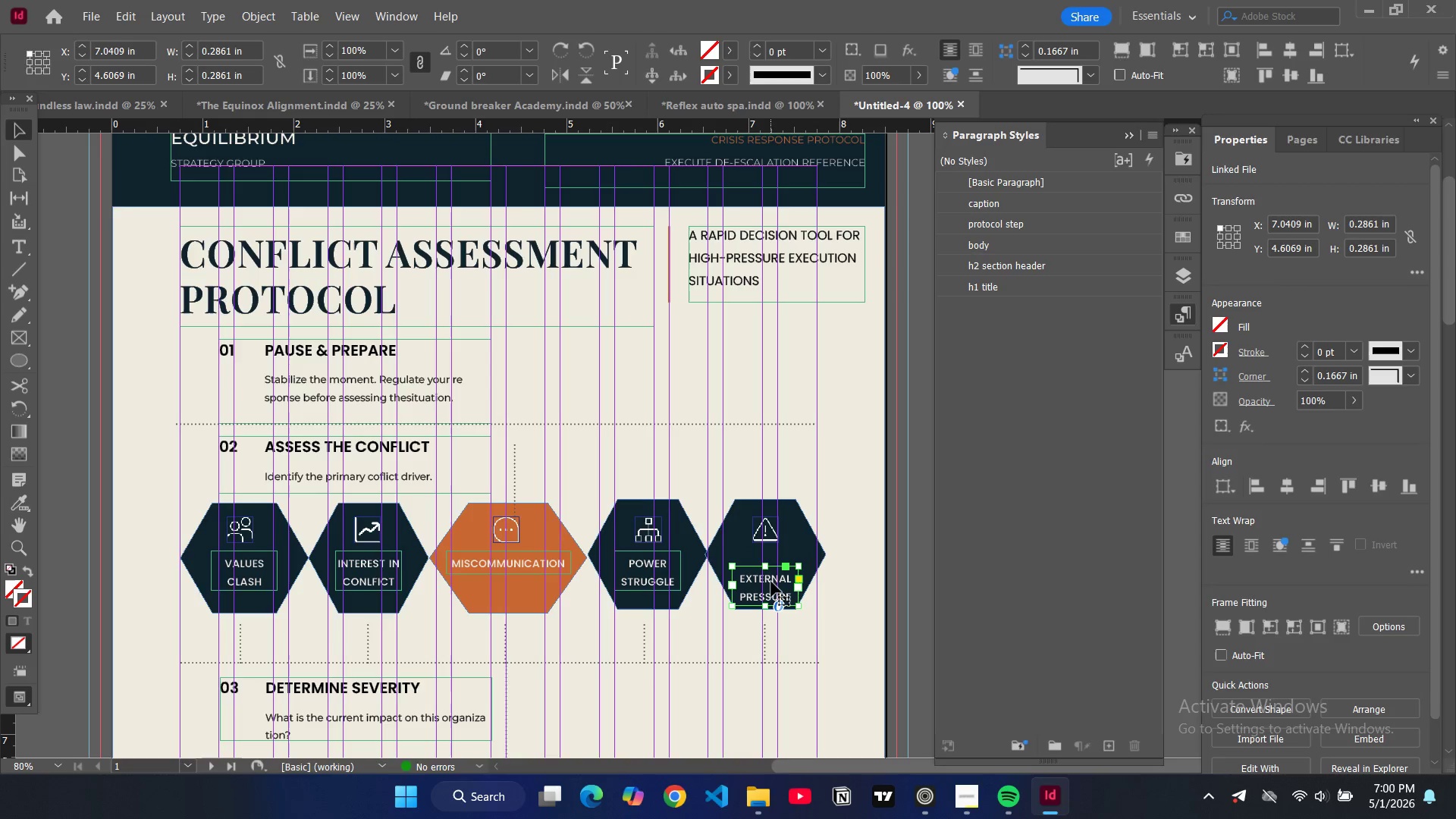 
left_click_drag(start_coordinate=[771, 582], to_coordinate=[780, 568])
 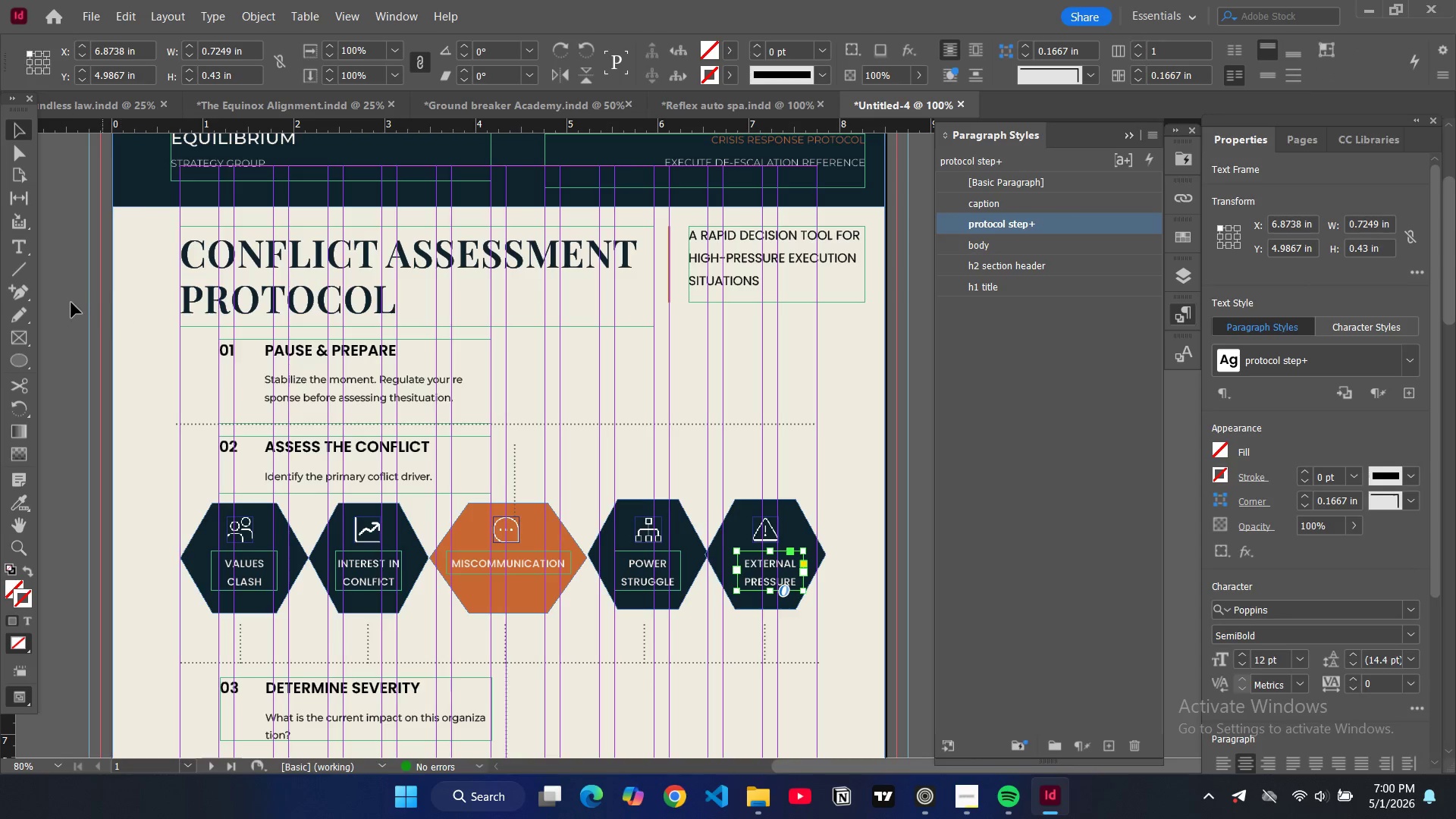 
left_click([69, 300])
 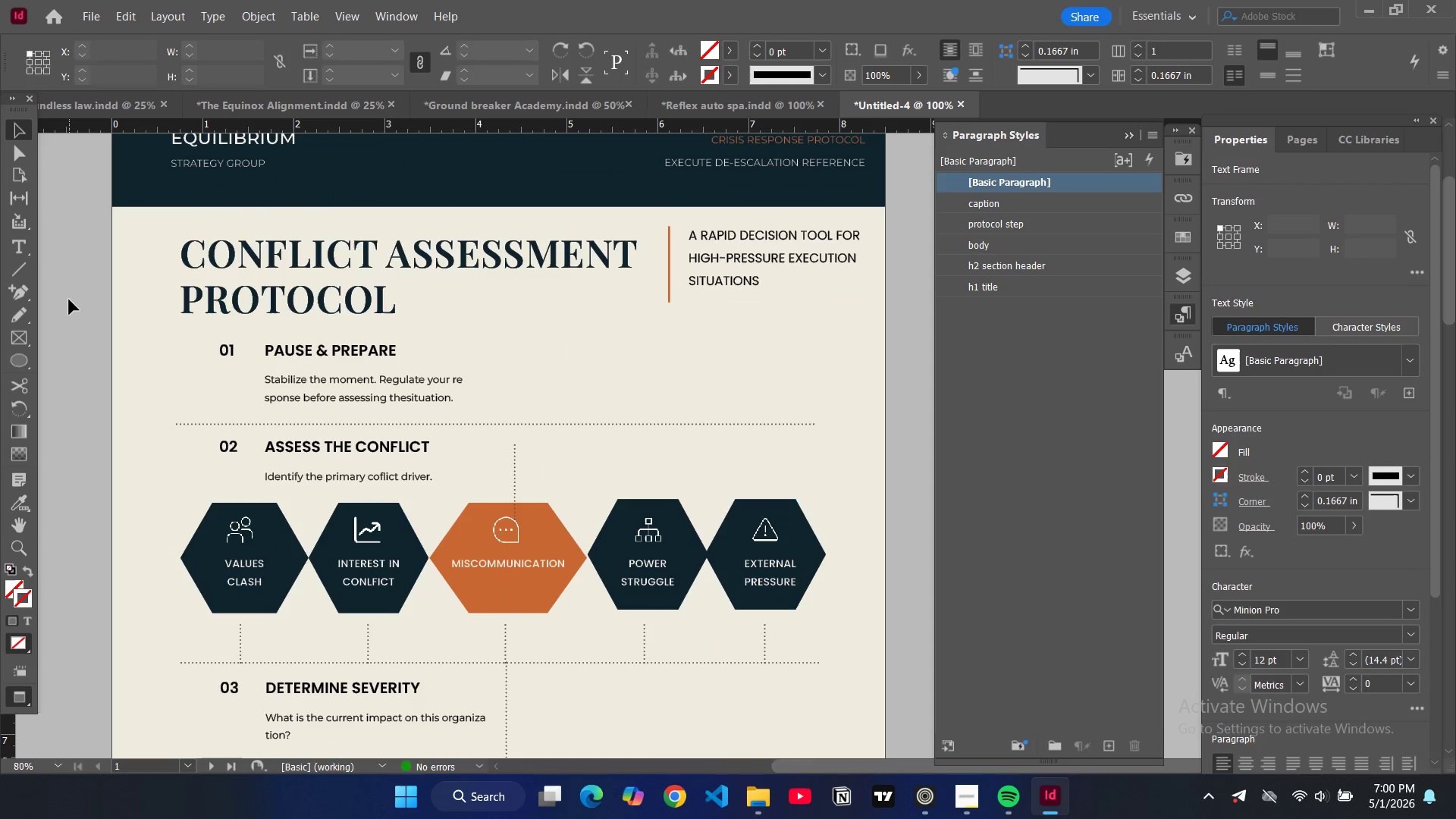 
type(ww)
 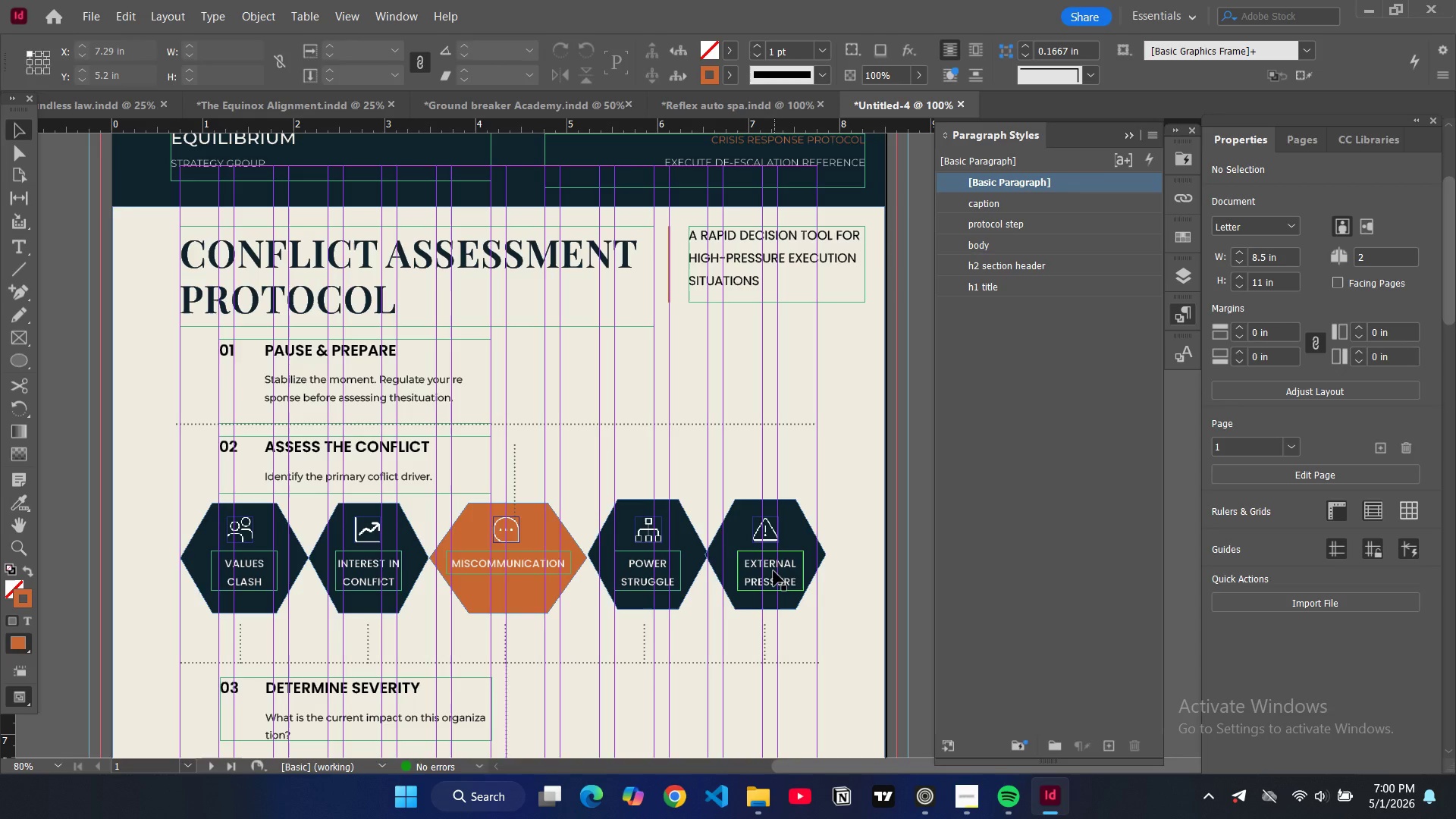 
left_click_drag(start_coordinate=[772, 570], to_coordinate=[767, 570])
 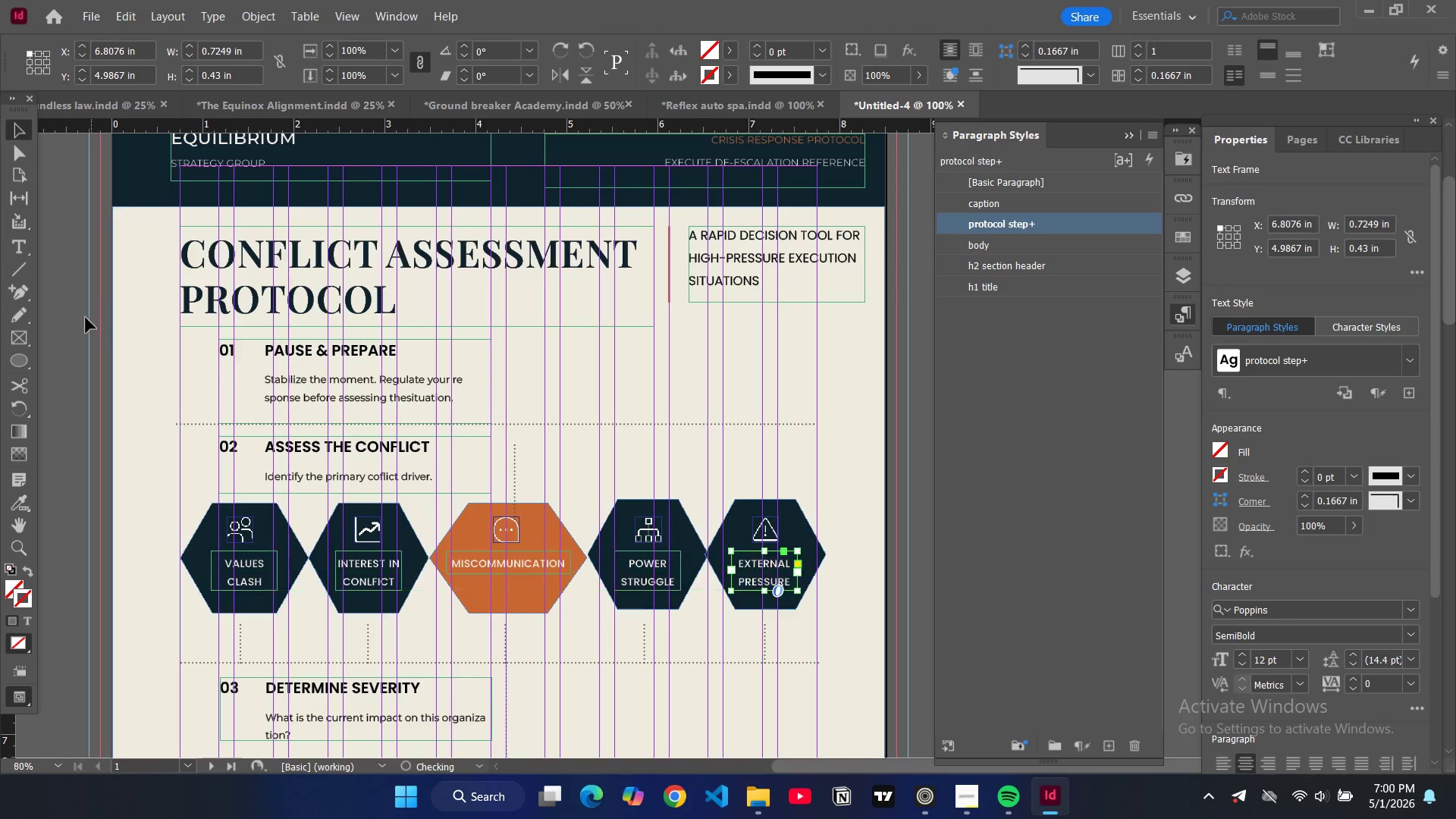 
left_click([78, 314])
 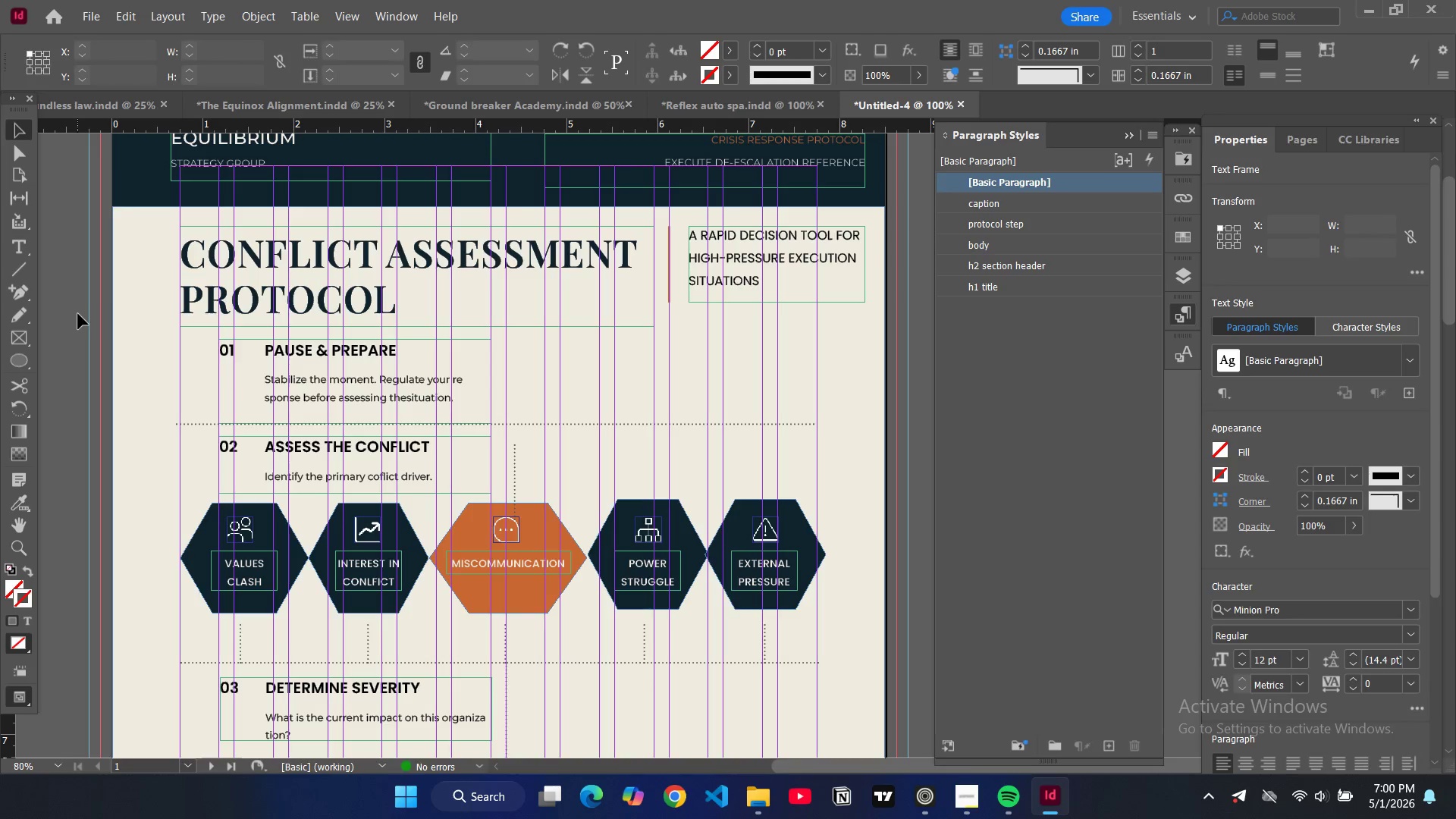 
key(W)
 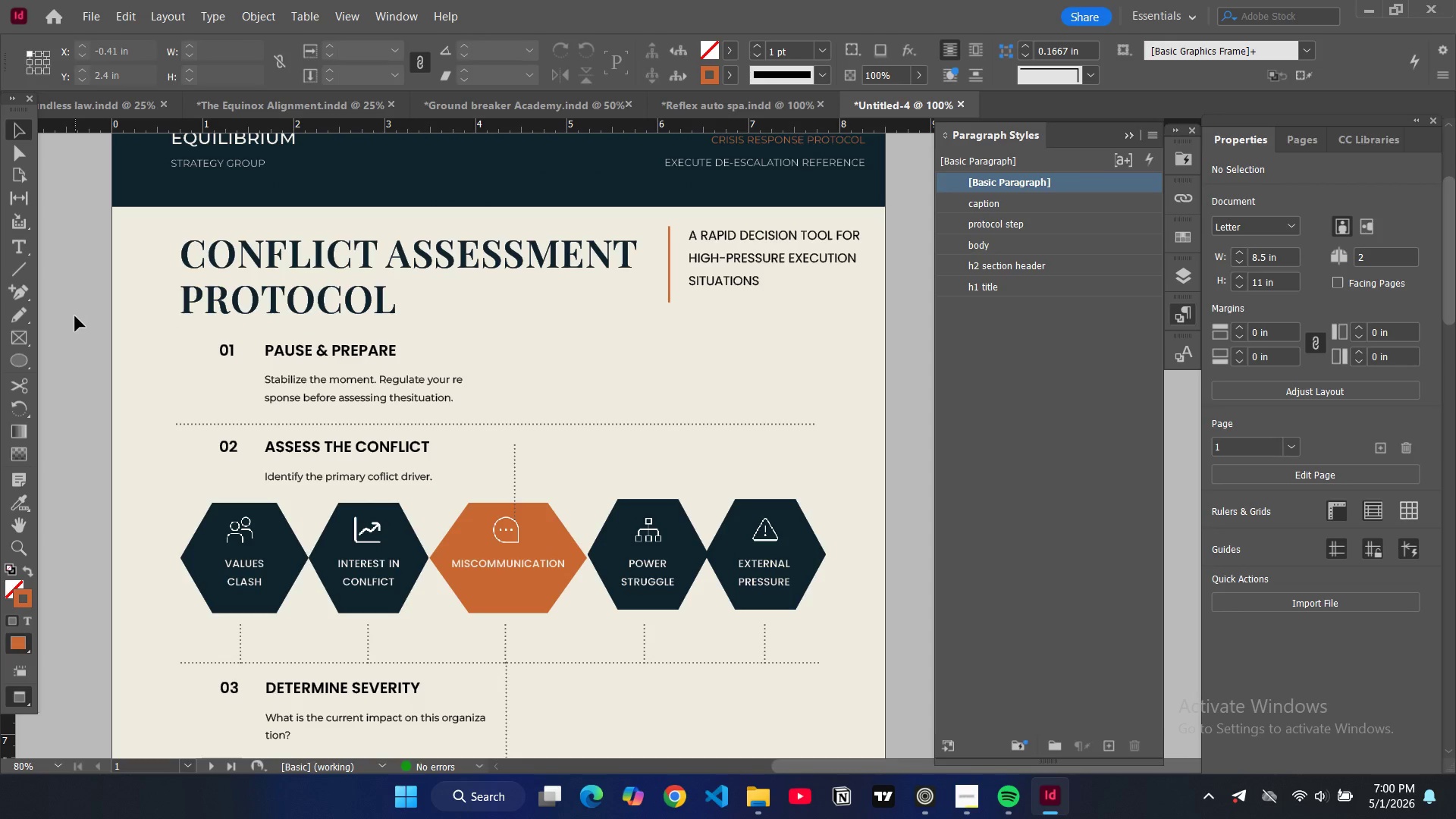 
left_click([779, 570])
 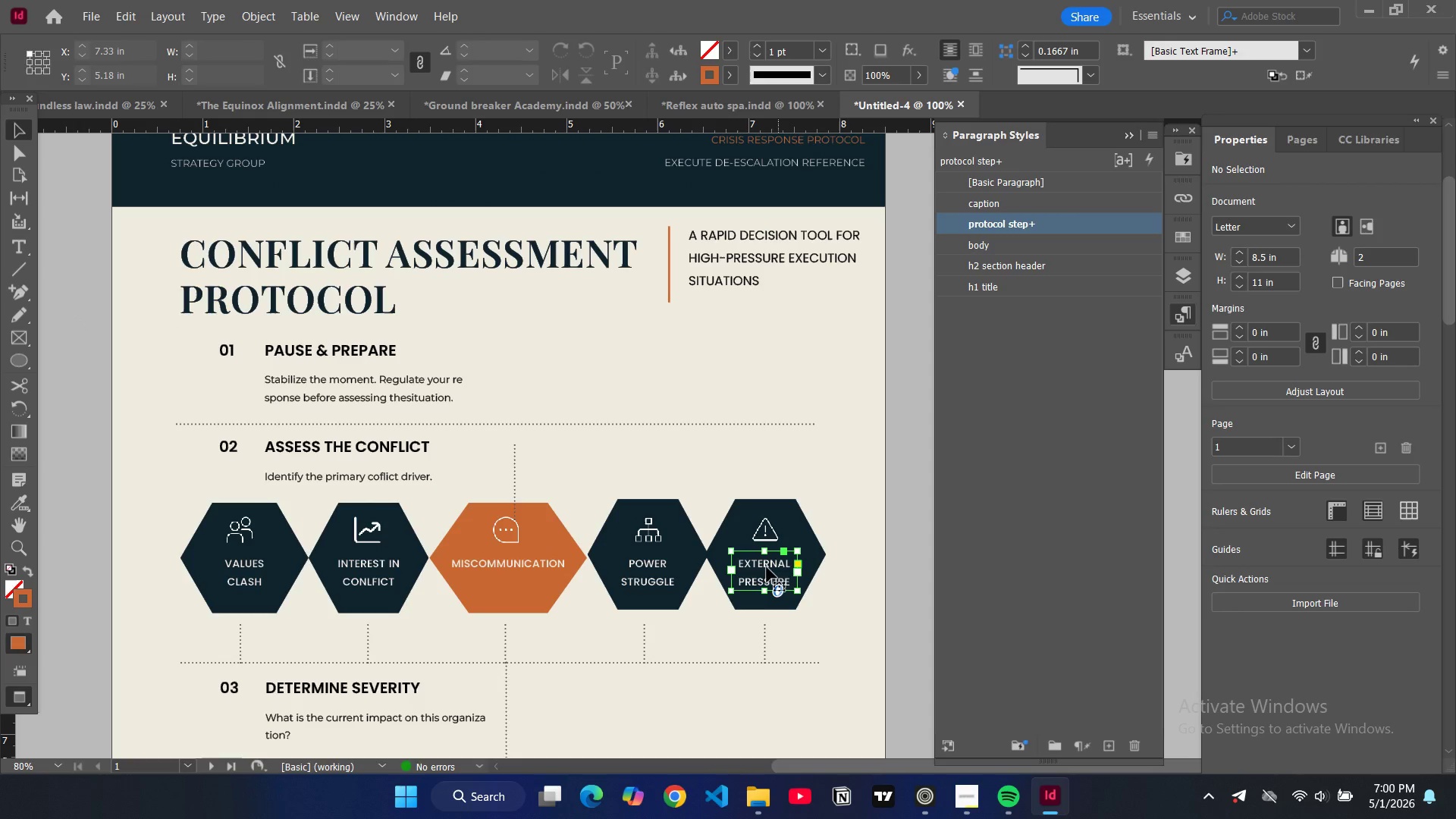 
left_click_drag(start_coordinate=[767, 567], to_coordinate=[771, 567])
 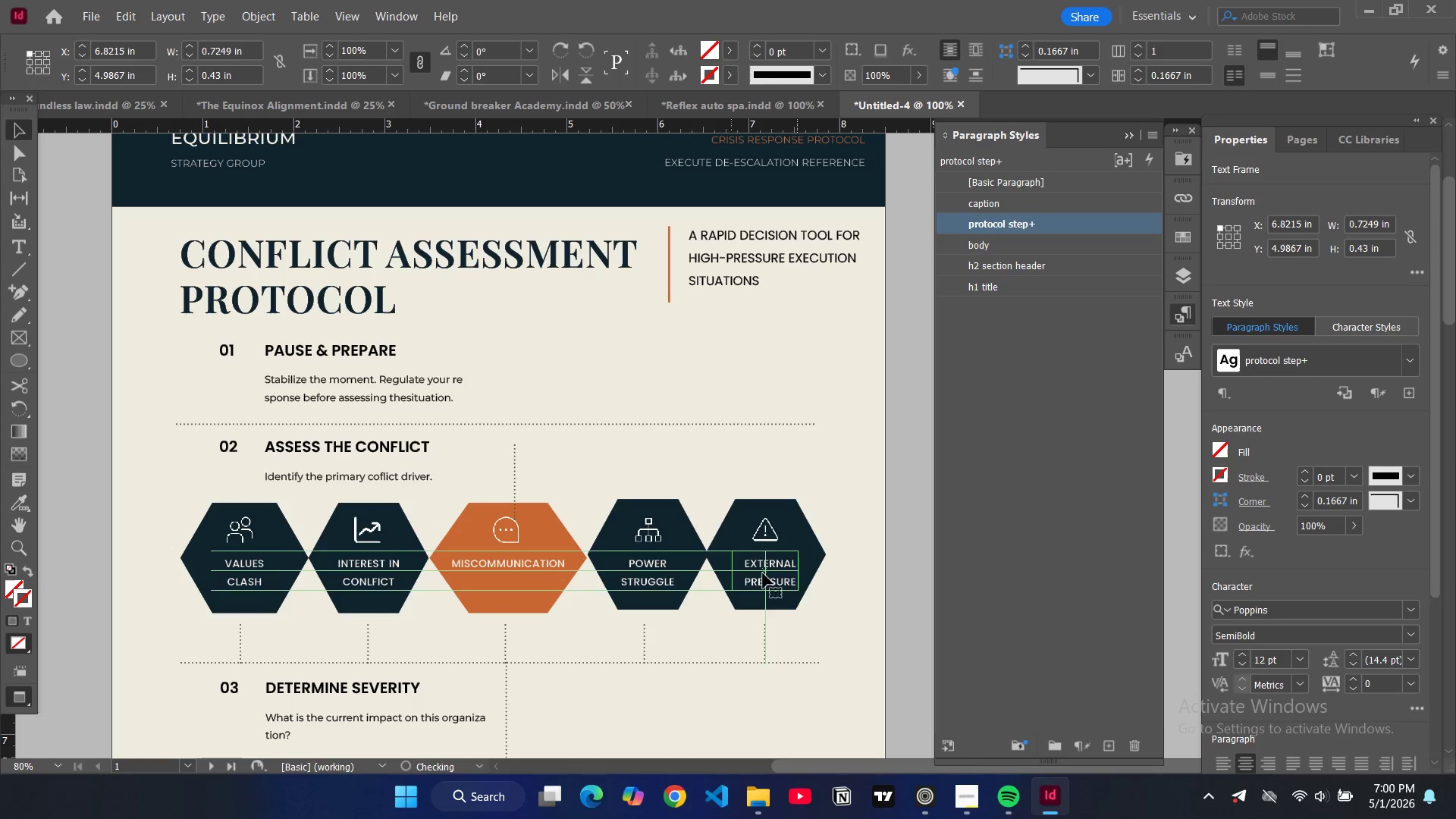 
left_click([58, 380])
 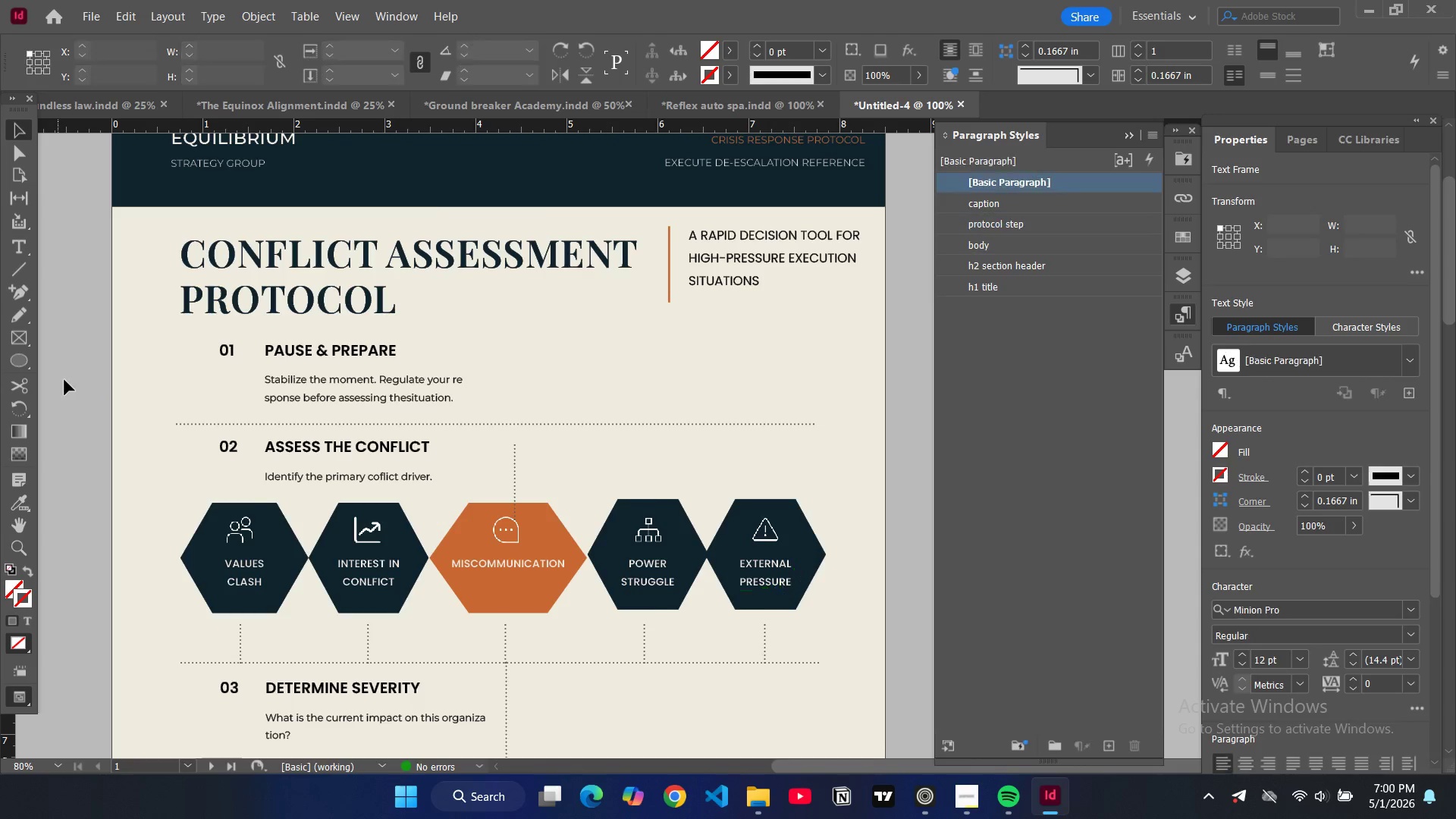 
type(ww)
 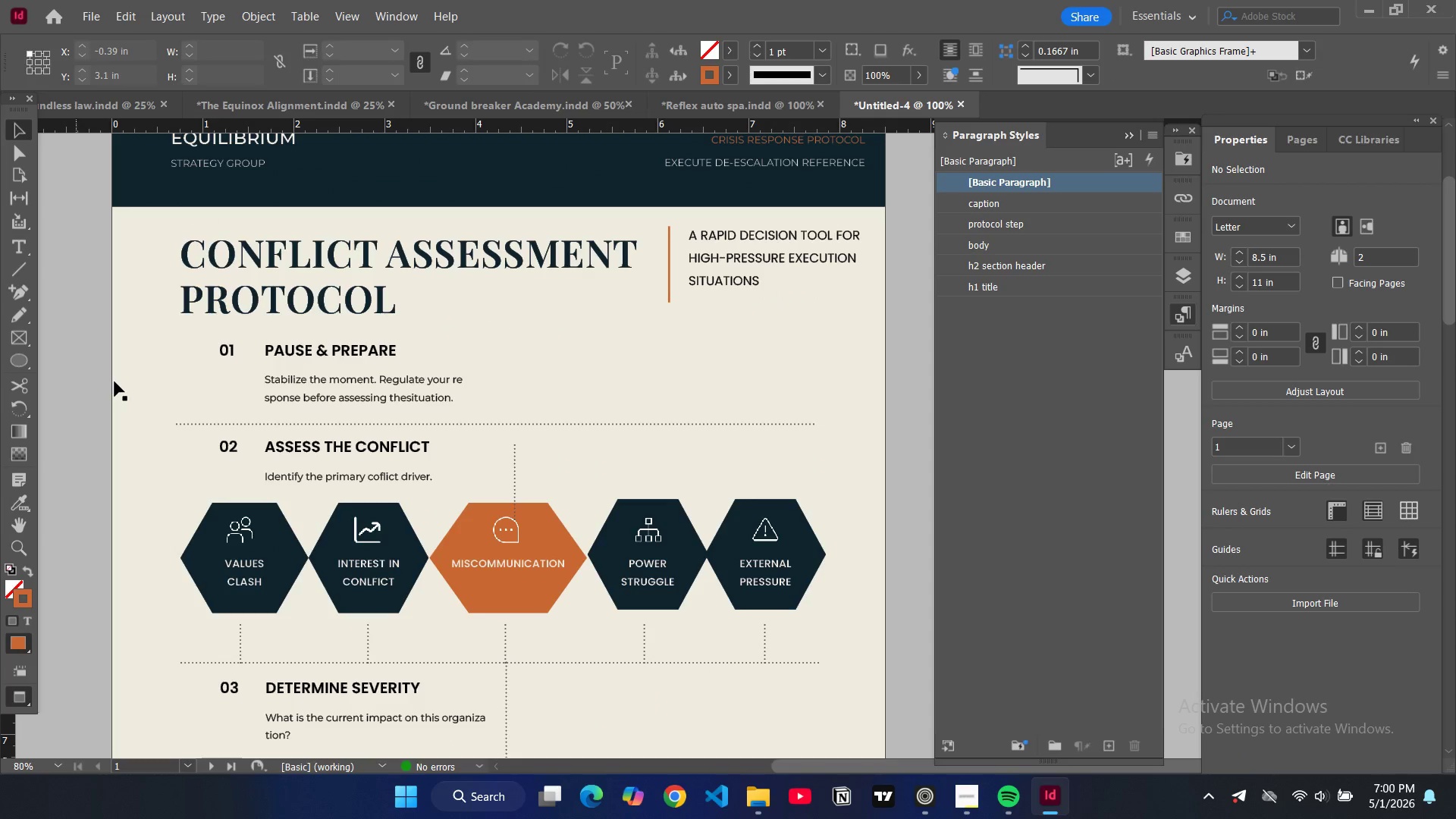 
scroll: coordinate [332, 397], scroll_direction: down, amount: 3.0
 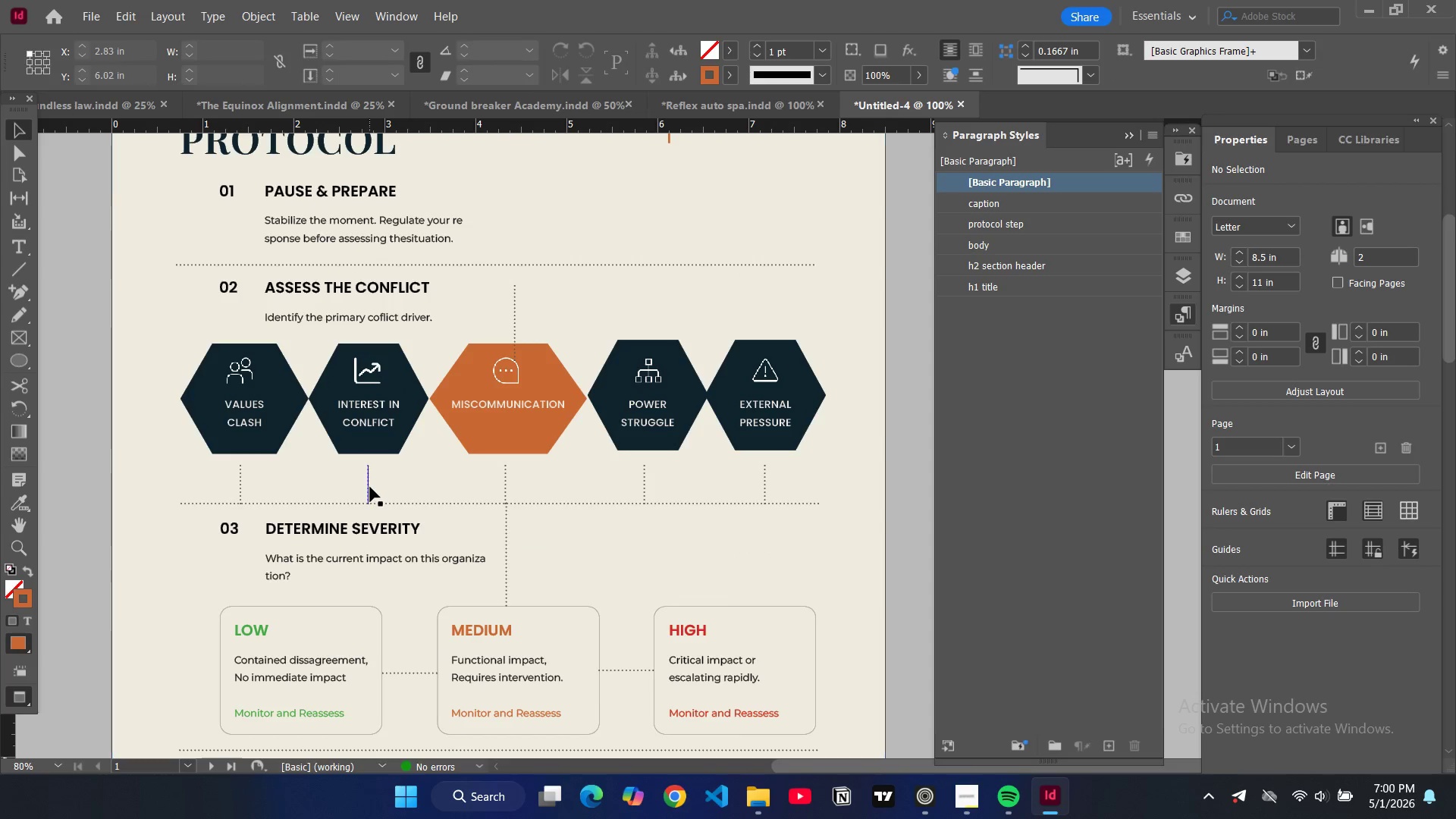 
left_click([369, 487])
 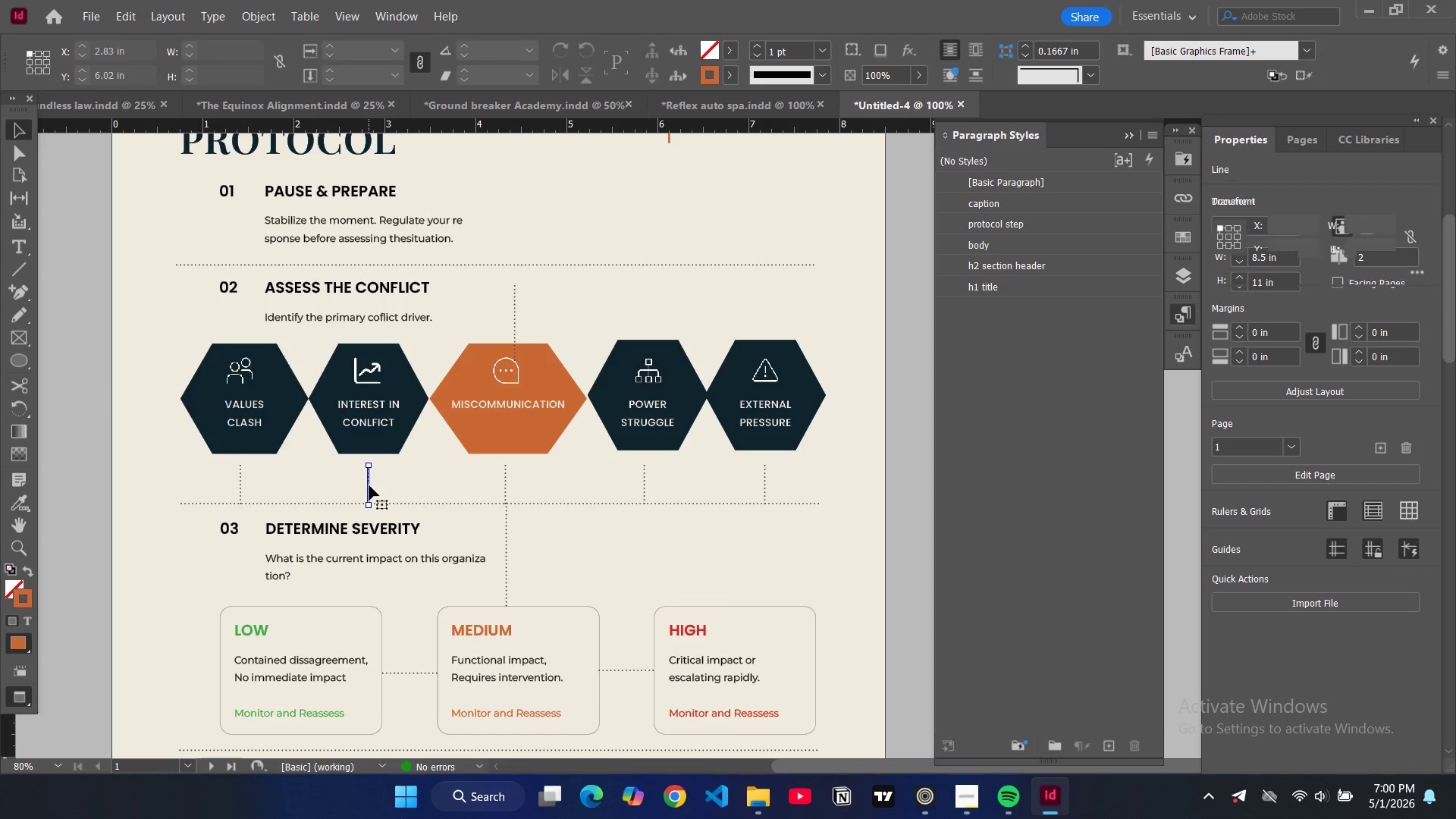 
left_click_drag(start_coordinate=[369, 485], to_coordinate=[370, 474])
 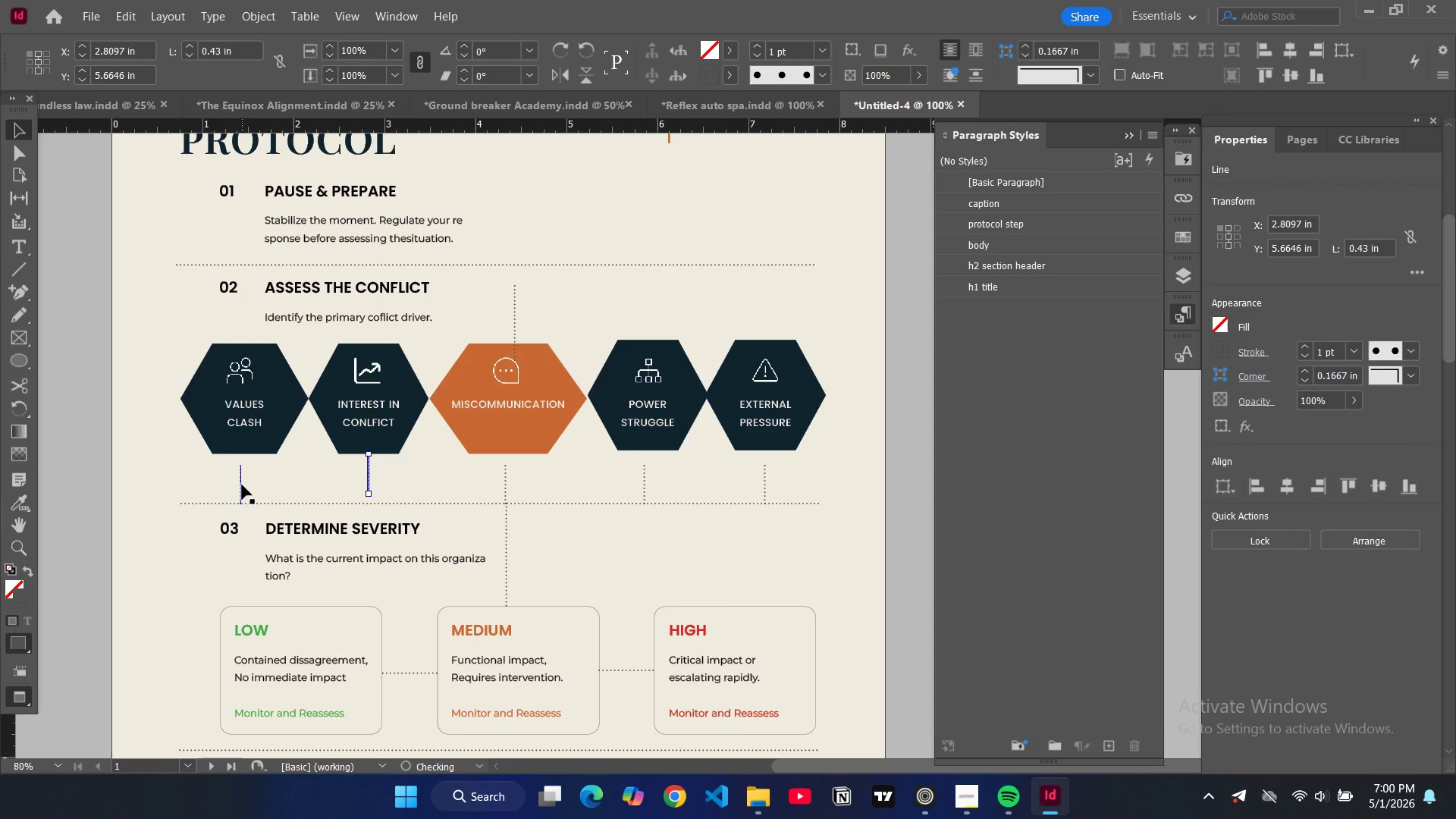 
left_click([242, 485])
 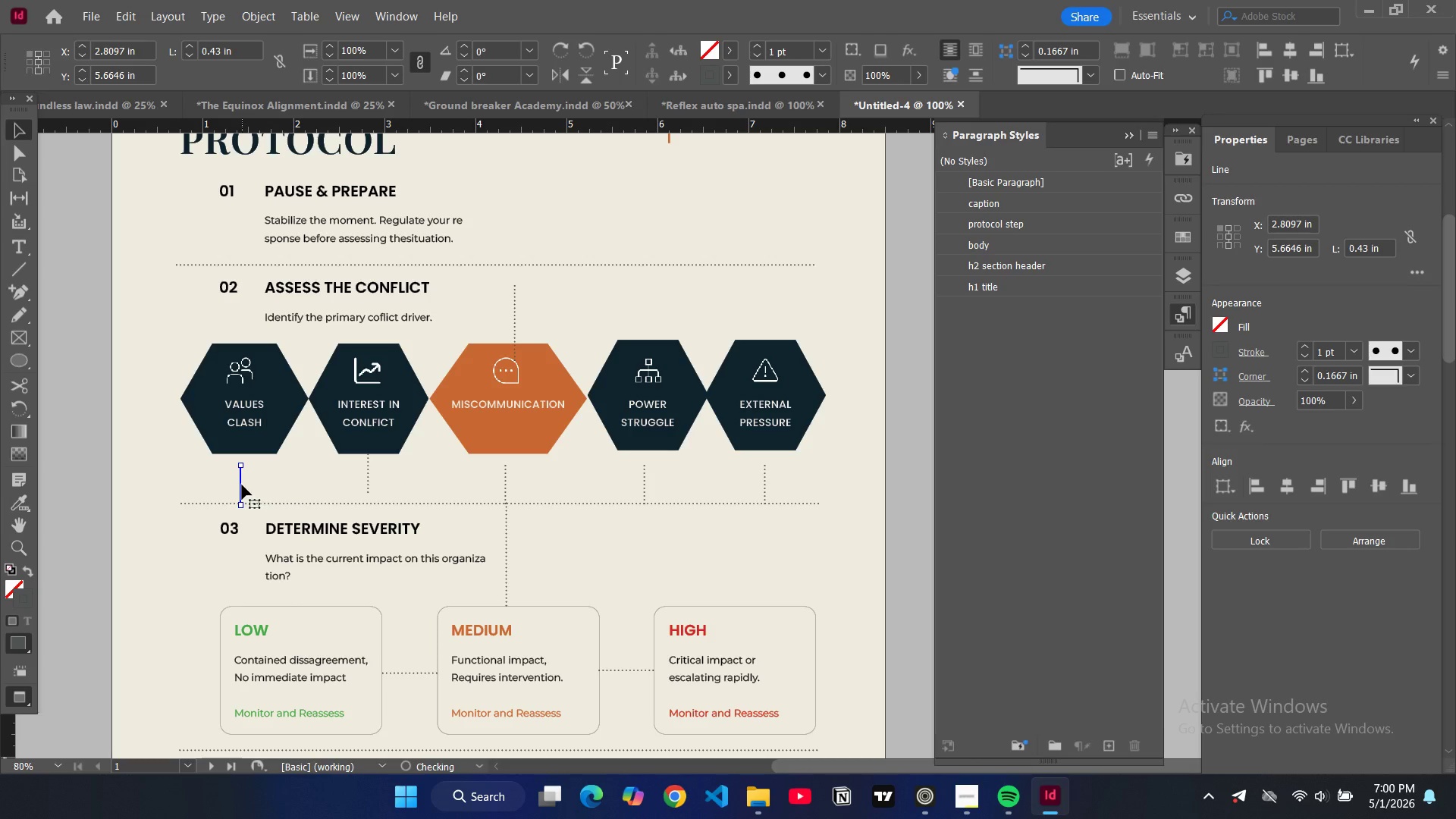 
left_click_drag(start_coordinate=[242, 485], to_coordinate=[243, 472])
 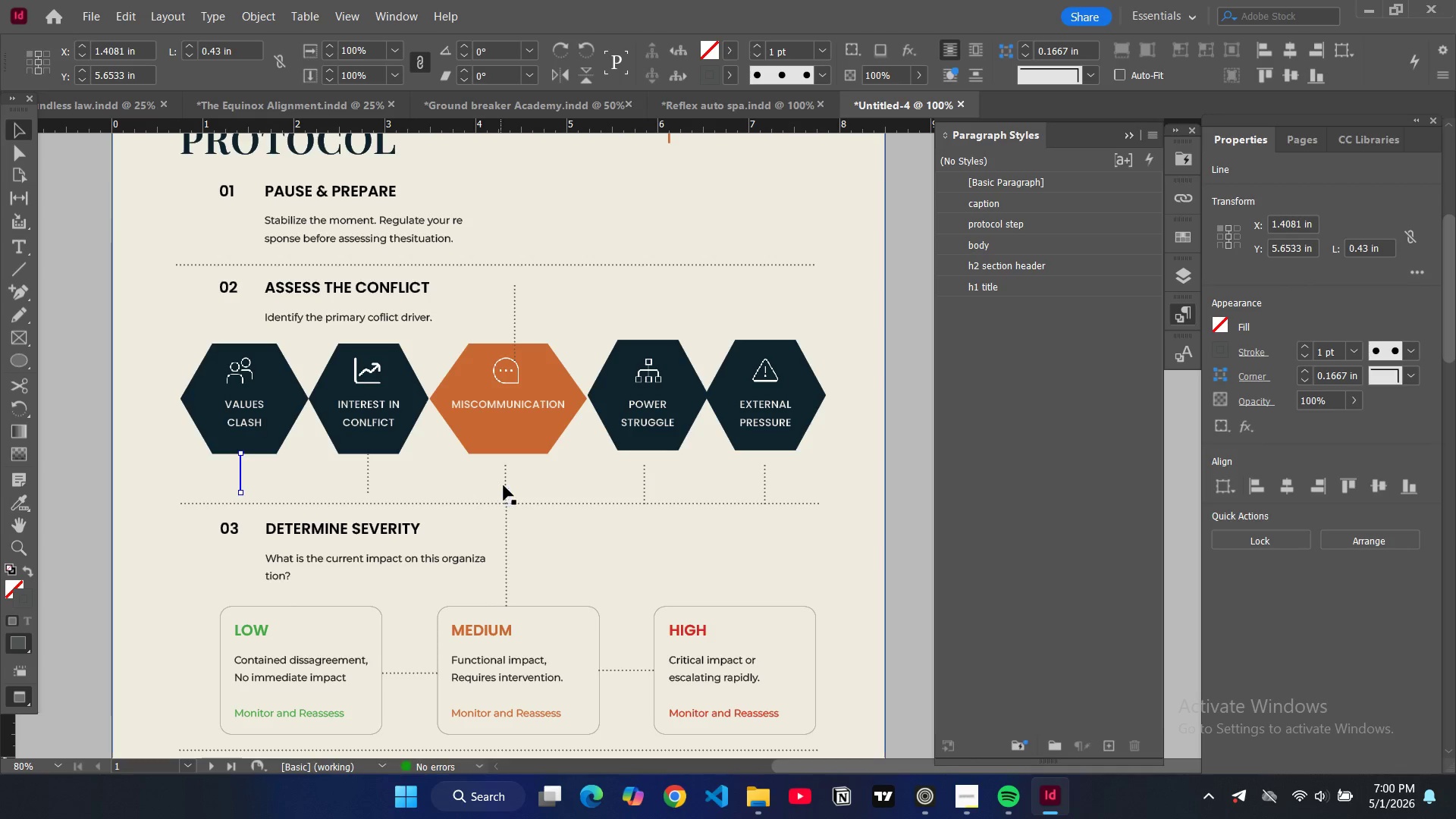 
left_click([505, 484])
 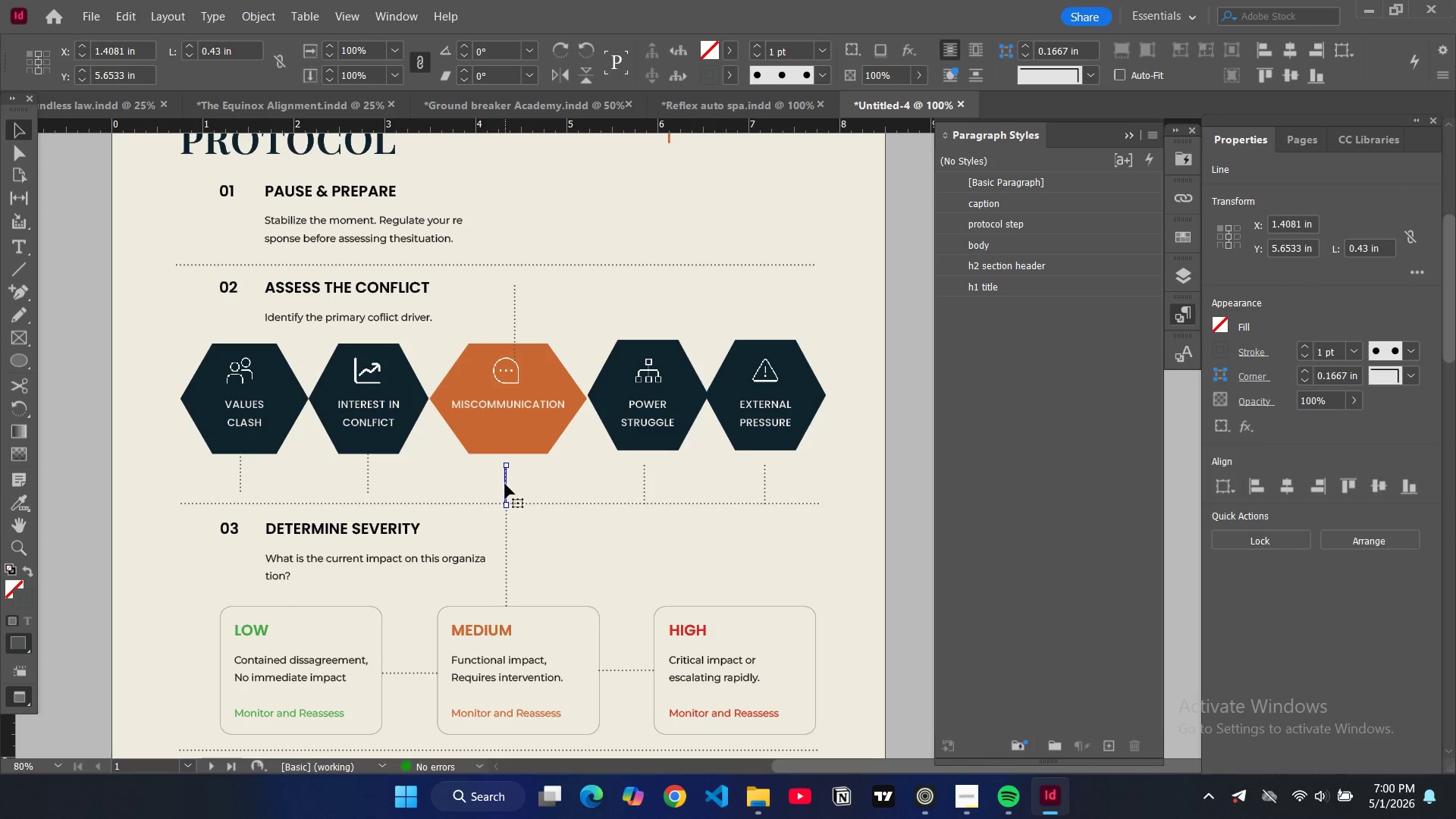 
left_click_drag(start_coordinate=[505, 484], to_coordinate=[508, 472])
 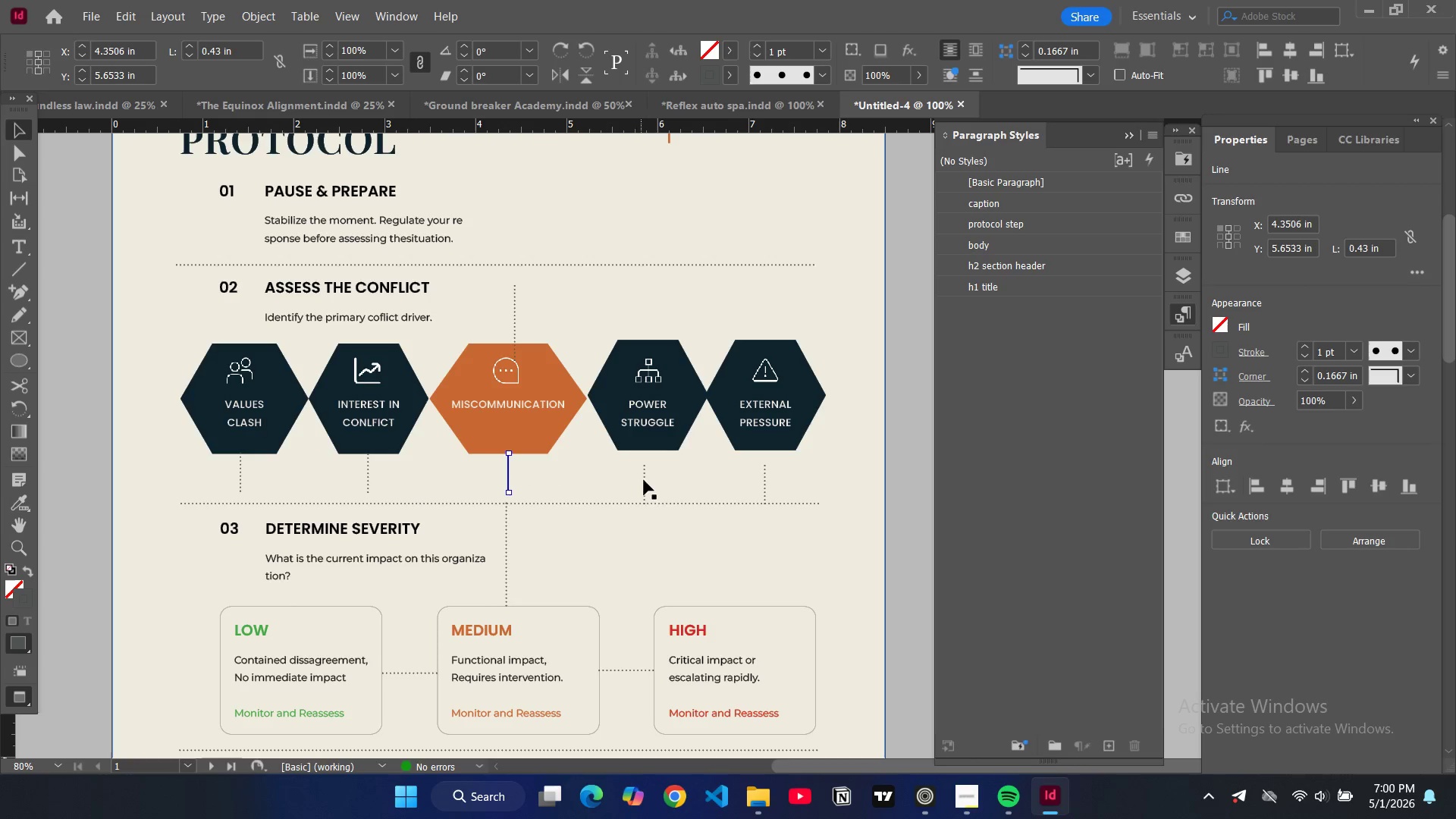 
left_click([645, 480])
 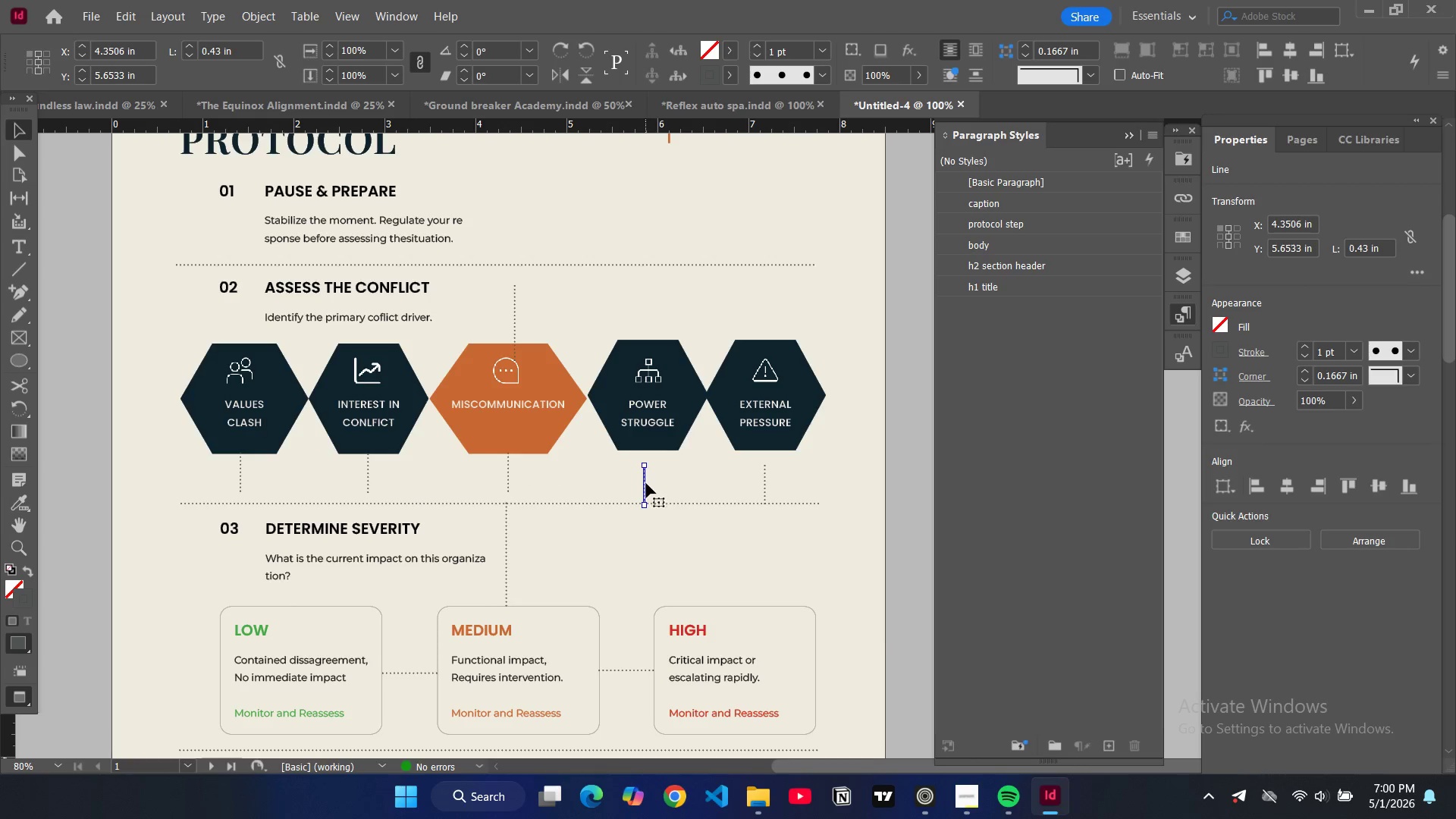 
left_click_drag(start_coordinate=[646, 483], to_coordinate=[651, 470])
 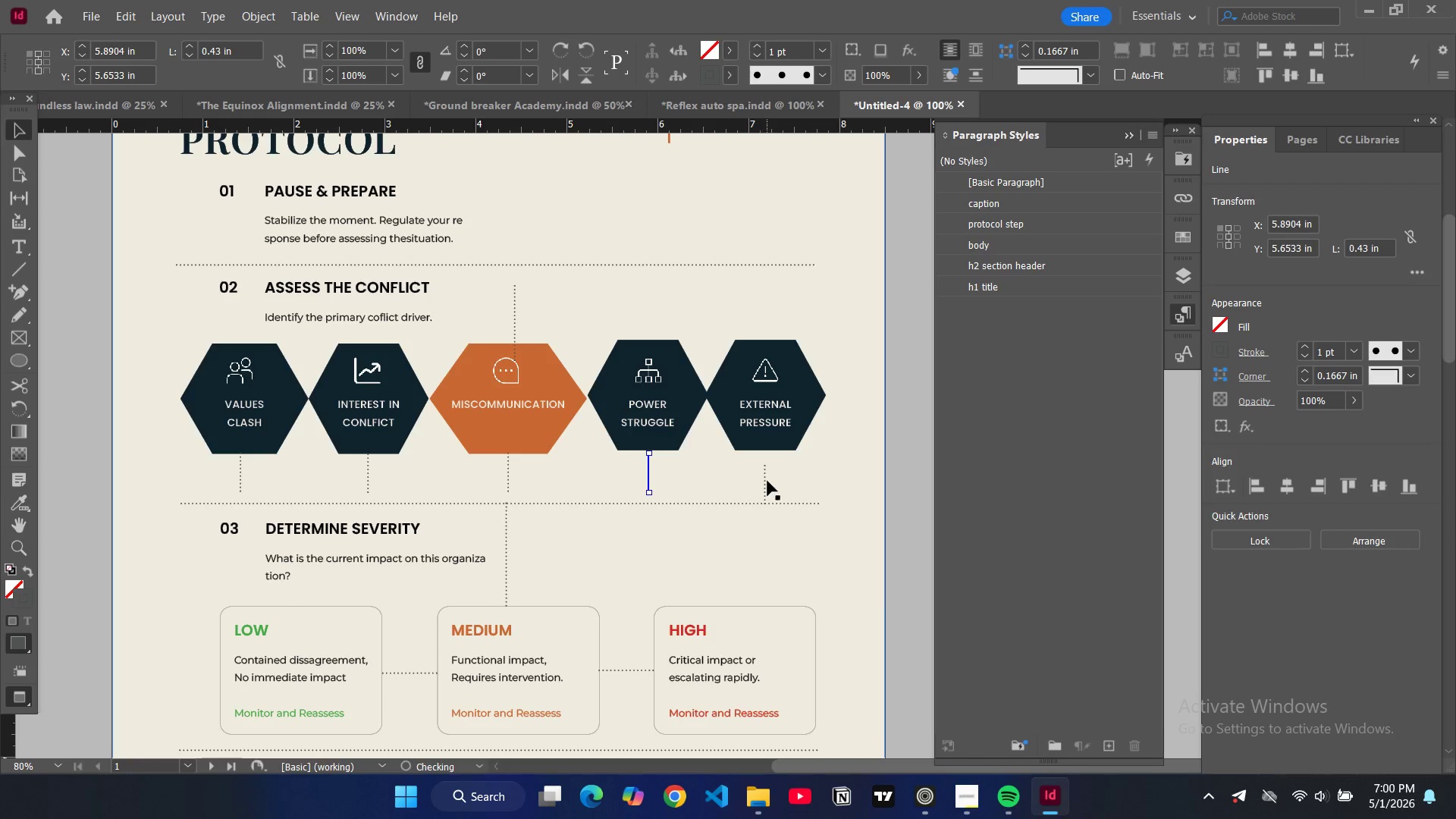 
left_click([766, 481])
 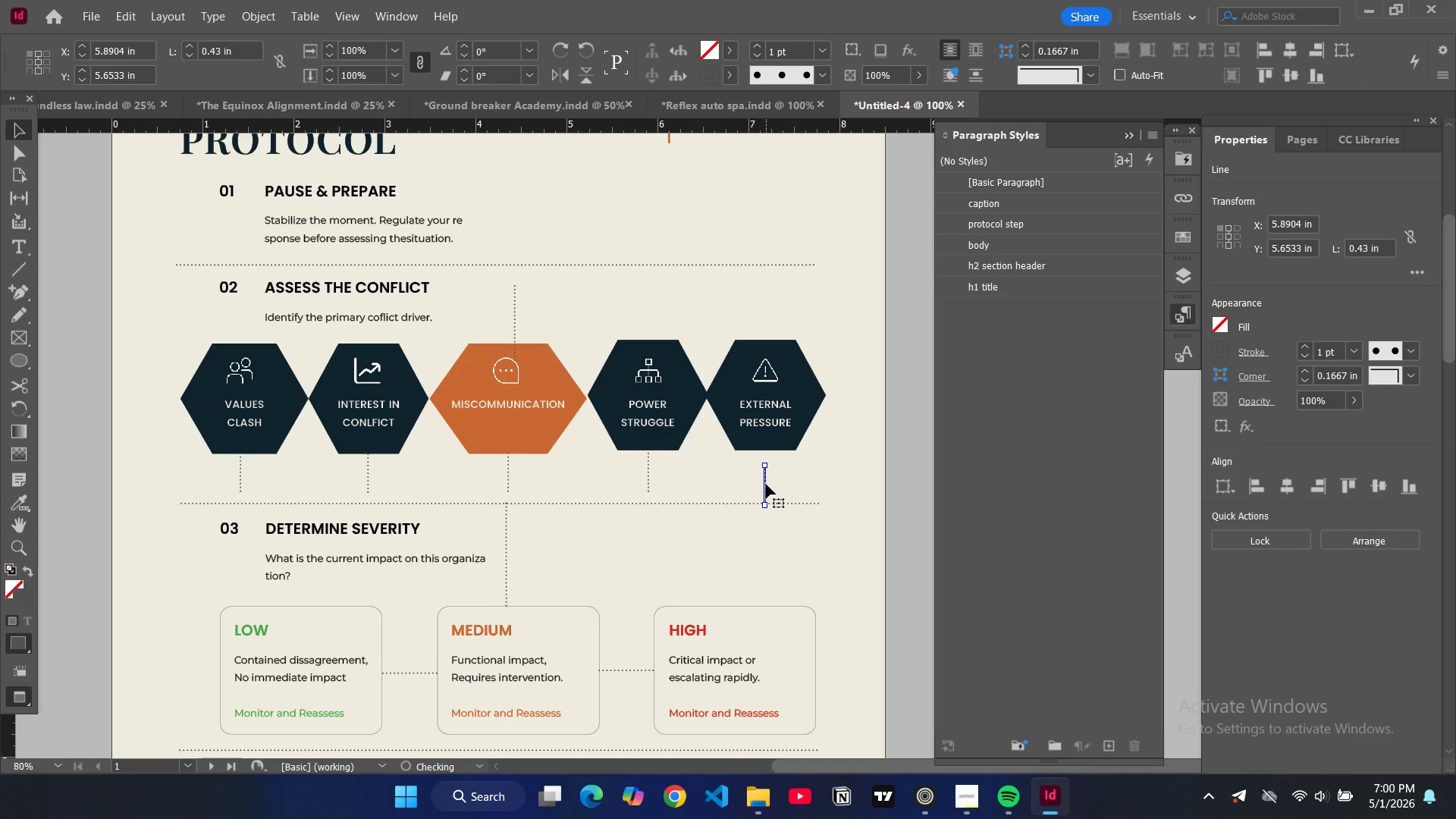 
left_click_drag(start_coordinate=[766, 484], to_coordinate=[767, 471])
 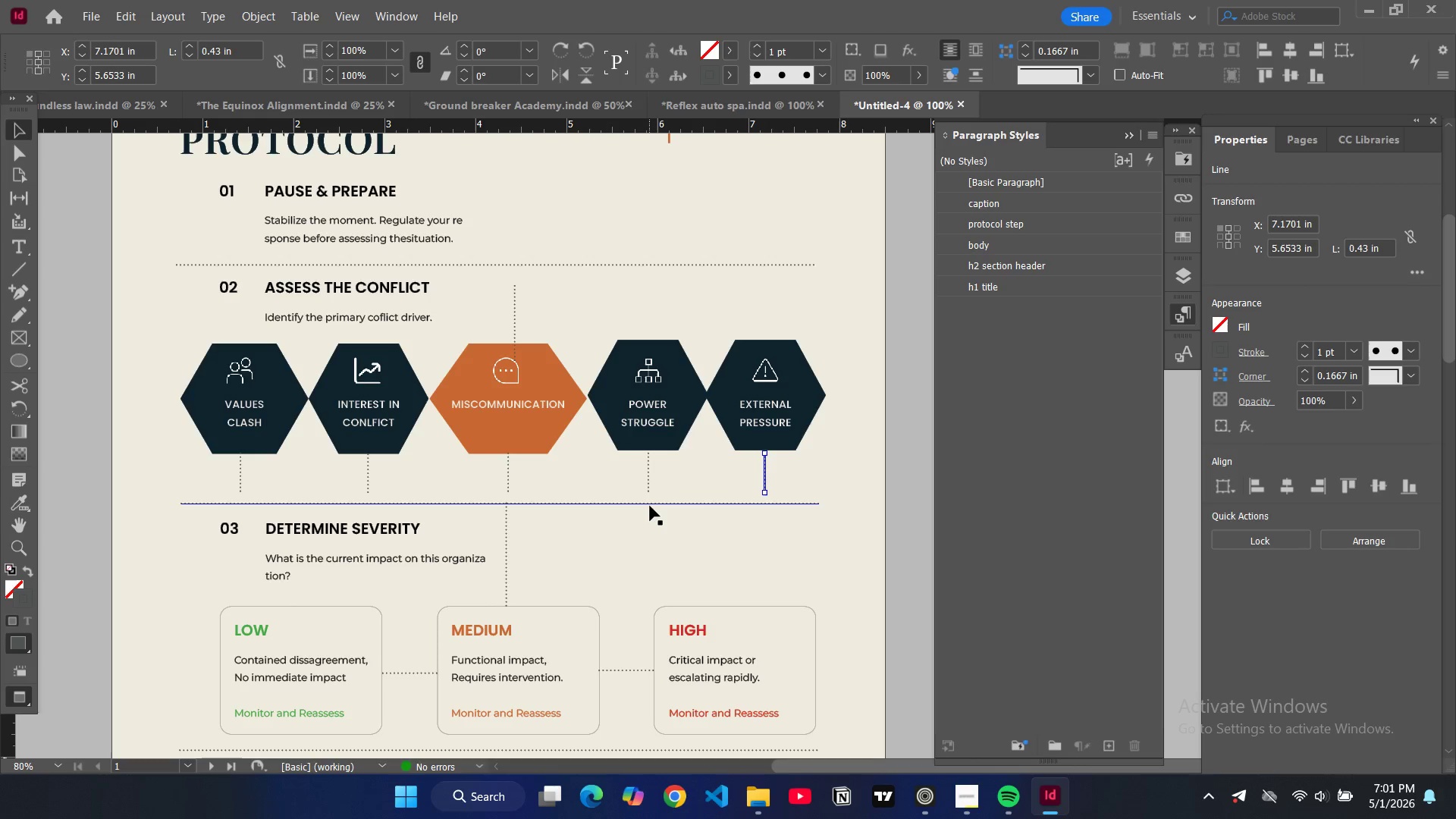 
left_click([650, 503])
 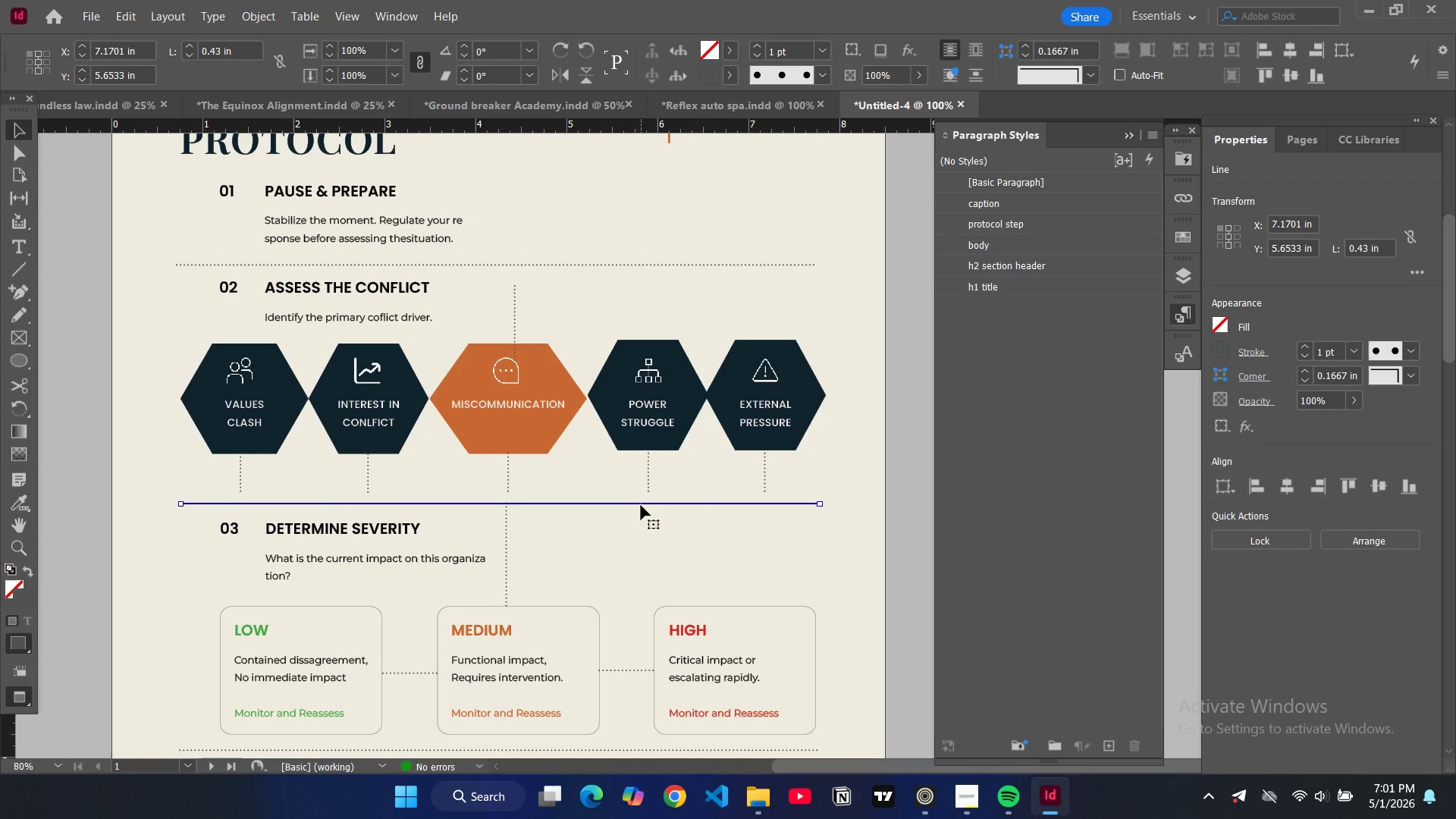 
left_click_drag(start_coordinate=[641, 505], to_coordinate=[642, 497])
 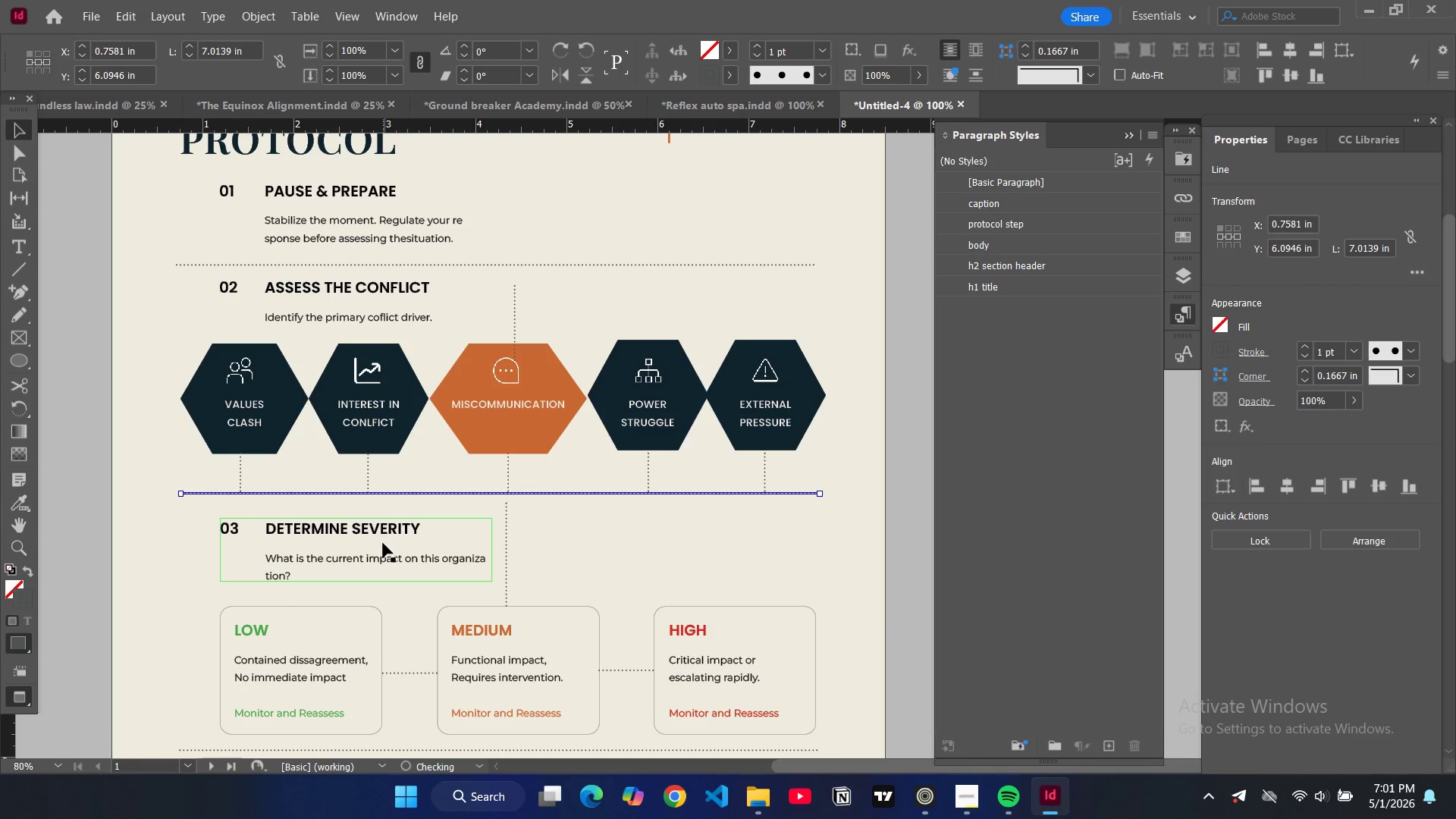 
left_click([383, 544])
 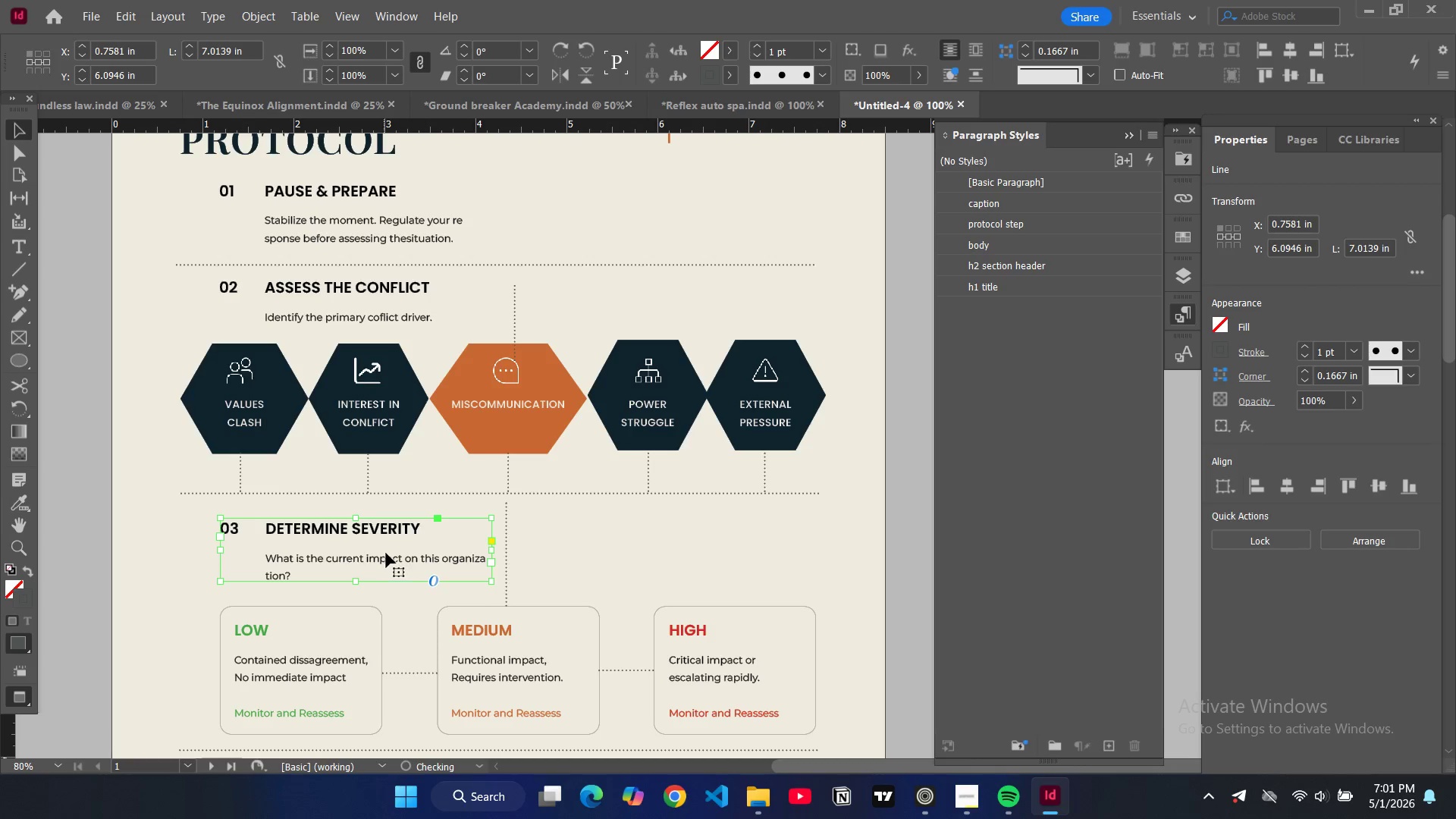 
left_click_drag(start_coordinate=[386, 553], to_coordinate=[381, 538])
 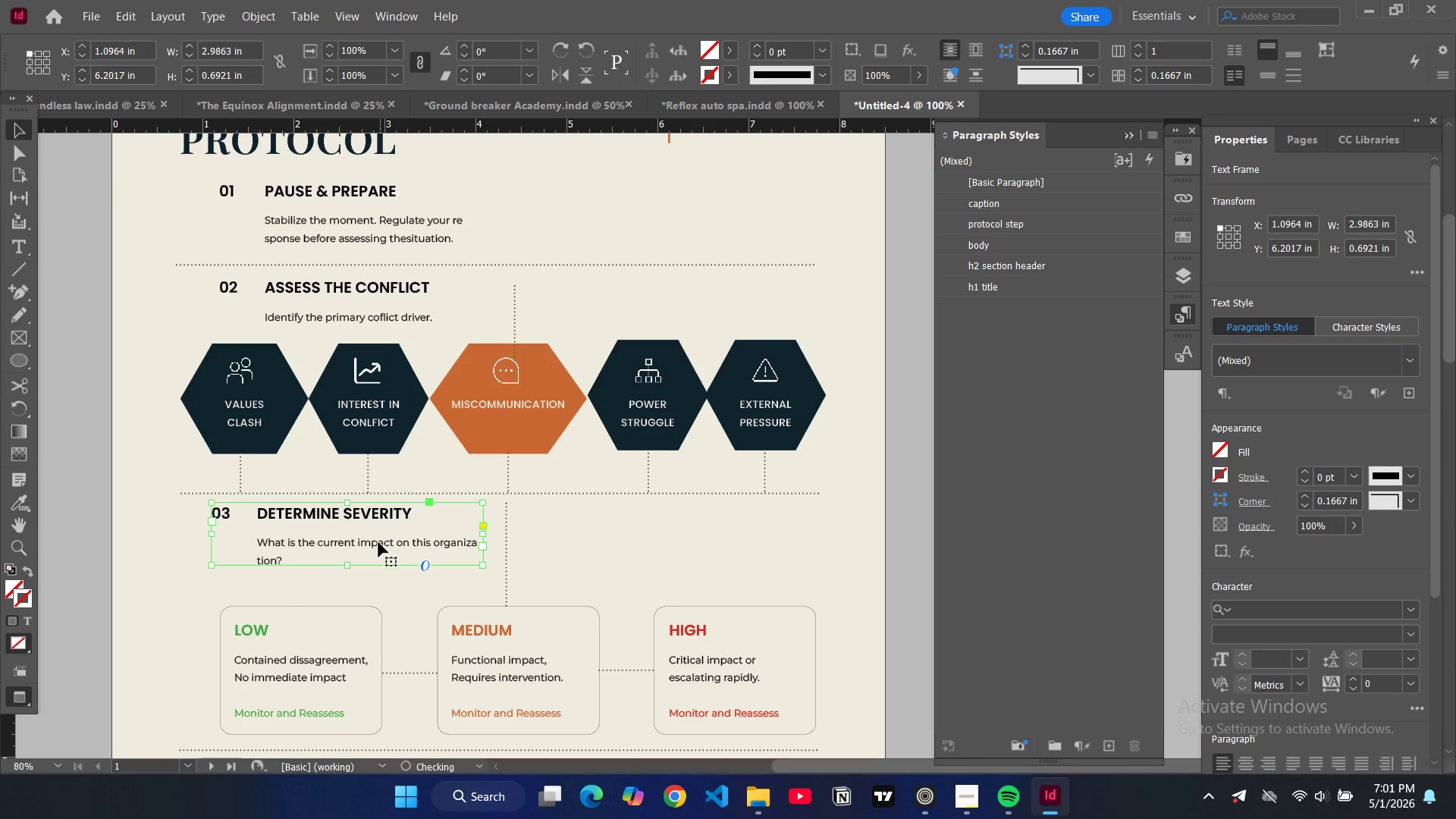 
scroll: coordinate [378, 541], scroll_direction: none, amount: 0.0
 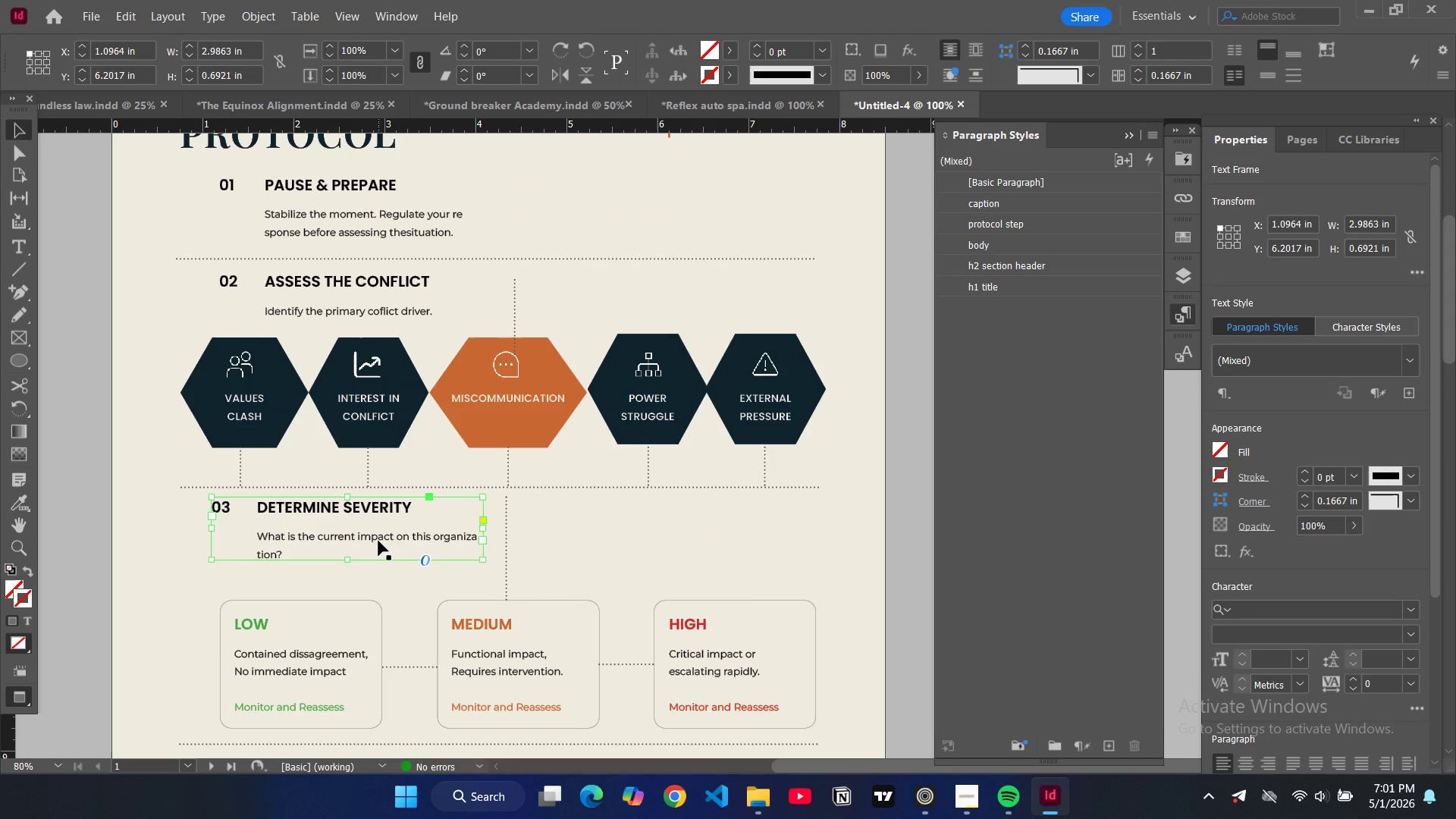 
scroll: coordinate [378, 541], scroll_direction: down, amount: 3.0
 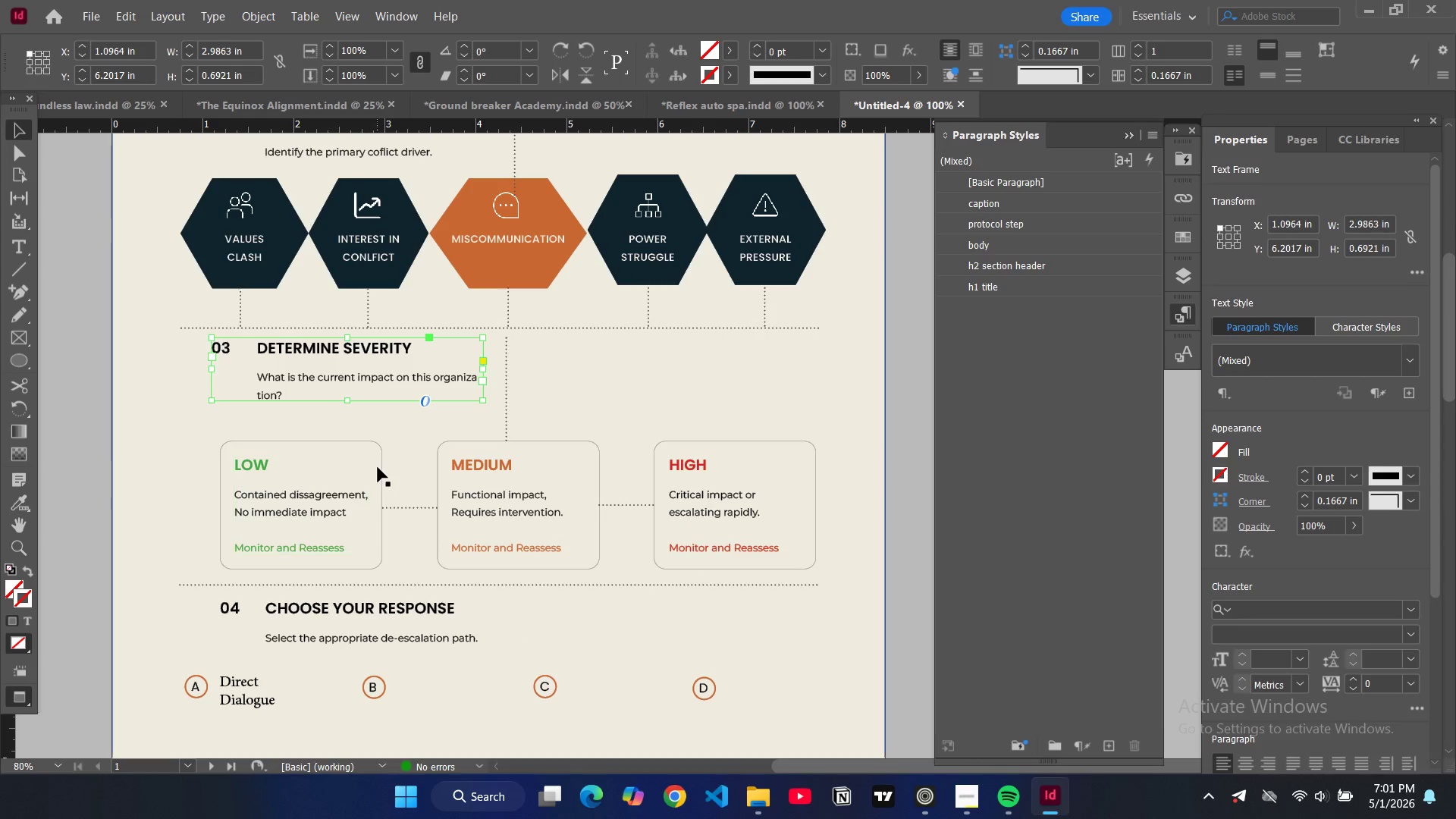 
left_click([375, 467])
 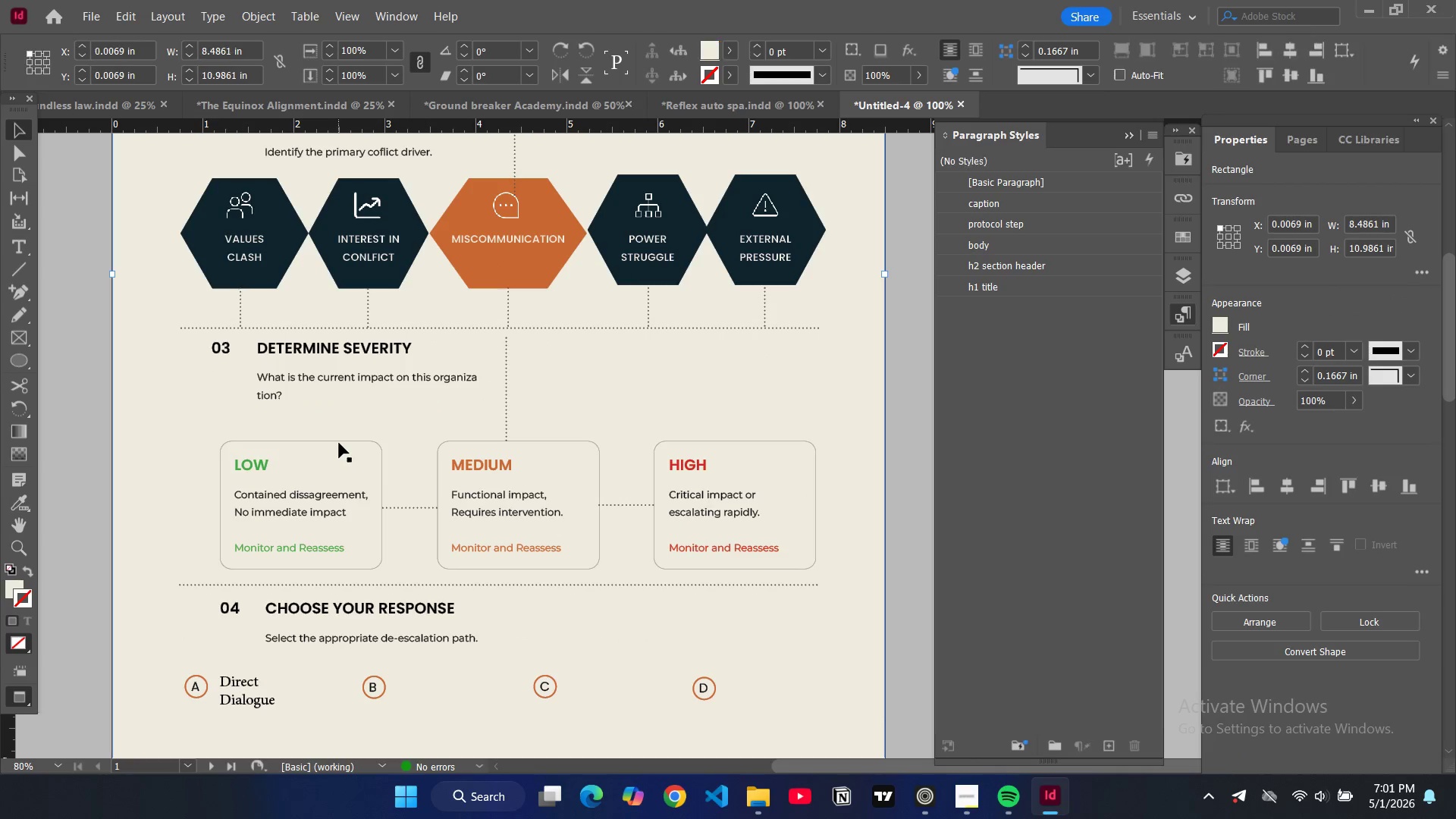 
left_click([339, 443])
 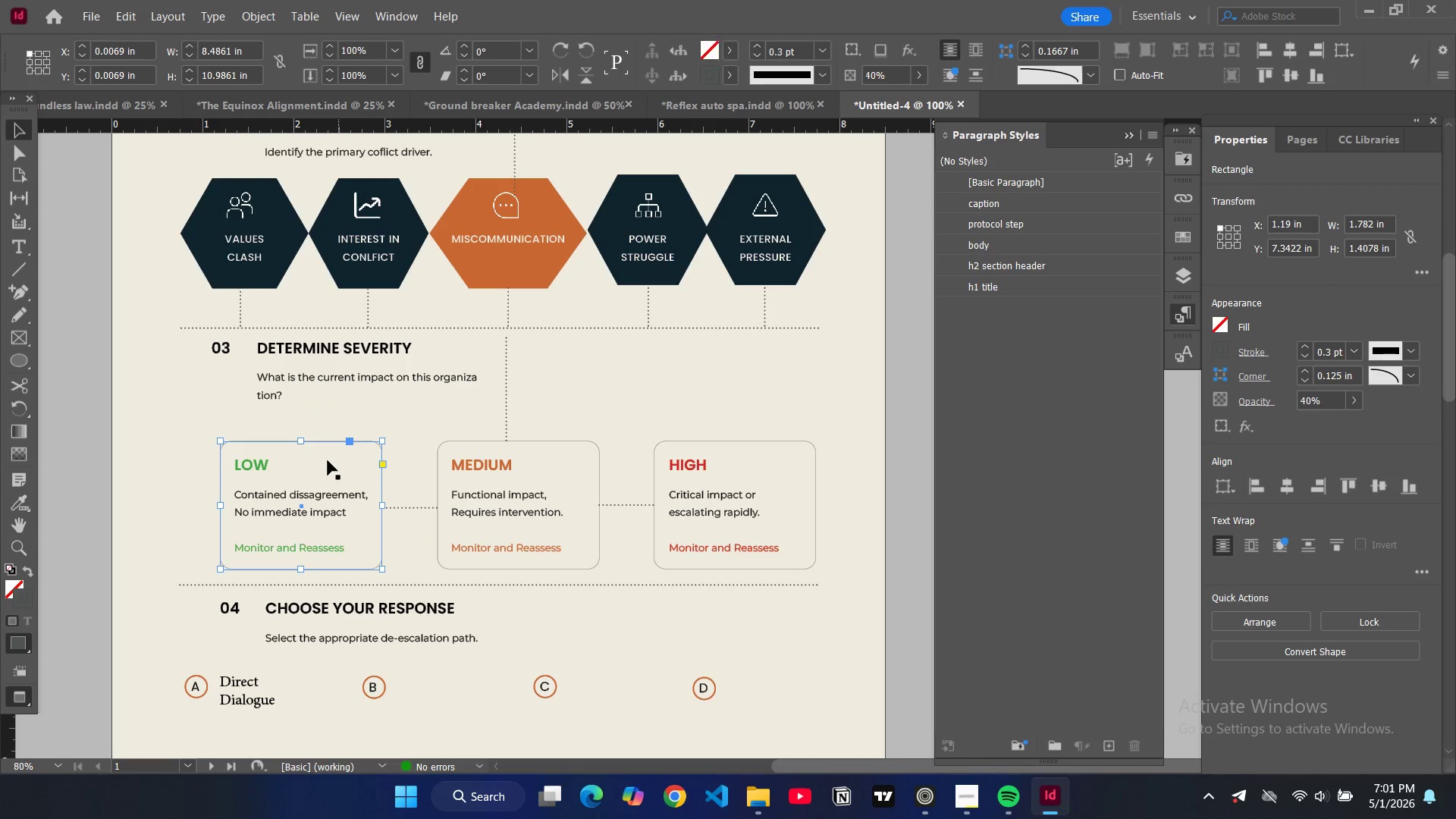 
left_click_drag(start_coordinate=[328, 460], to_coordinate=[313, 434])
 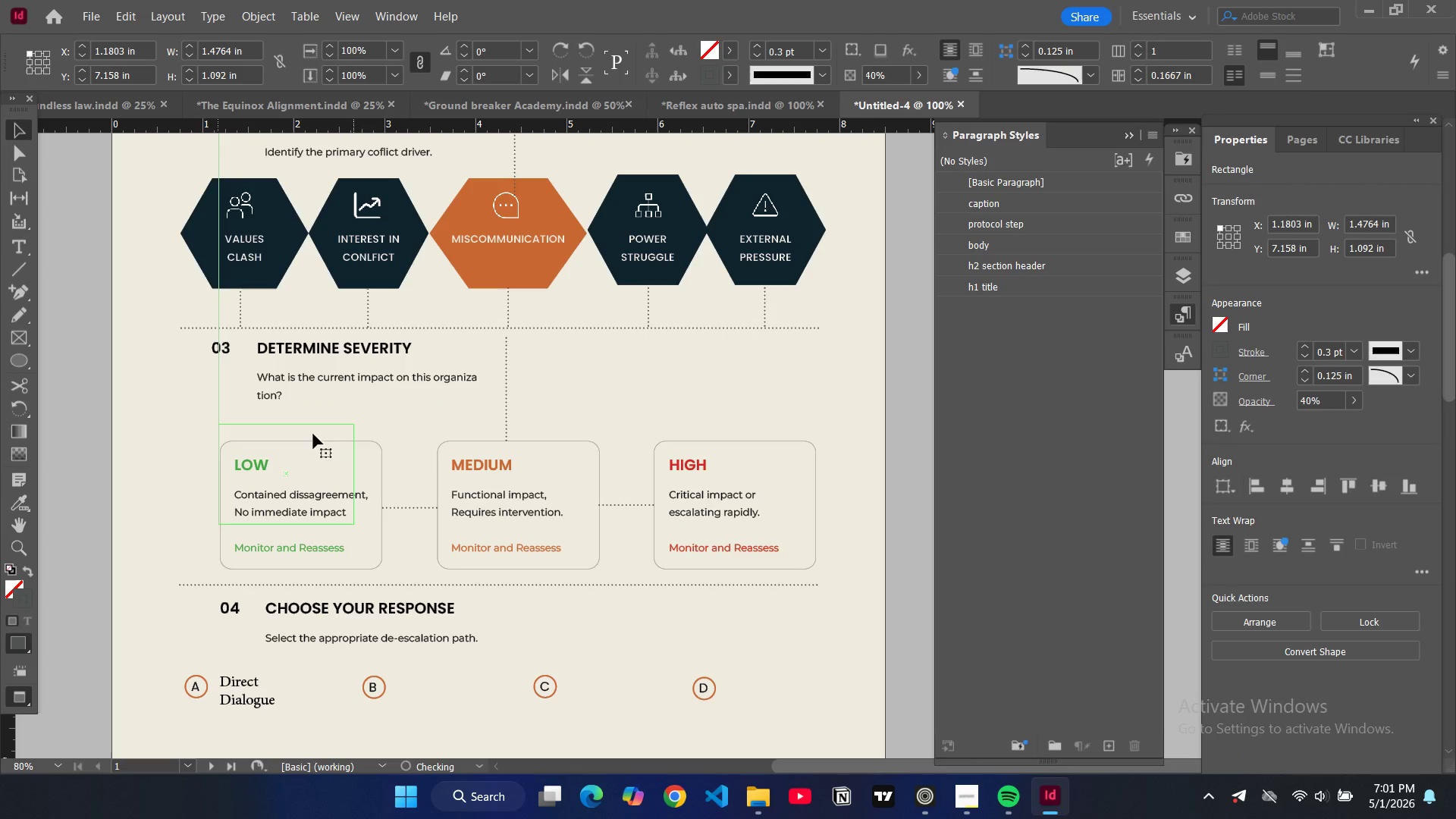 
key(W)
 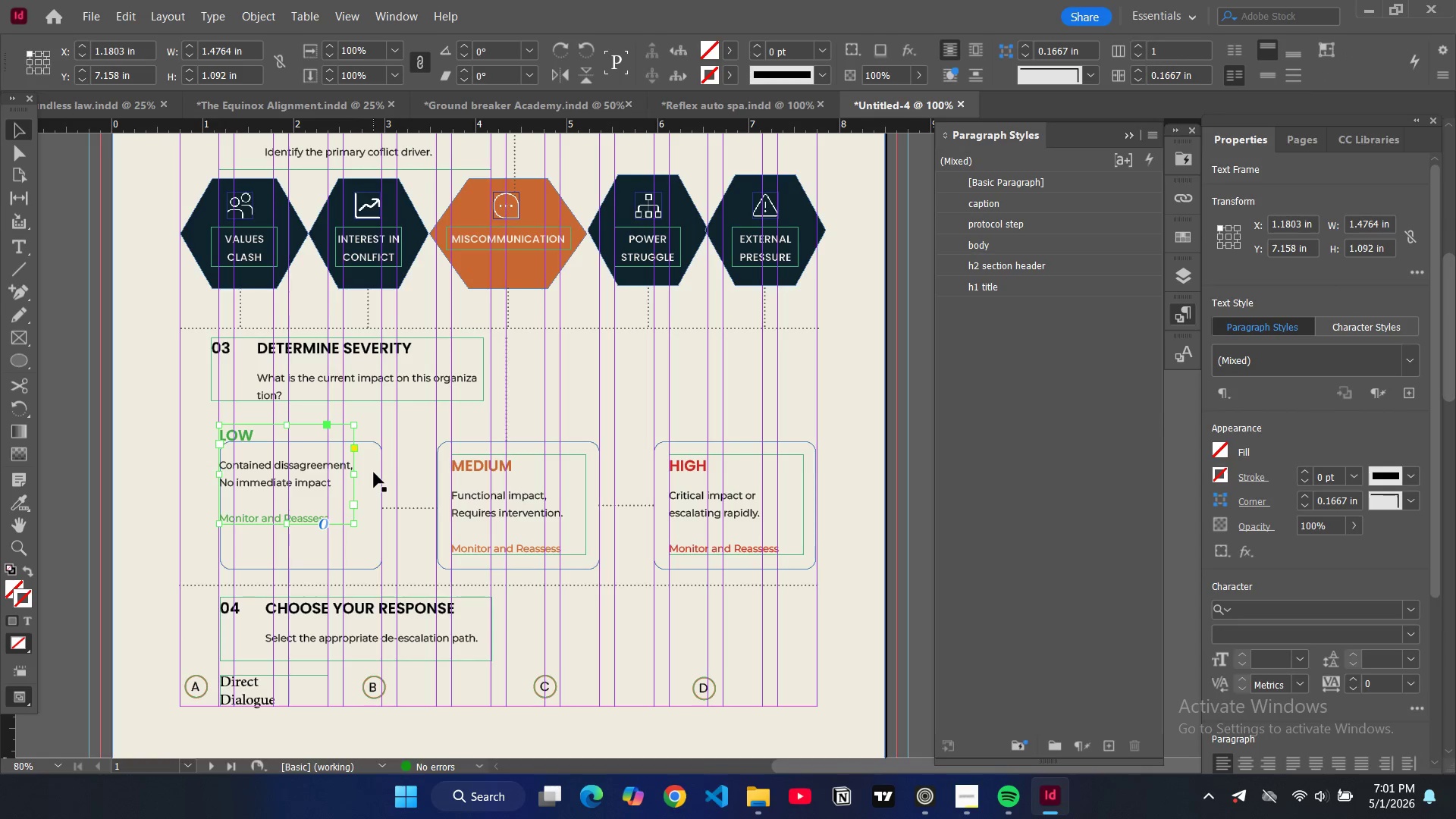 
key(Control+Z)
 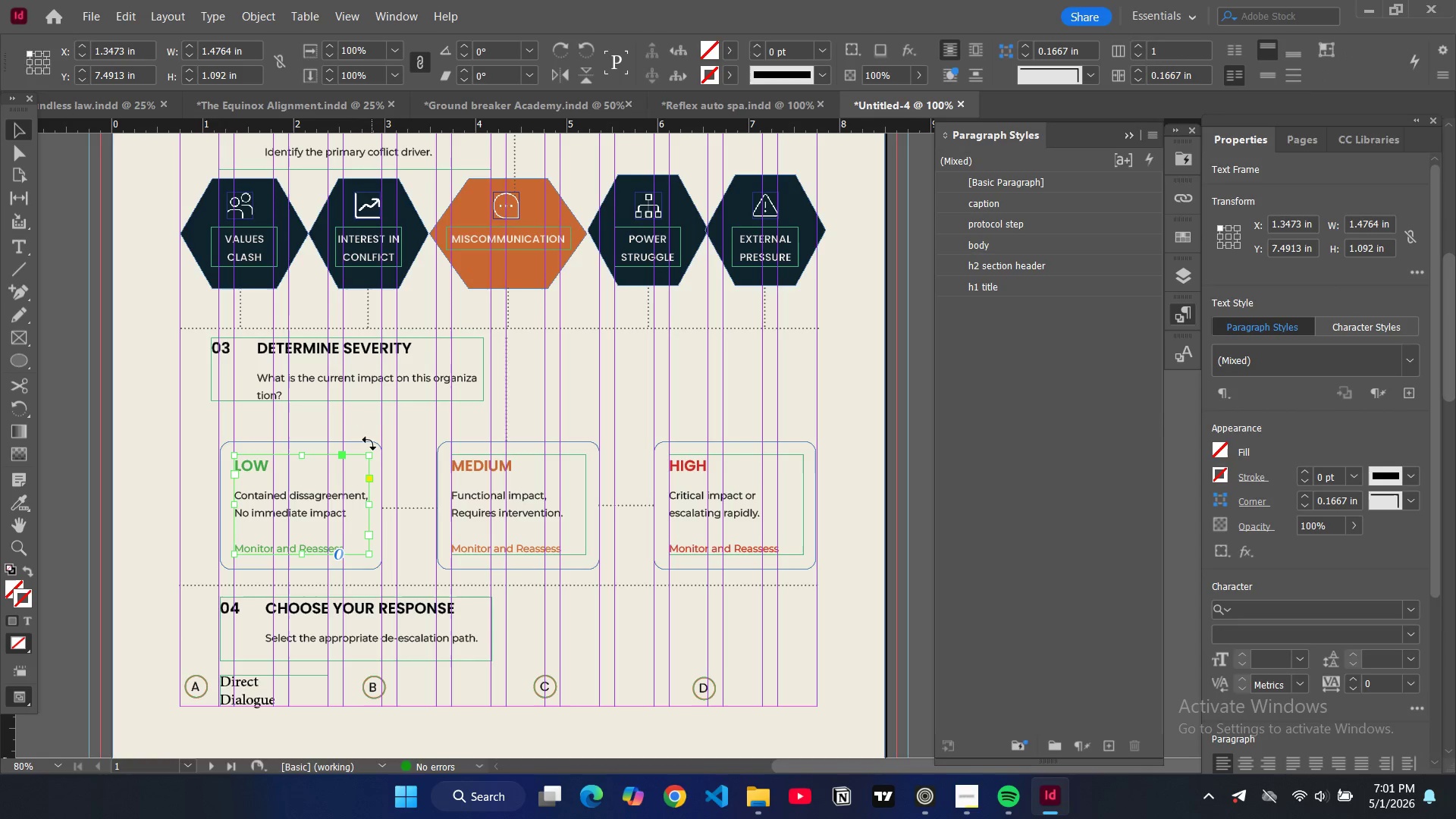 
left_click([368, 442])
 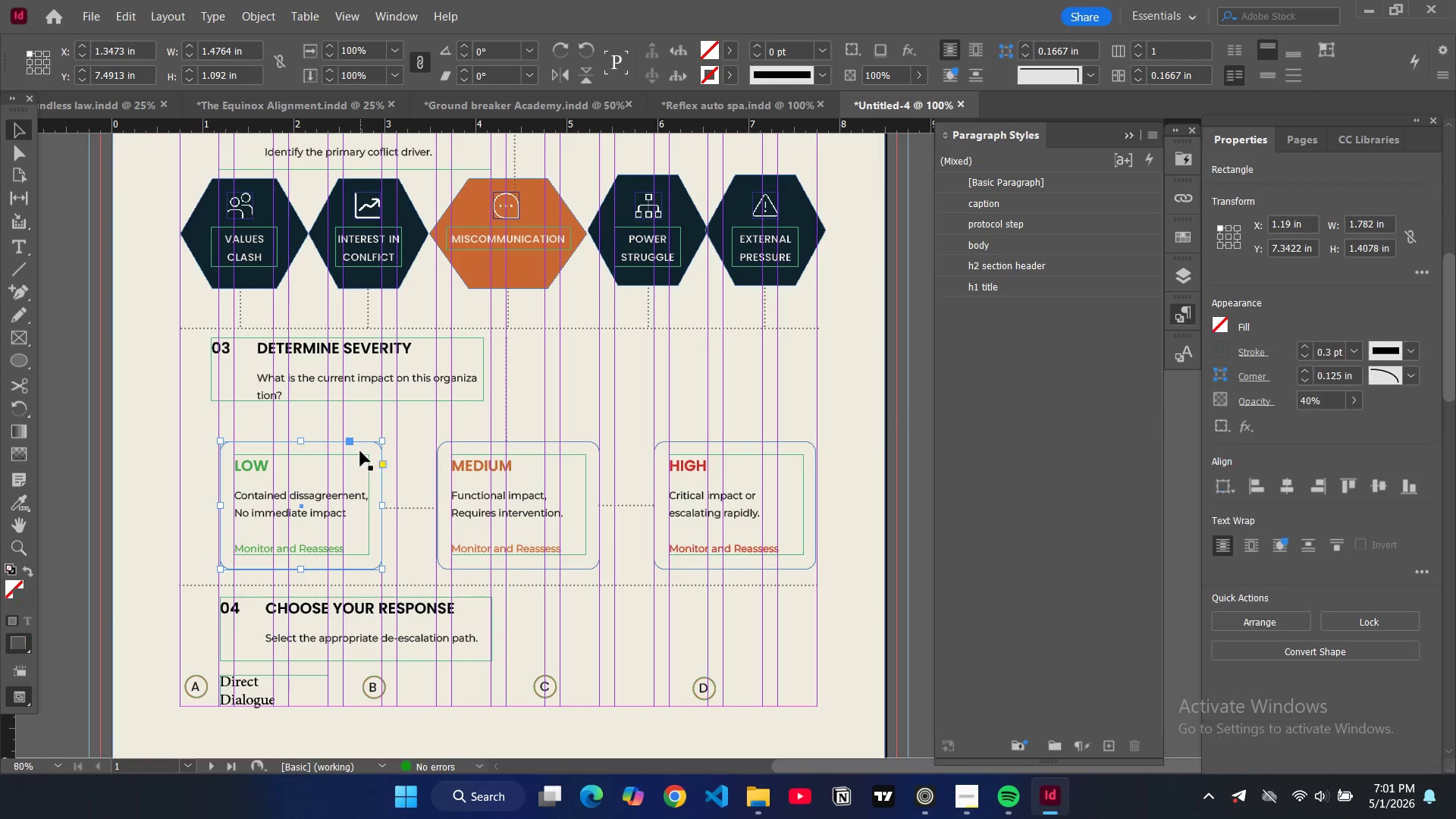 
left_click_drag(start_coordinate=[360, 451], to_coordinate=[354, 434])
 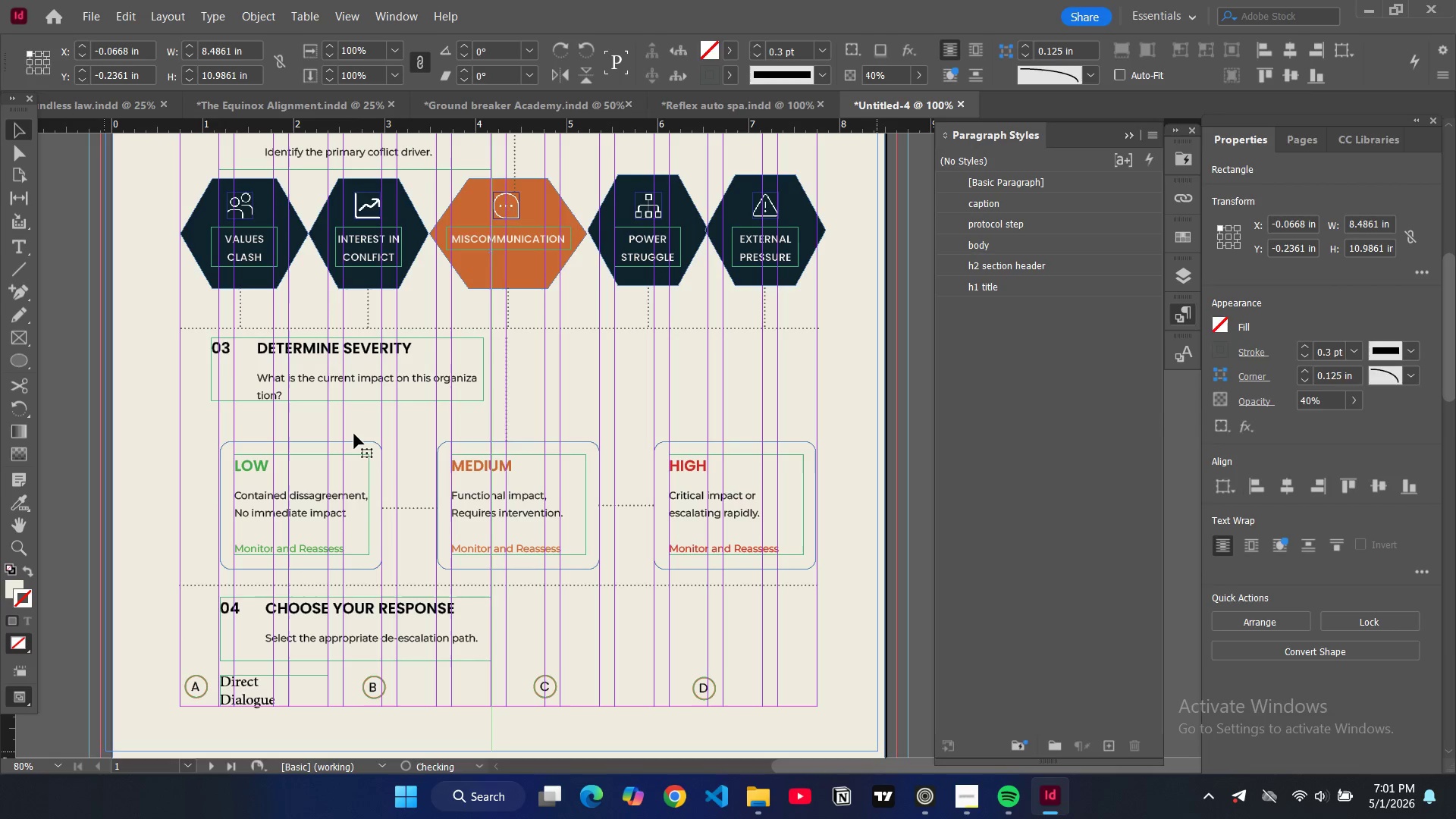 
key(Control+Z)
 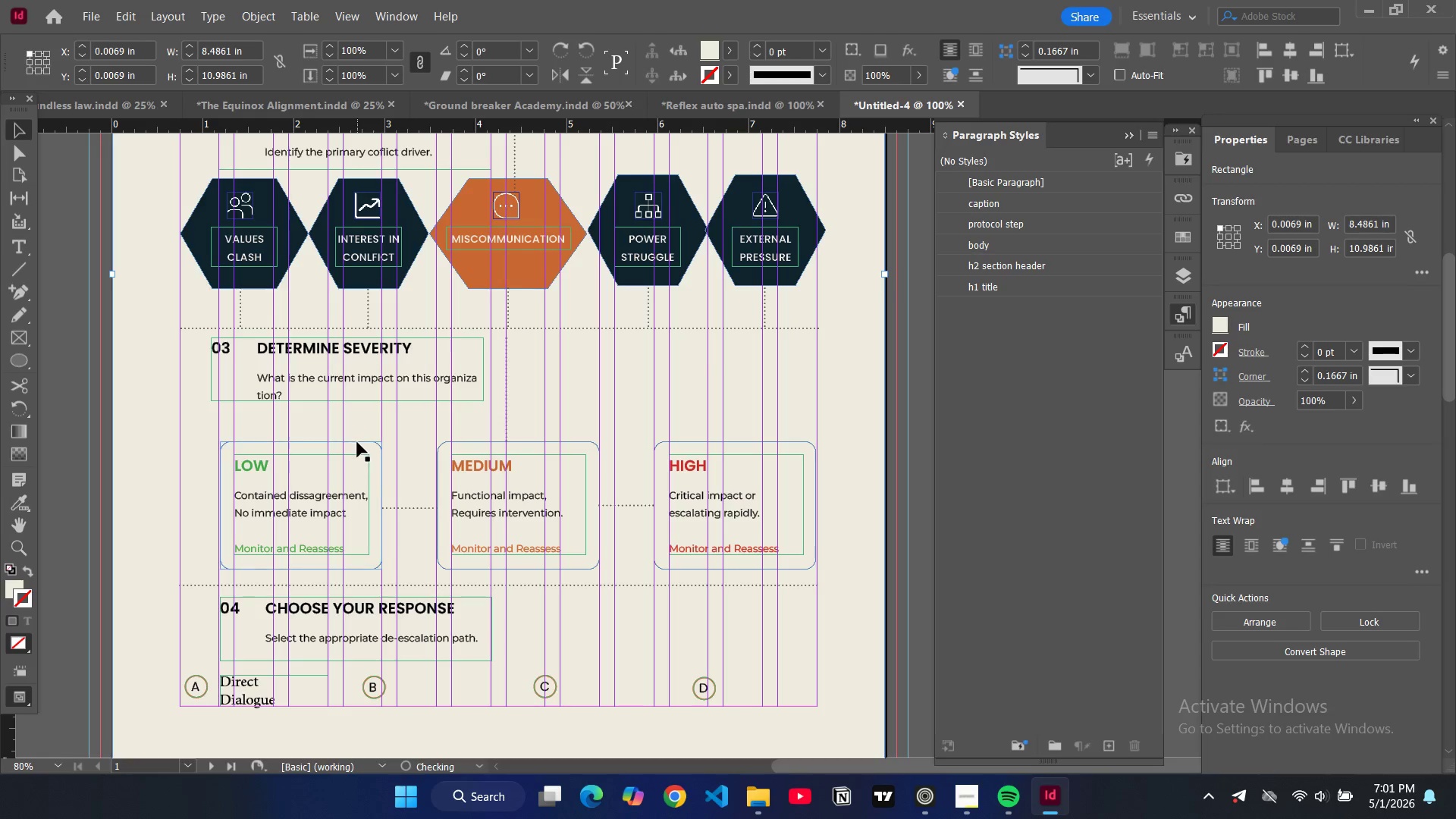 
left_click([357, 442])
 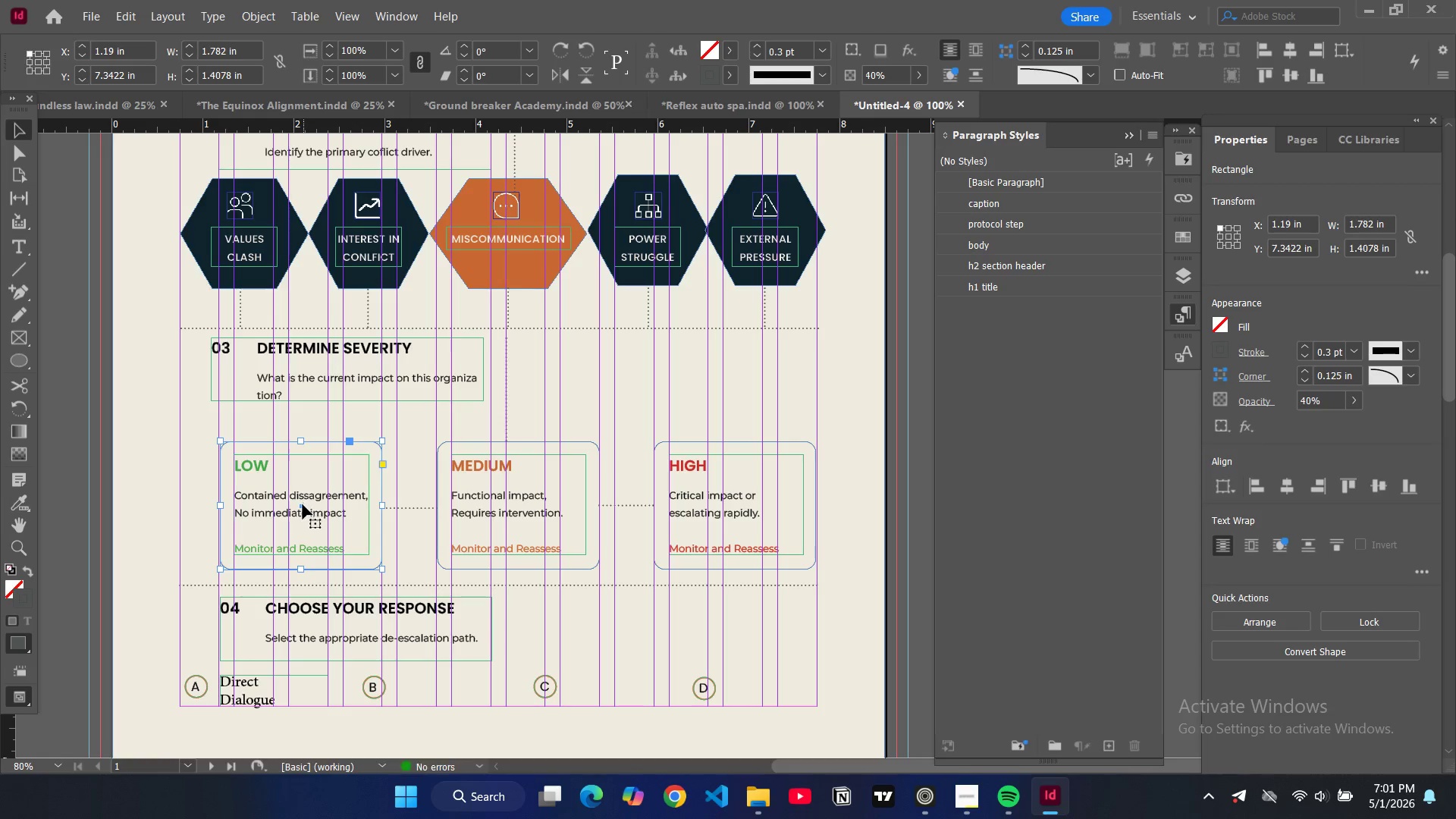 
left_click_drag(start_coordinate=[301, 505], to_coordinate=[293, 475])
 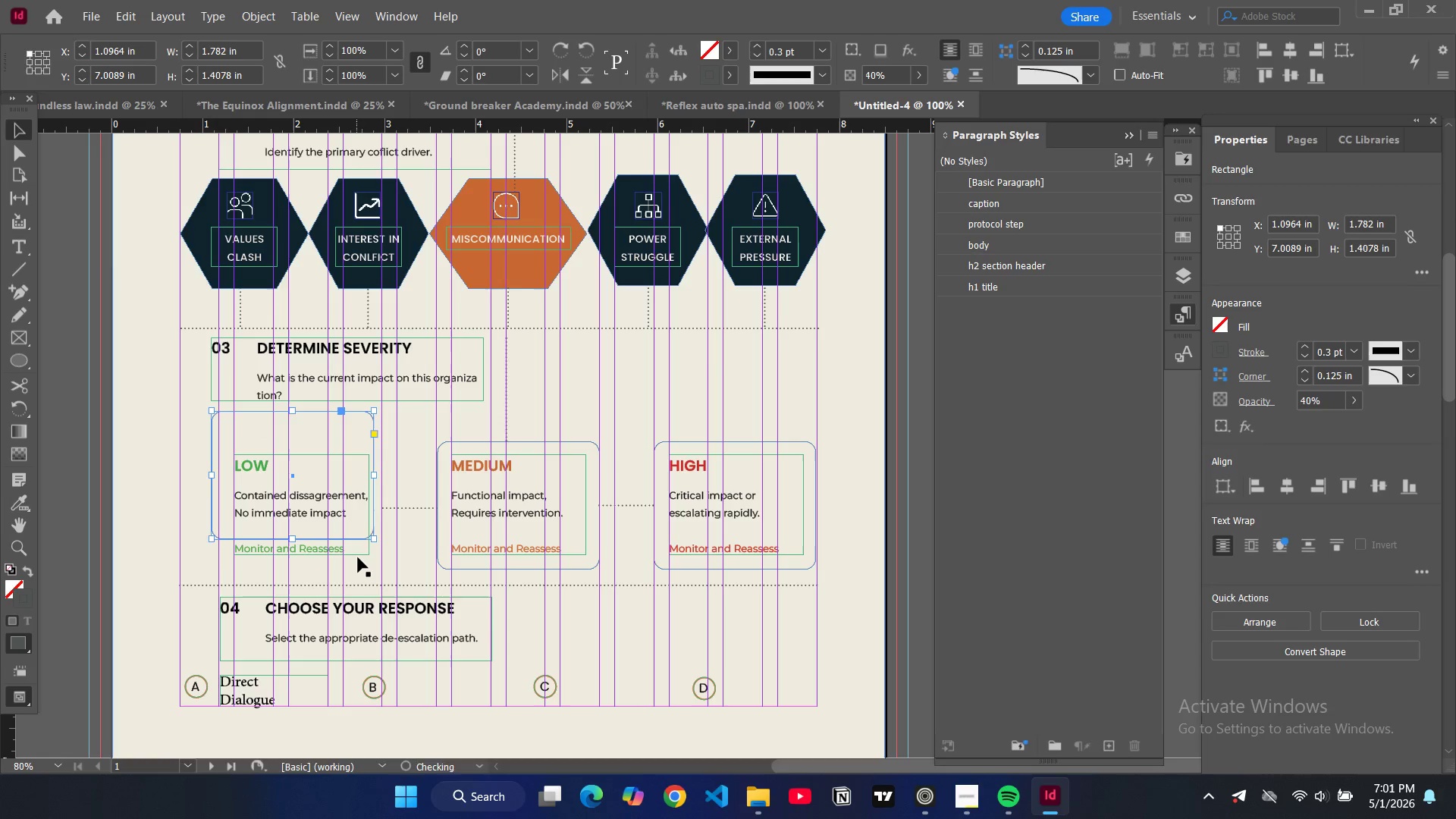 
left_click([360, 553])
 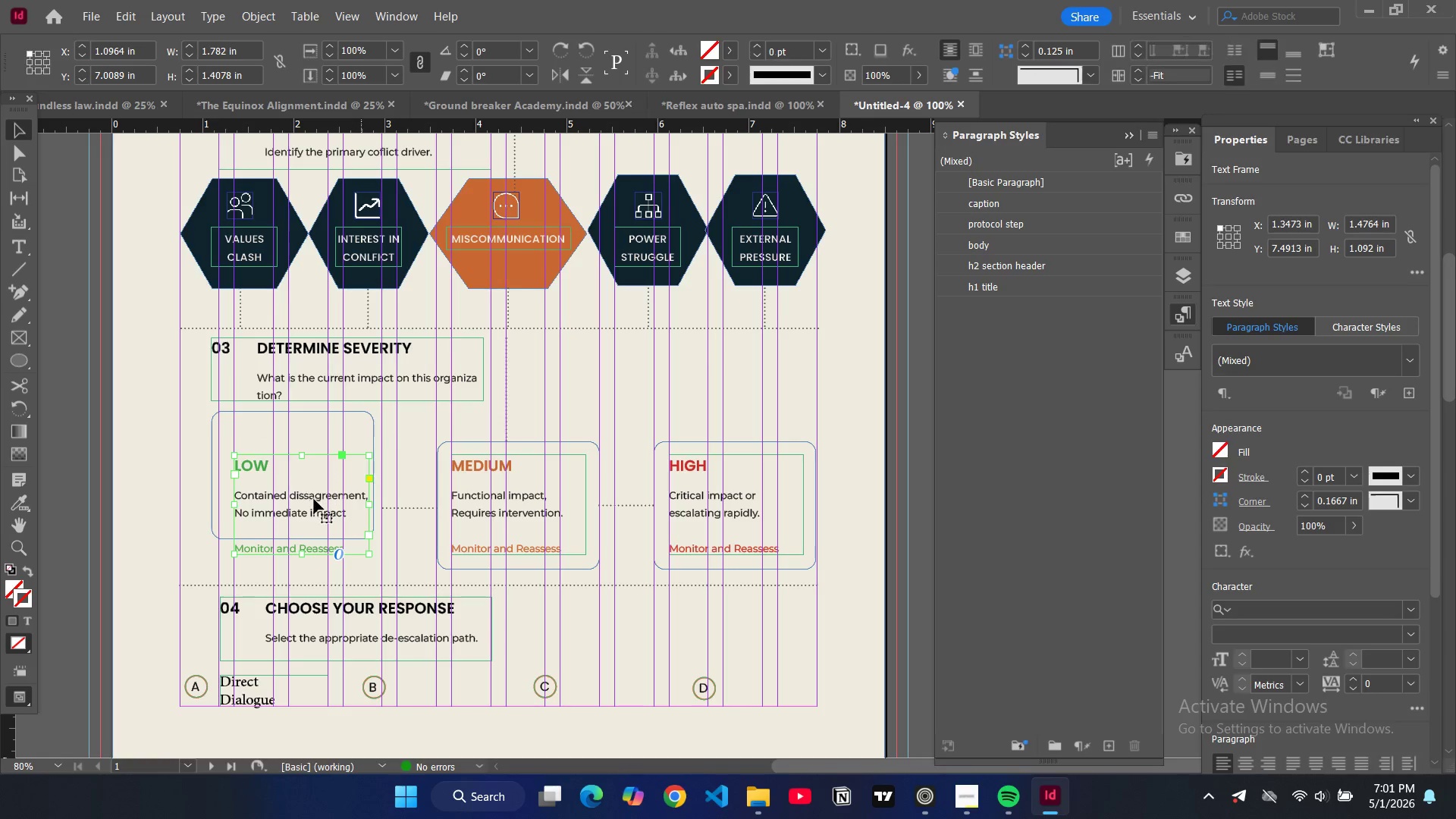 
left_click_drag(start_coordinate=[314, 501], to_coordinate=[305, 472])
 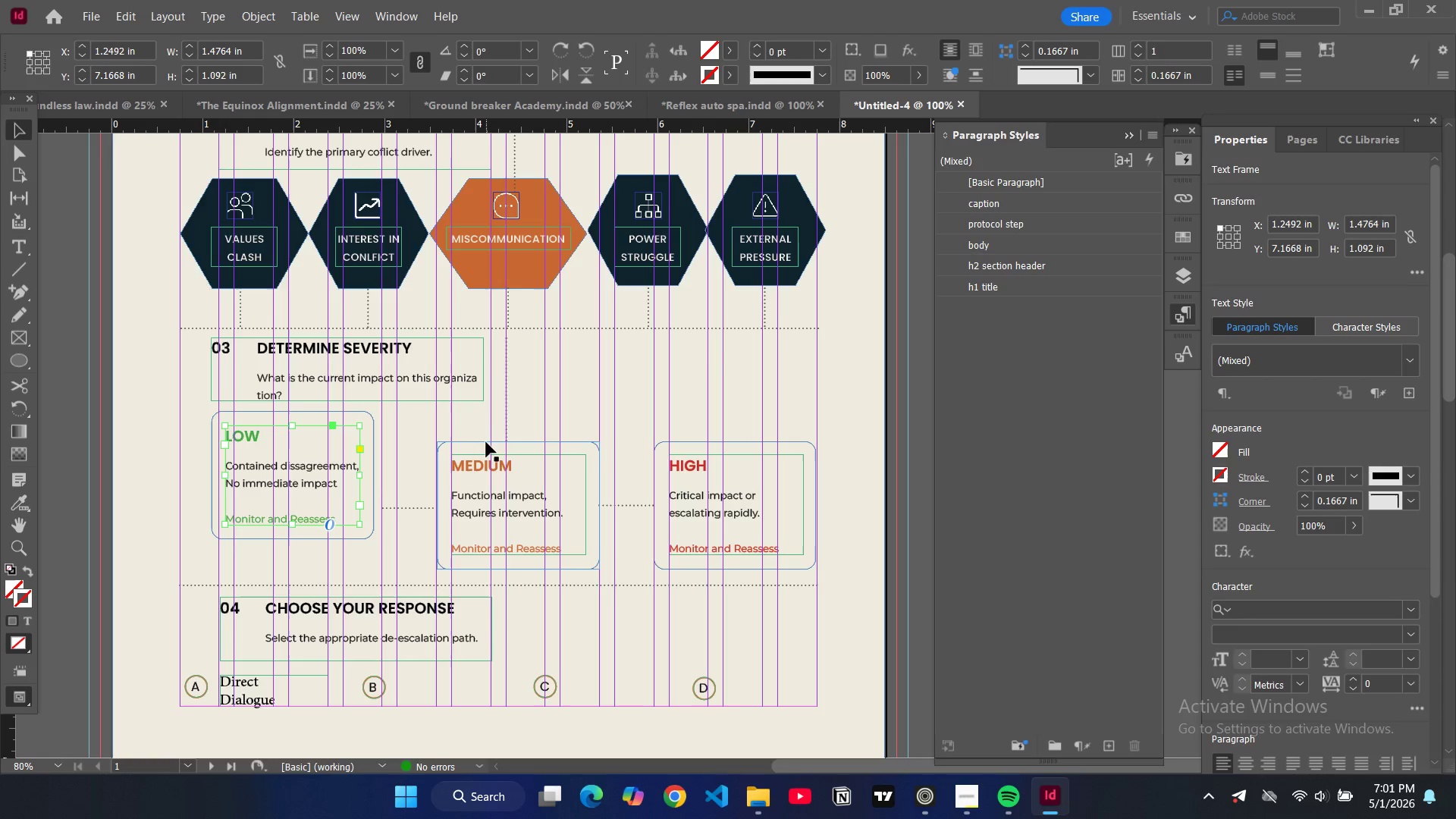 
left_click([480, 441])
 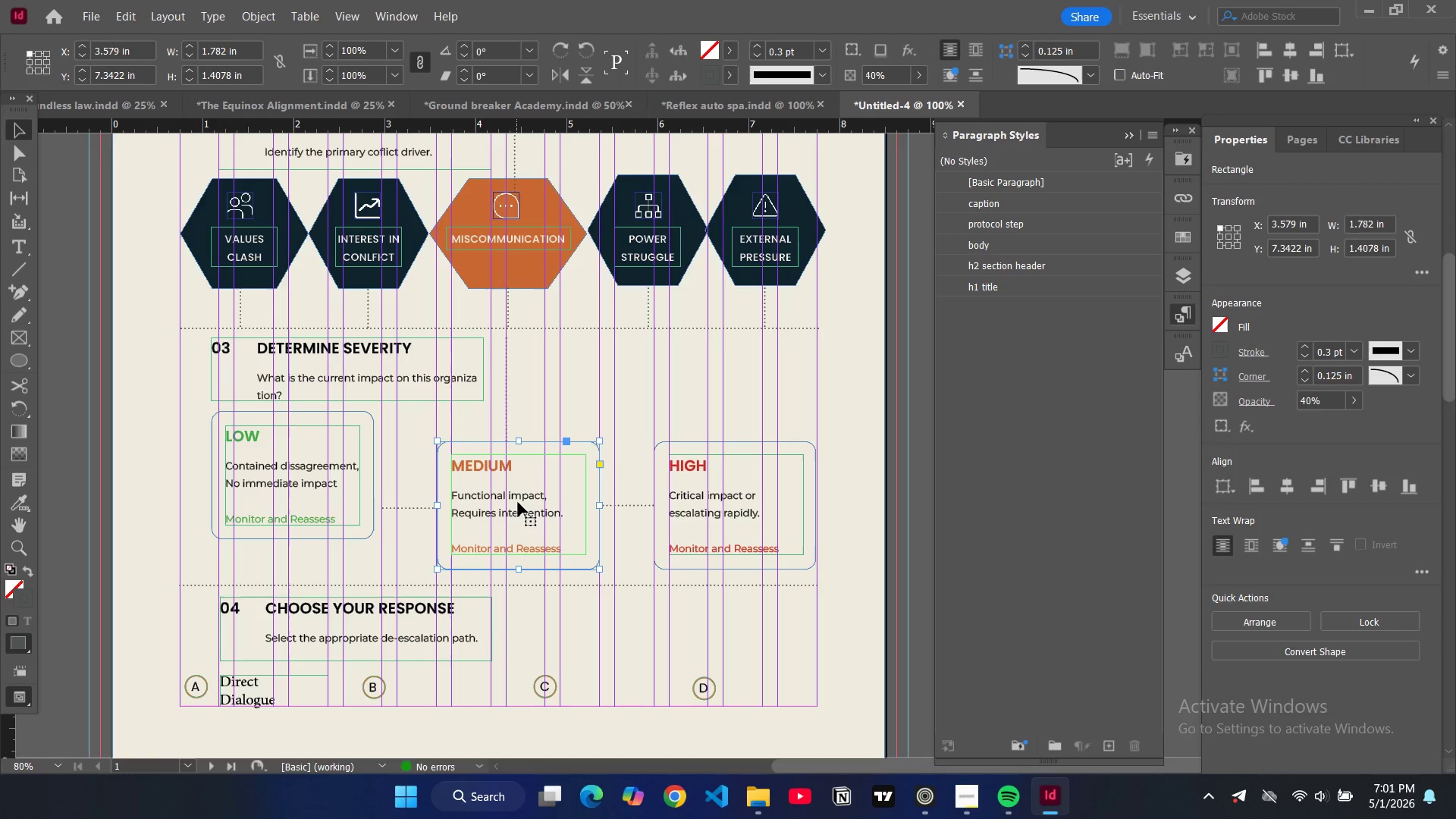 
left_click_drag(start_coordinate=[519, 506], to_coordinate=[518, 479])
 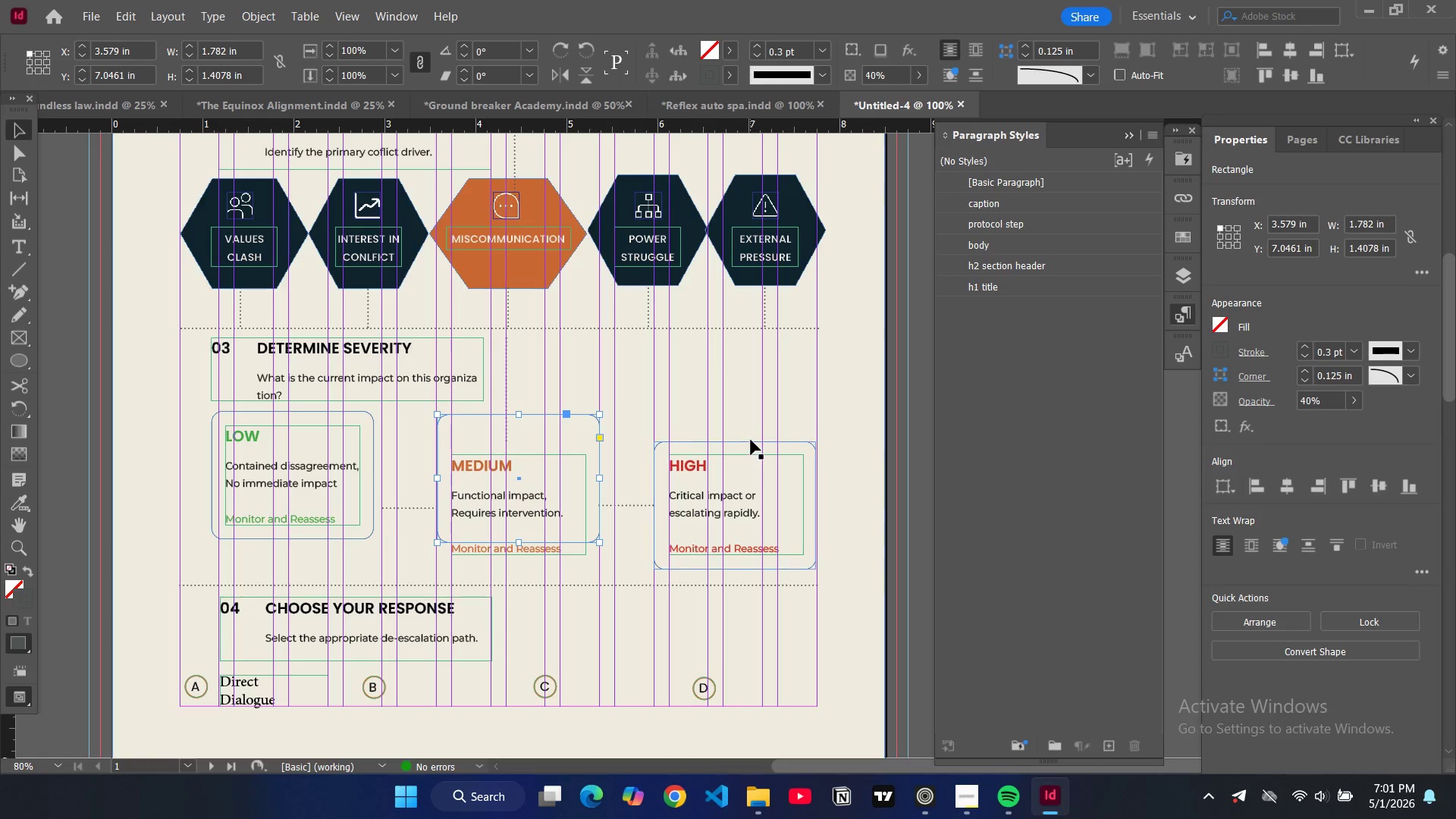 
left_click([751, 440])
 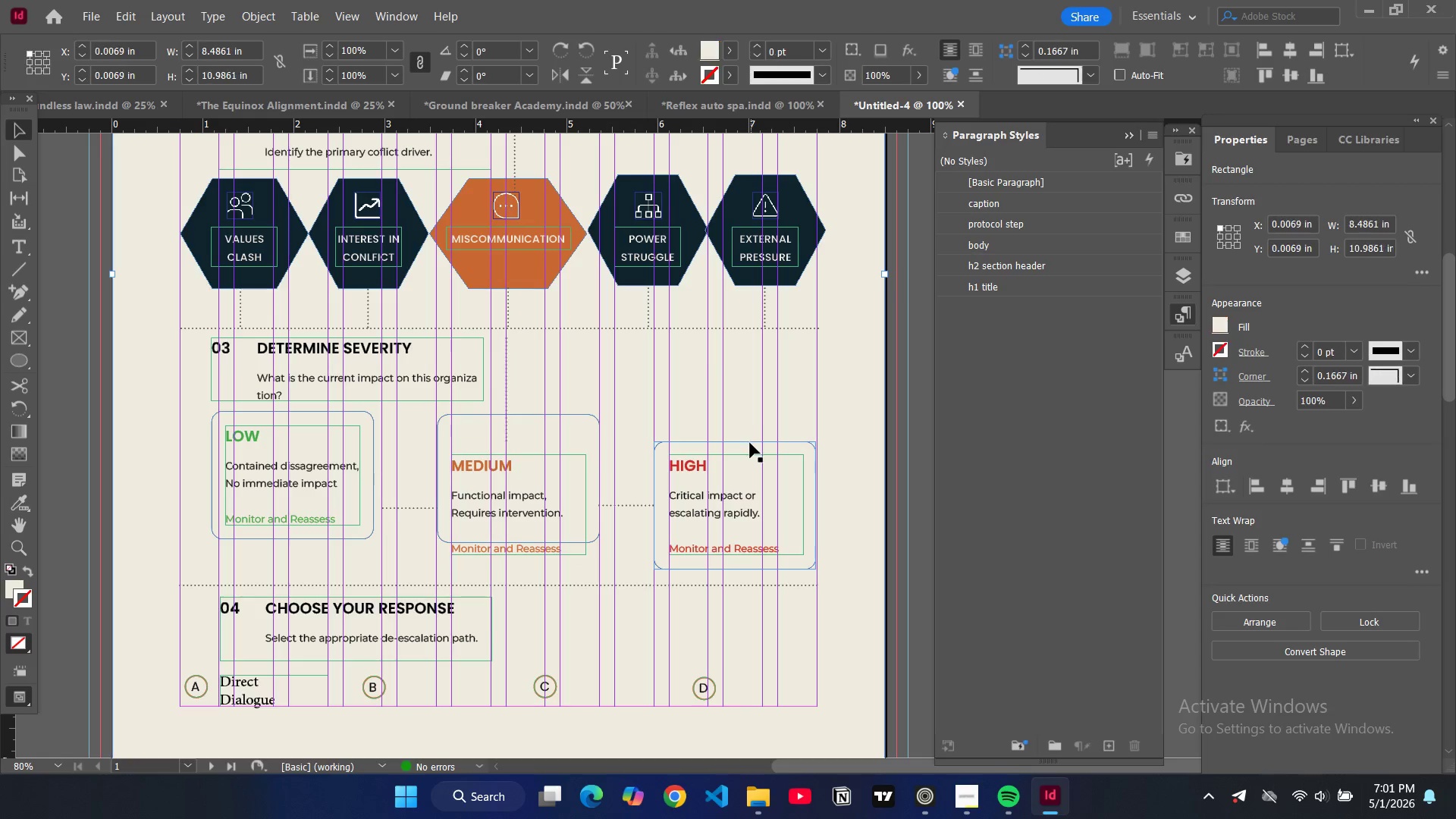 
left_click([750, 443])
 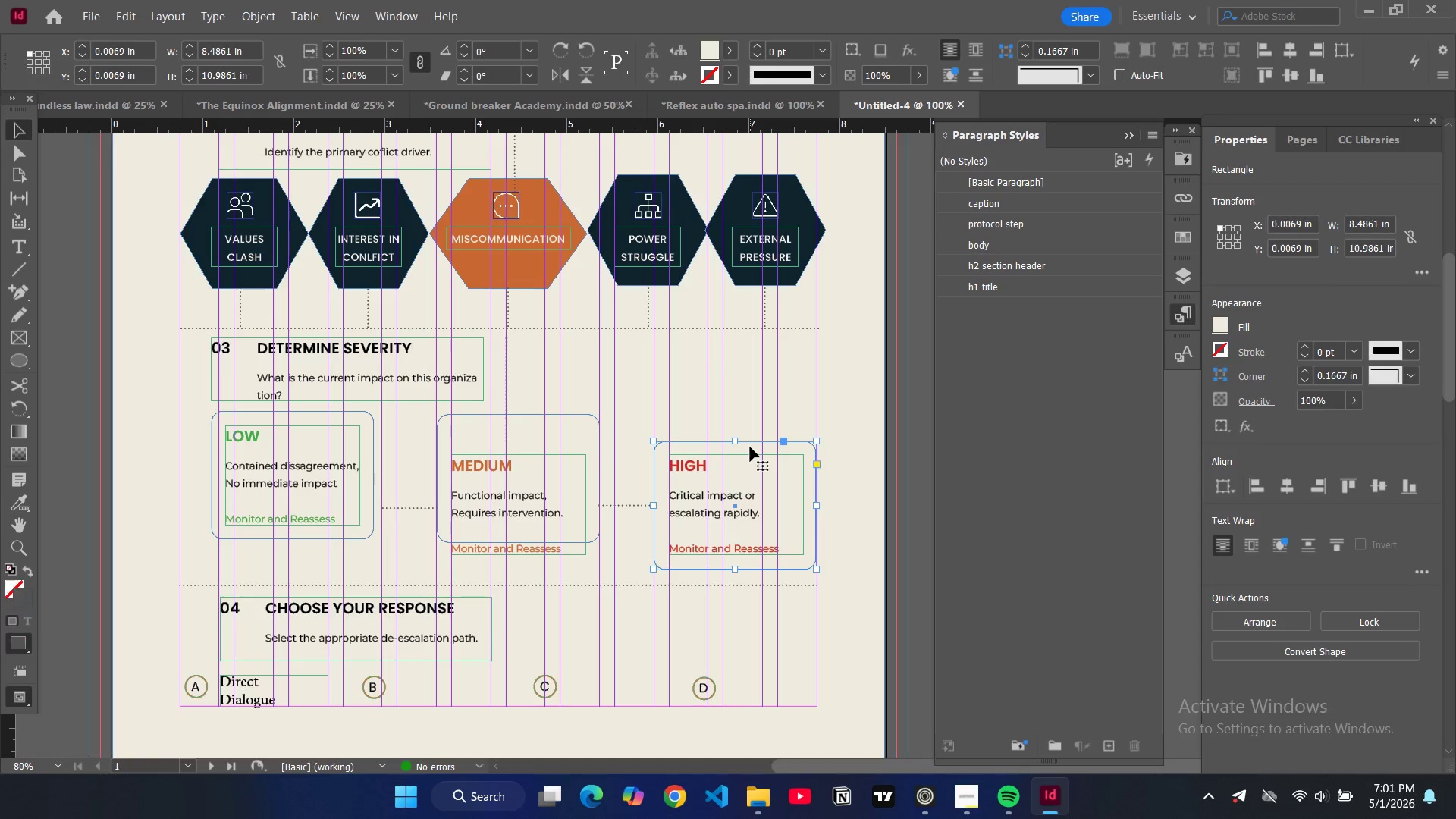 
left_click_drag(start_coordinate=[750, 447], to_coordinate=[751, 417])
 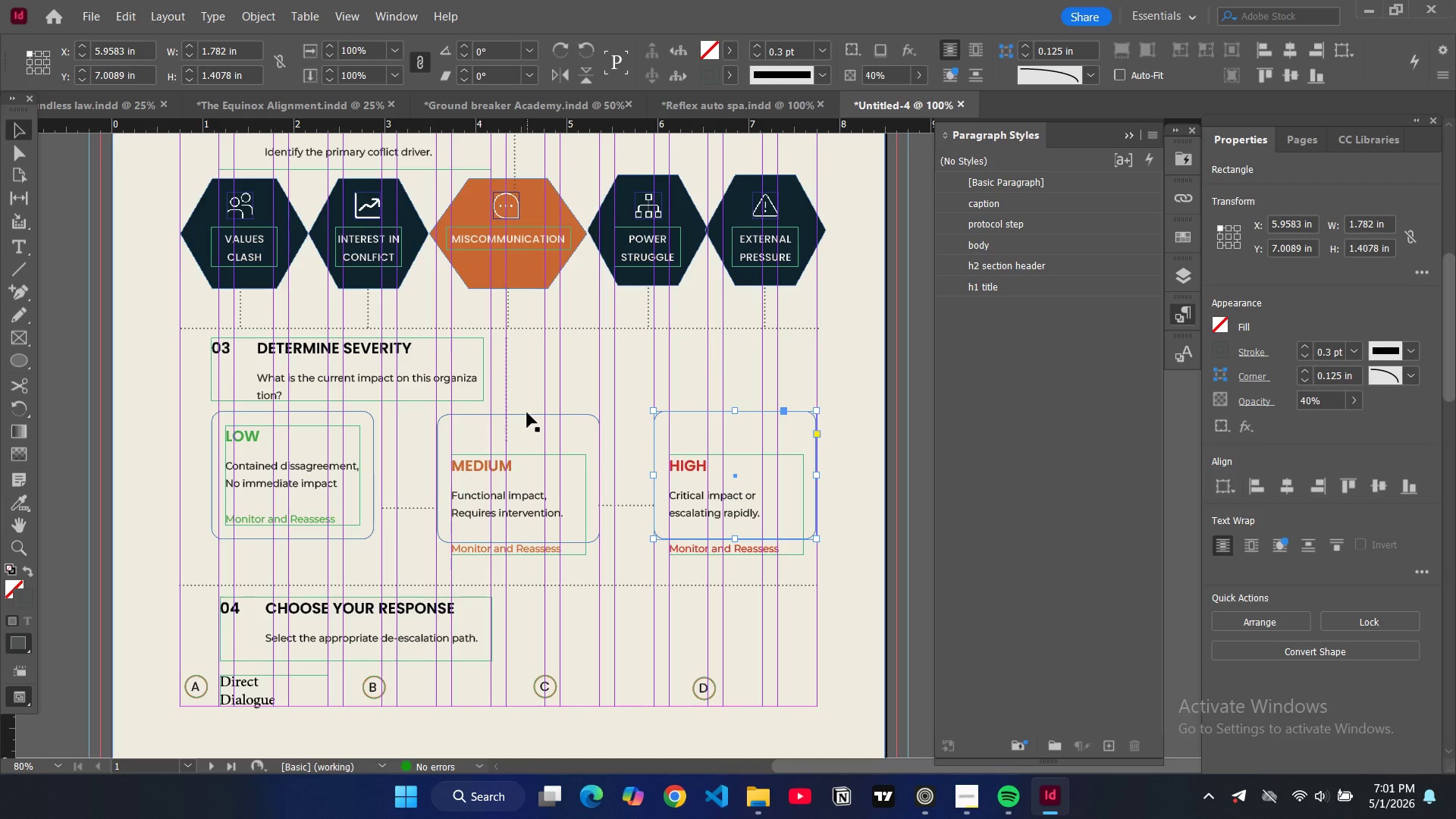 
left_click([525, 413])
 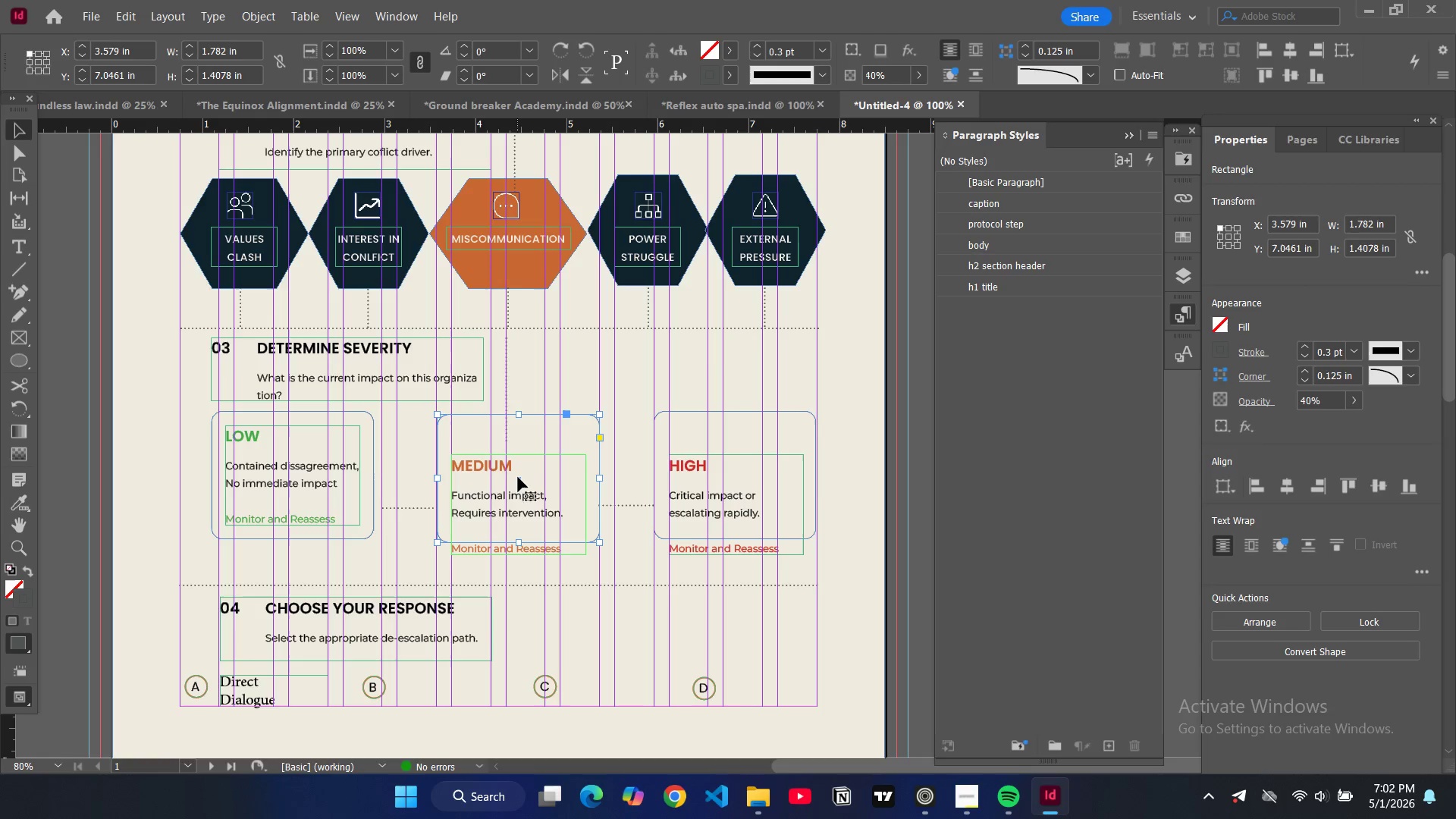 
left_click_drag(start_coordinate=[519, 477], to_coordinate=[519, 472])
 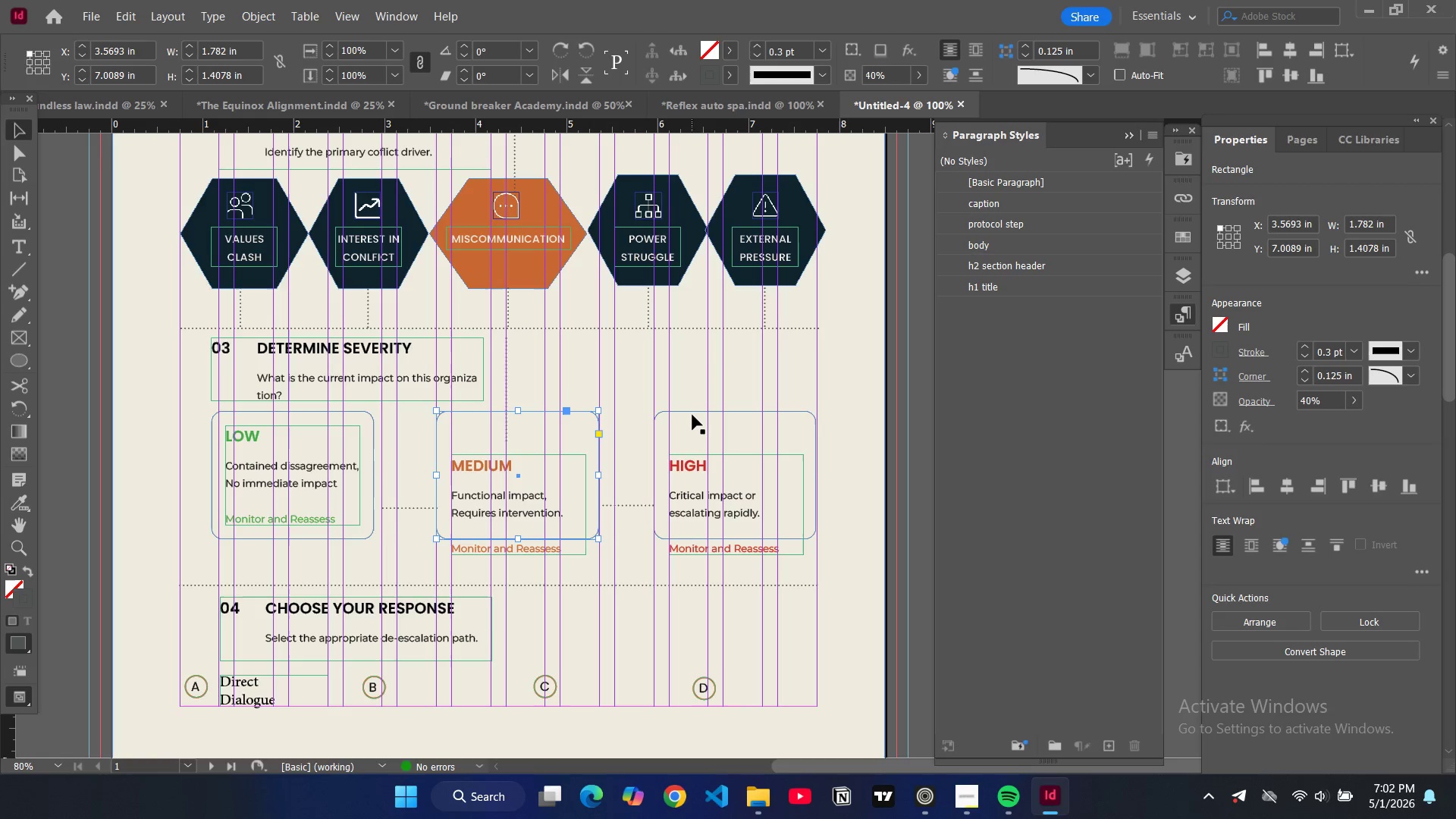 
left_click([692, 413])
 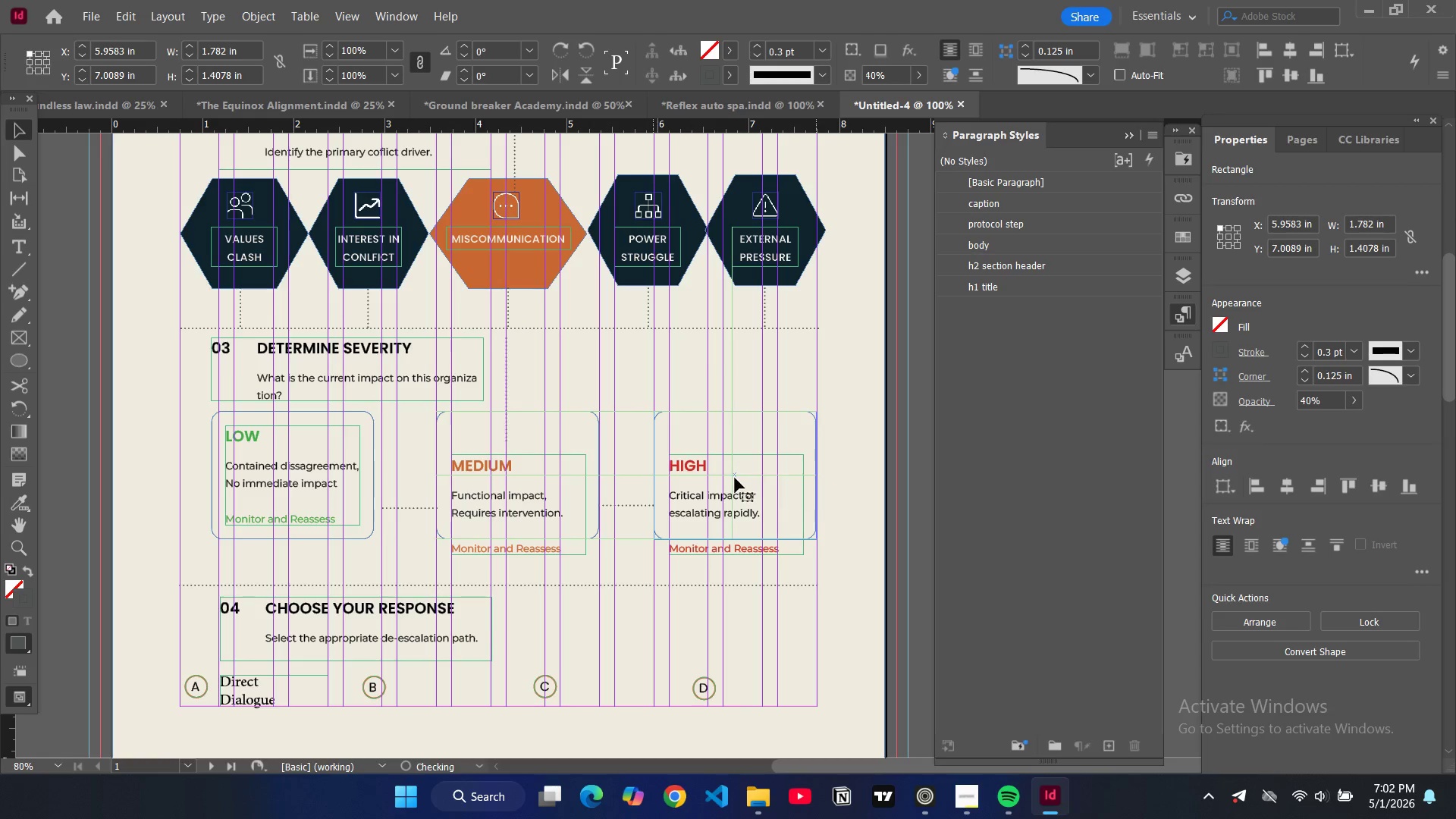 
left_click([531, 491])
 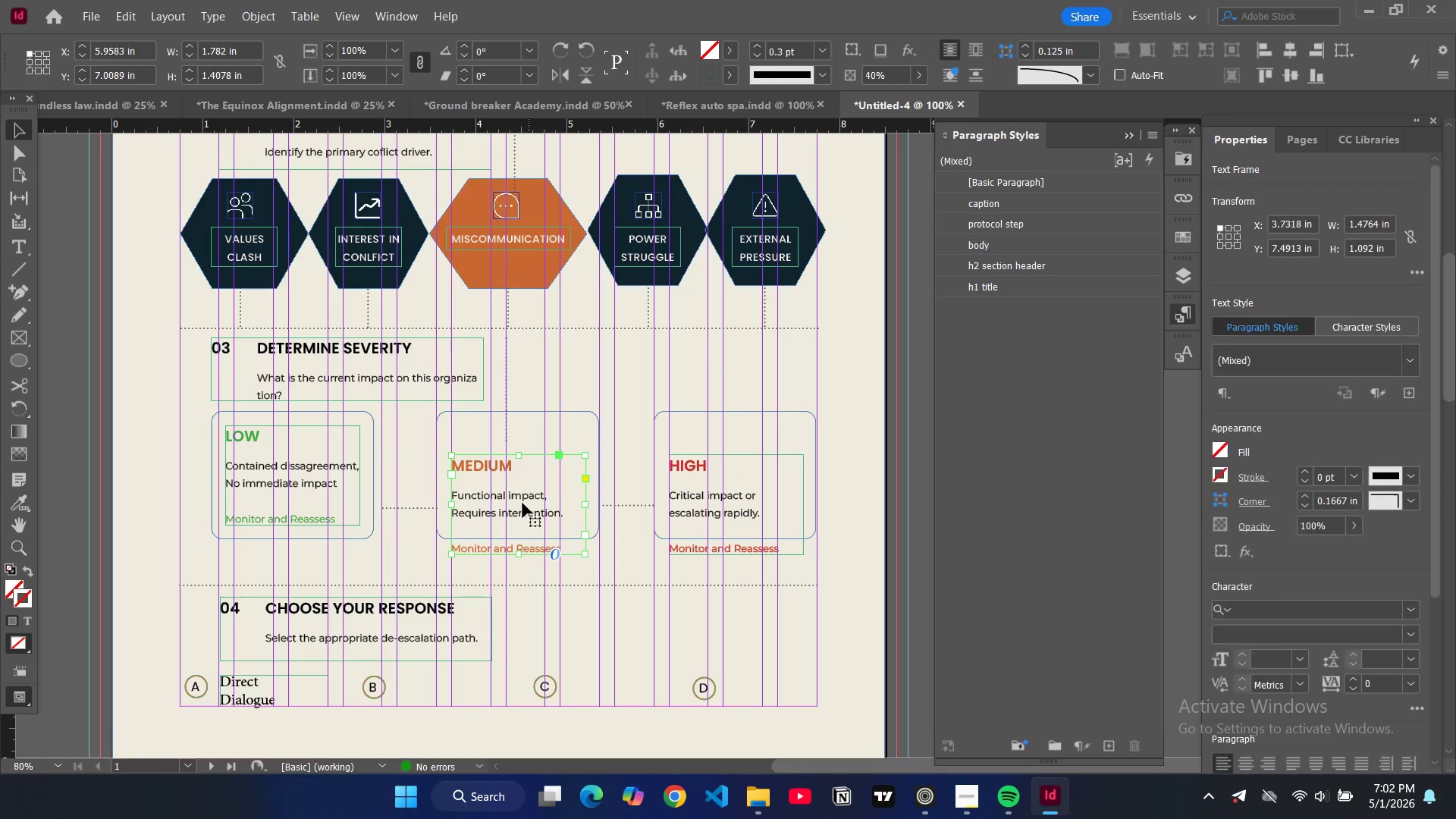 
left_click_drag(start_coordinate=[522, 502], to_coordinate=[521, 475])
 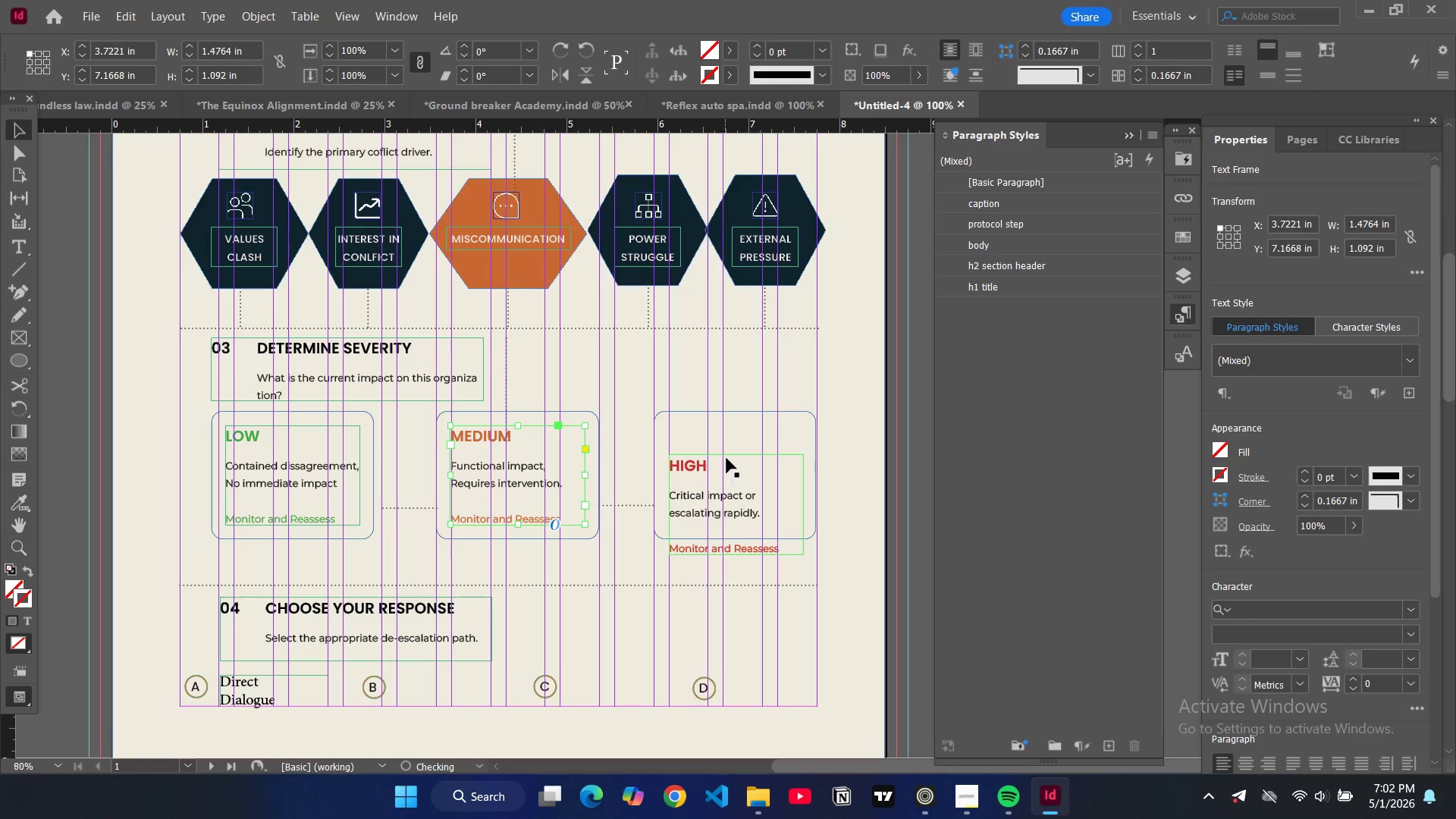 
left_click([733, 454])
 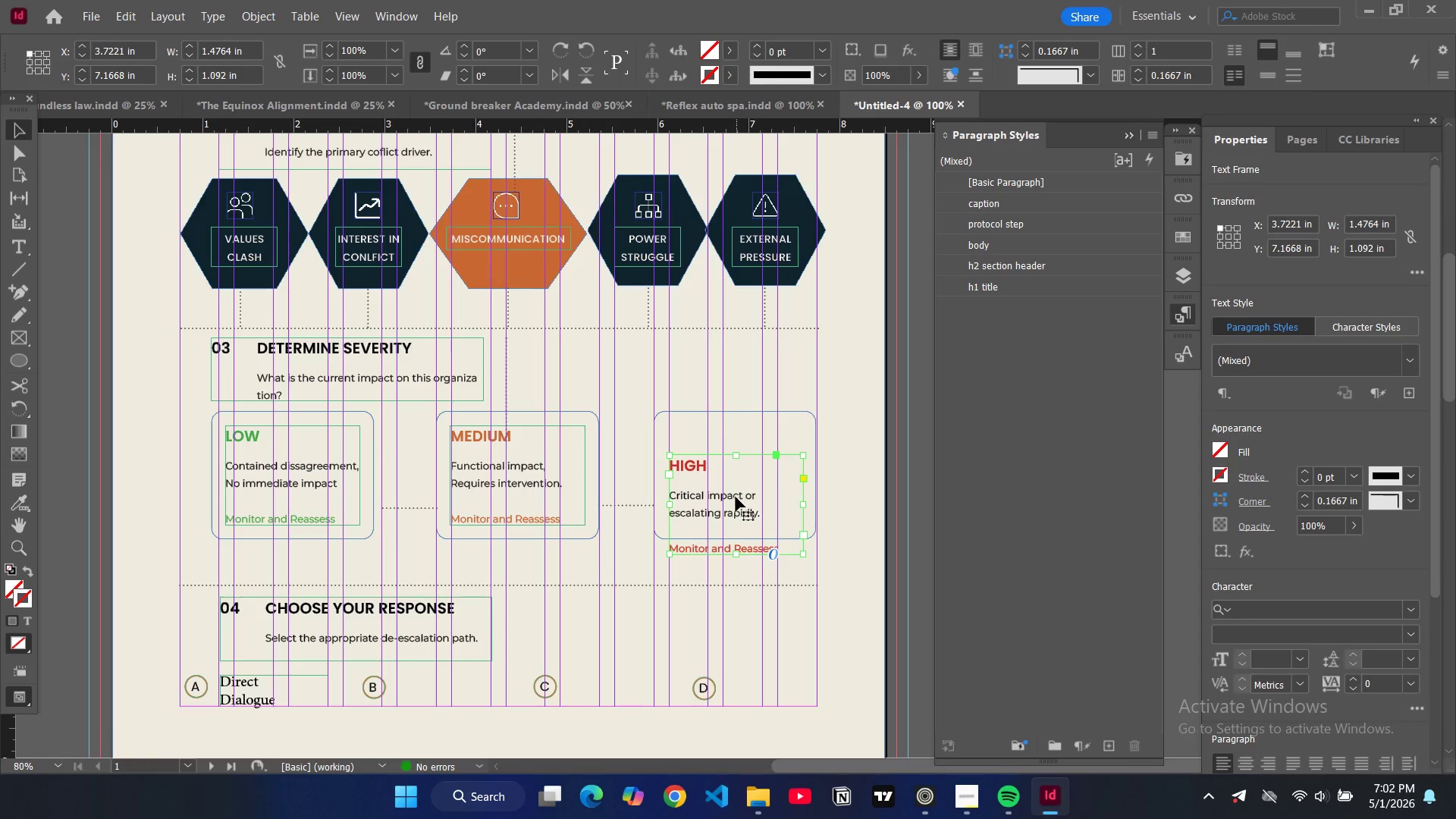 
left_click_drag(start_coordinate=[736, 497], to_coordinate=[738, 469])
 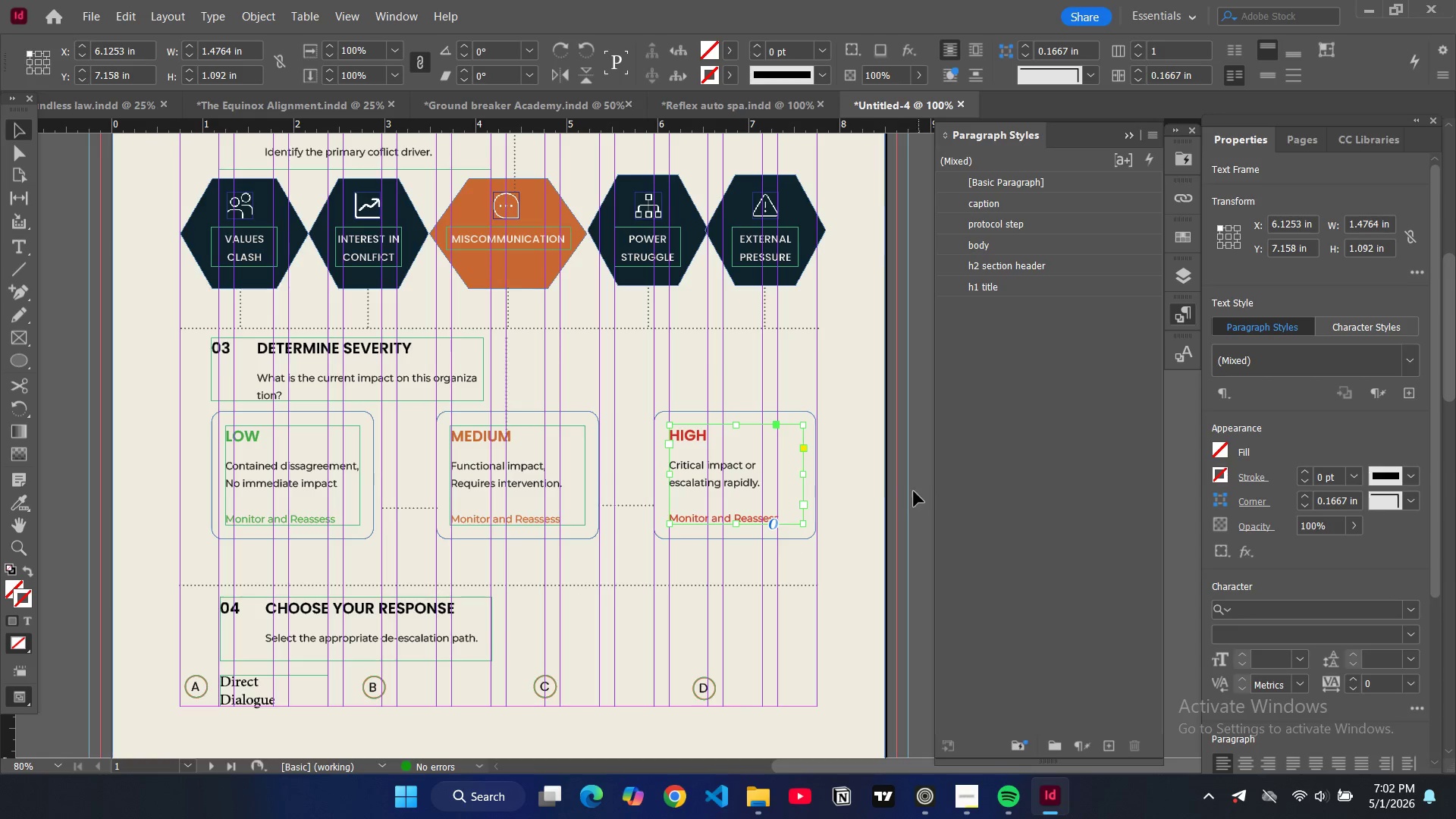 
left_click([914, 491])
 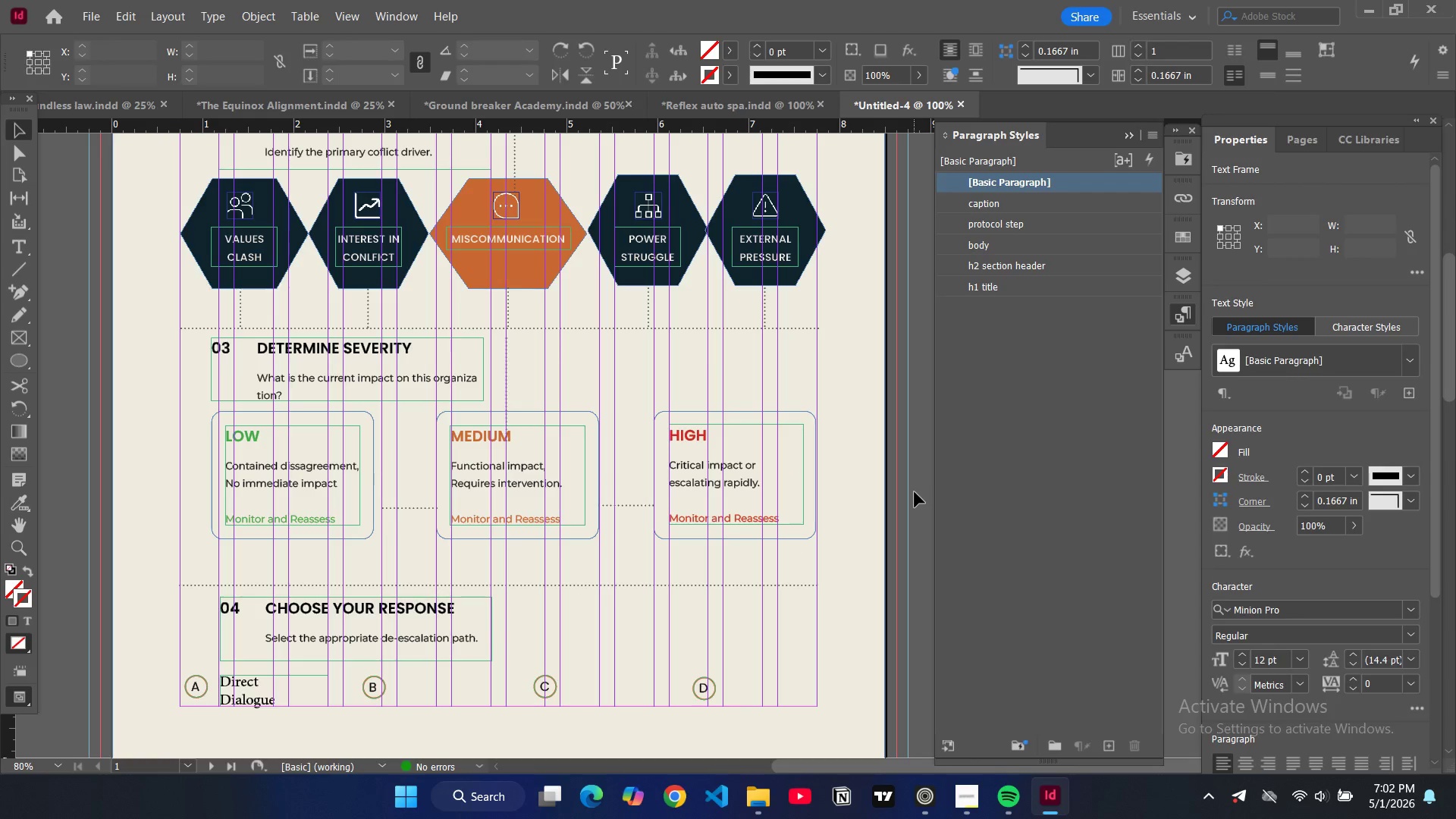 
key(W)
 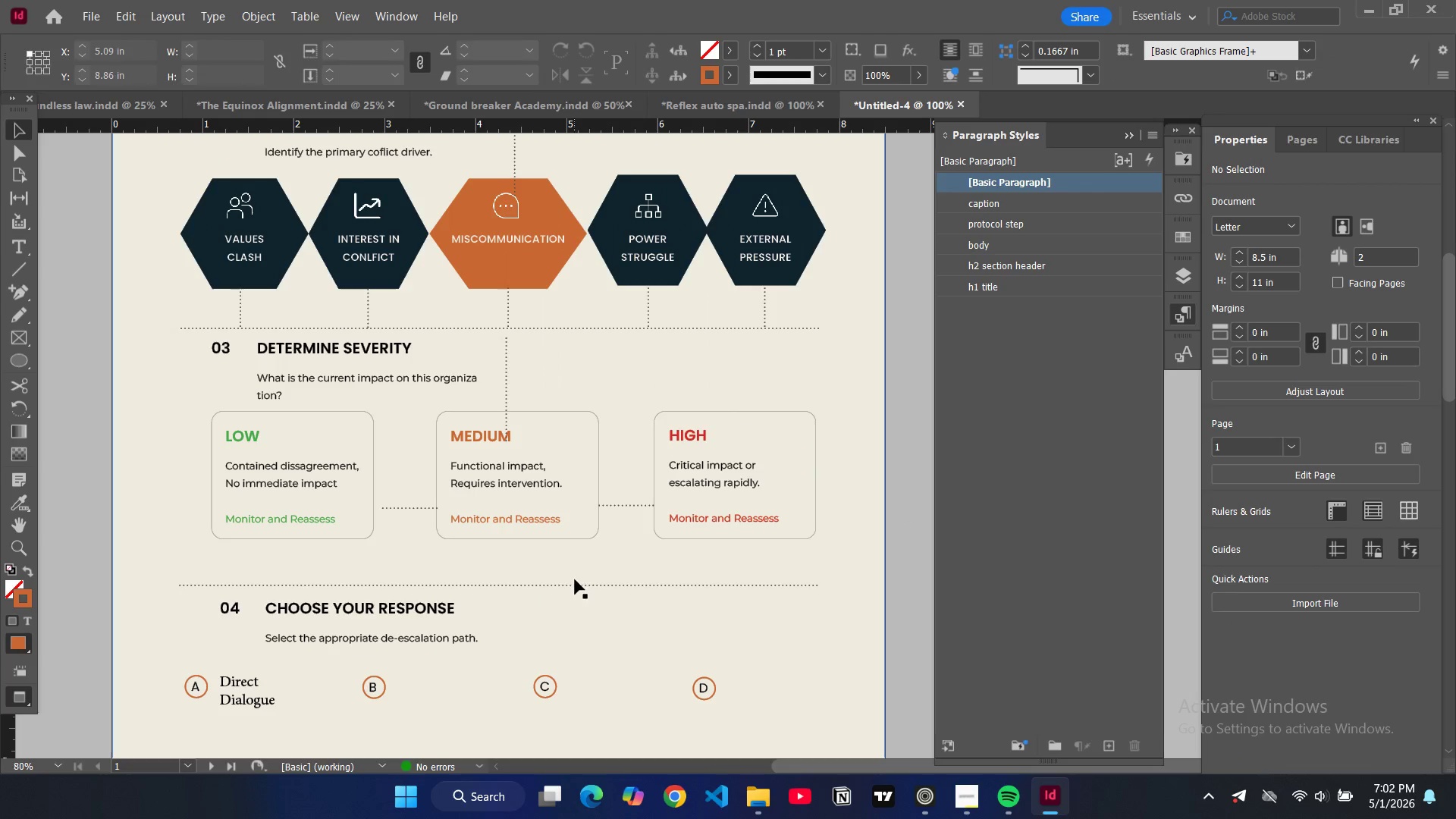 
type(ww)
 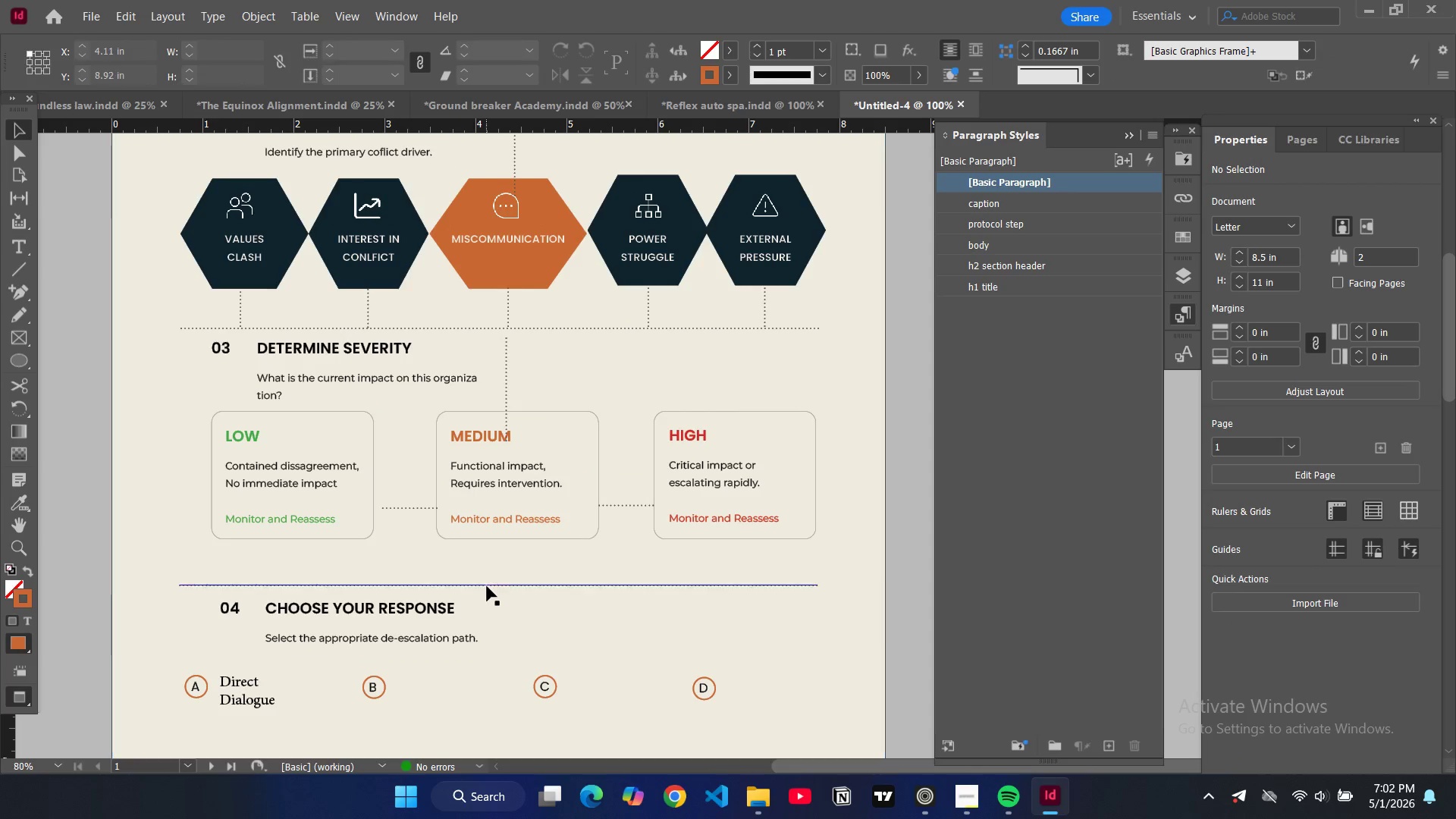 
left_click([487, 586])
 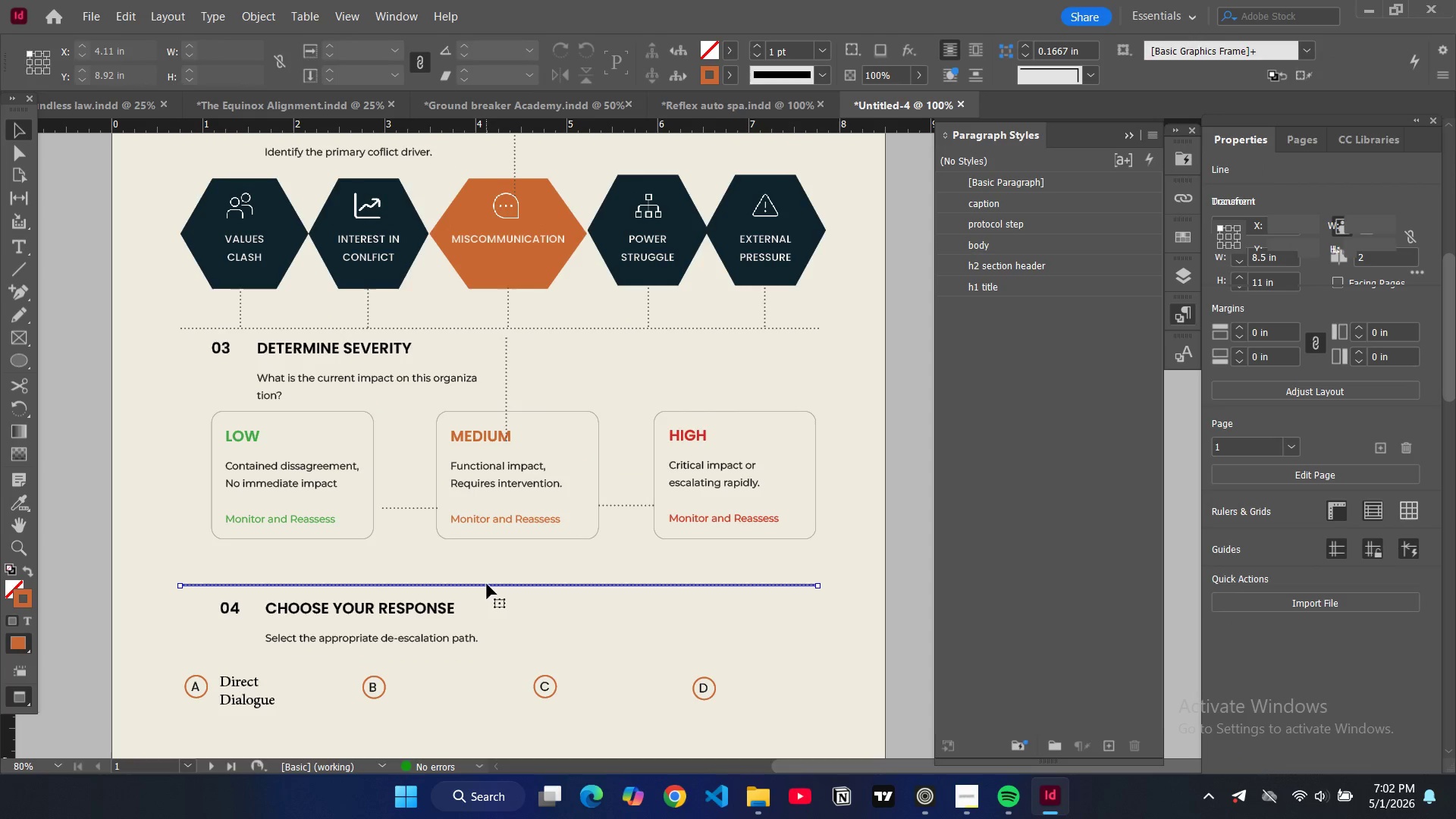 
left_click_drag(start_coordinate=[487, 584], to_coordinate=[486, 556])
 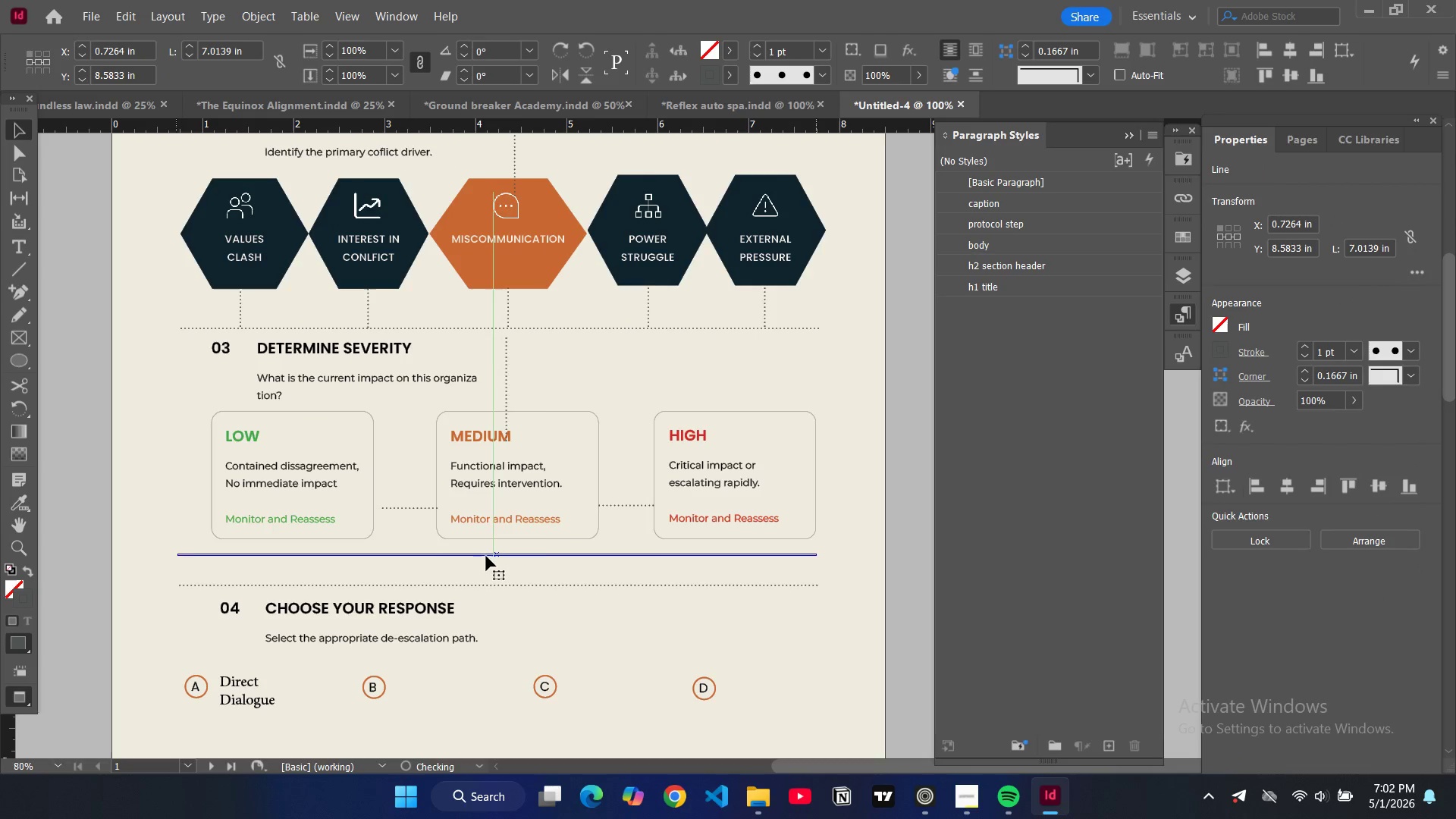 
key(W)
 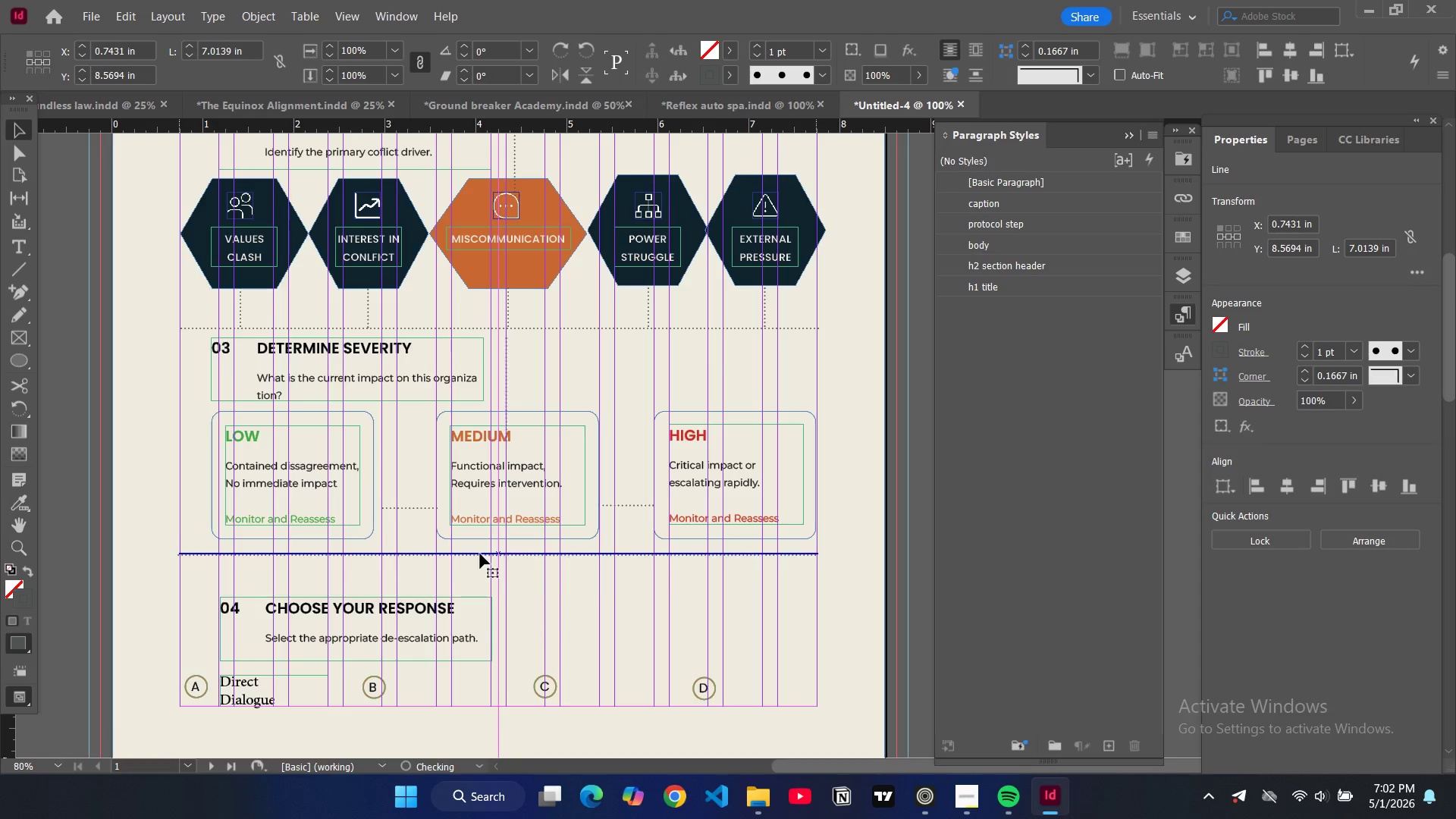 
left_click([447, 600])
 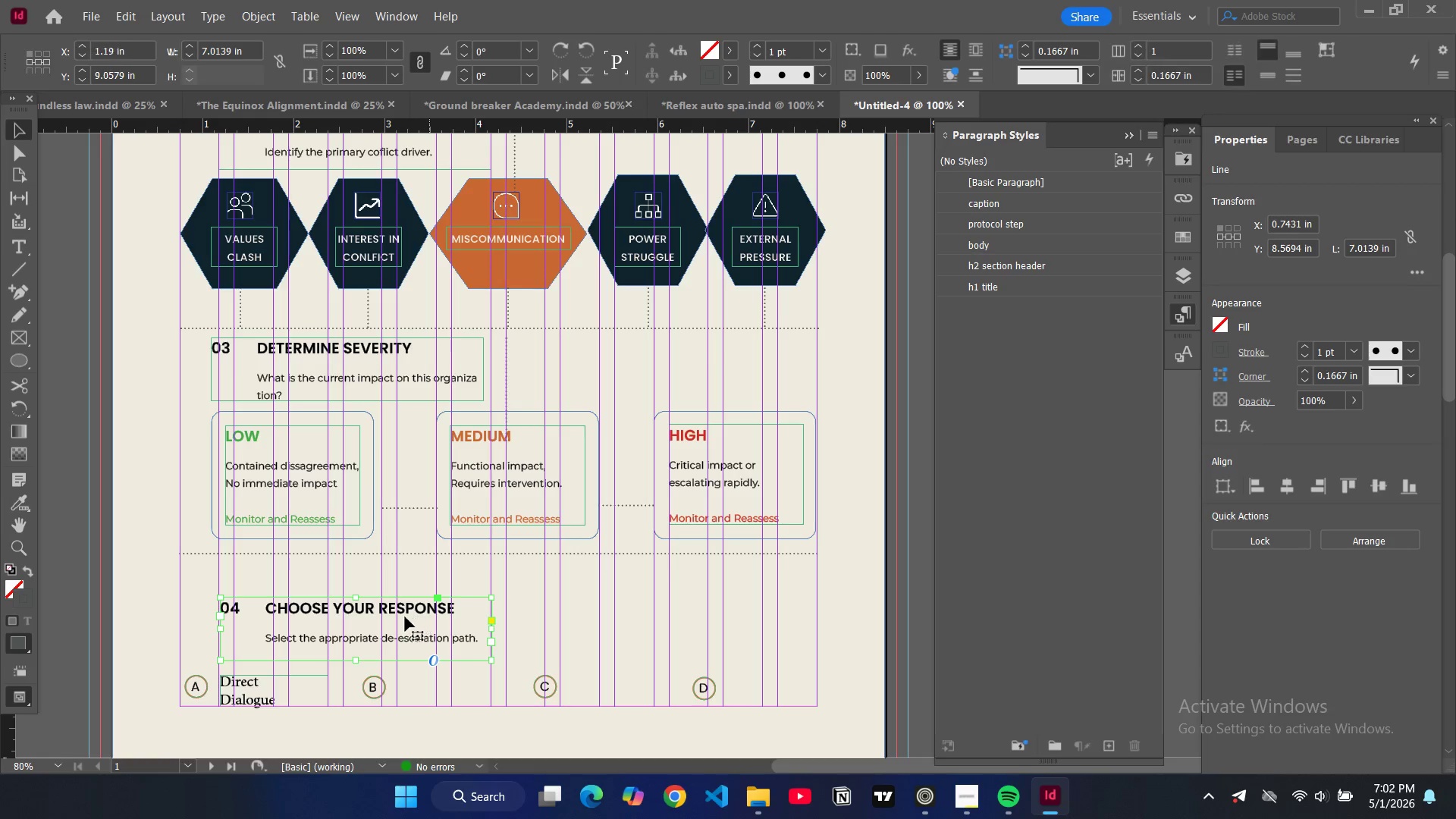 
left_click_drag(start_coordinate=[405, 617], to_coordinate=[402, 588])
 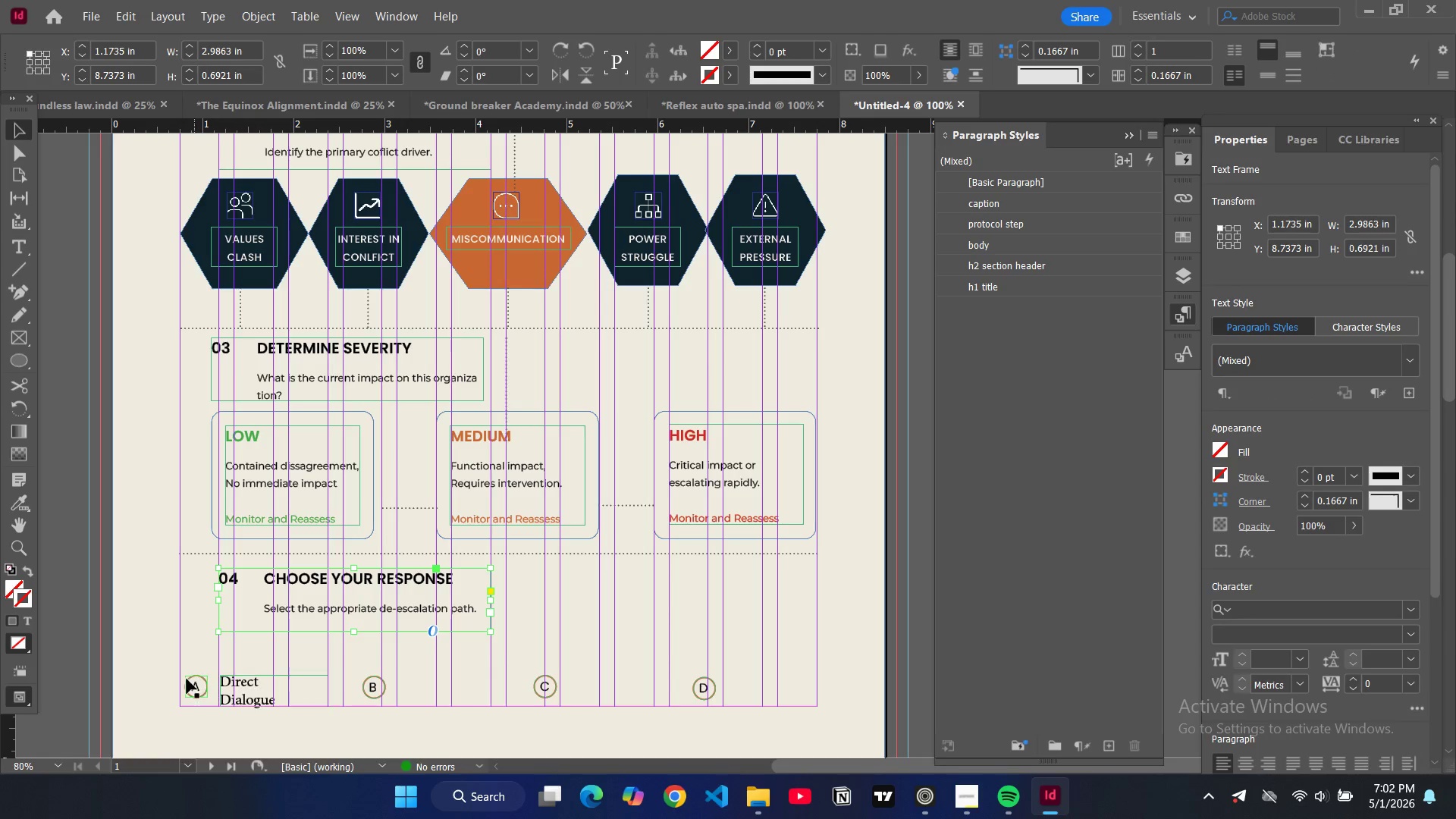 
left_click([195, 687])
 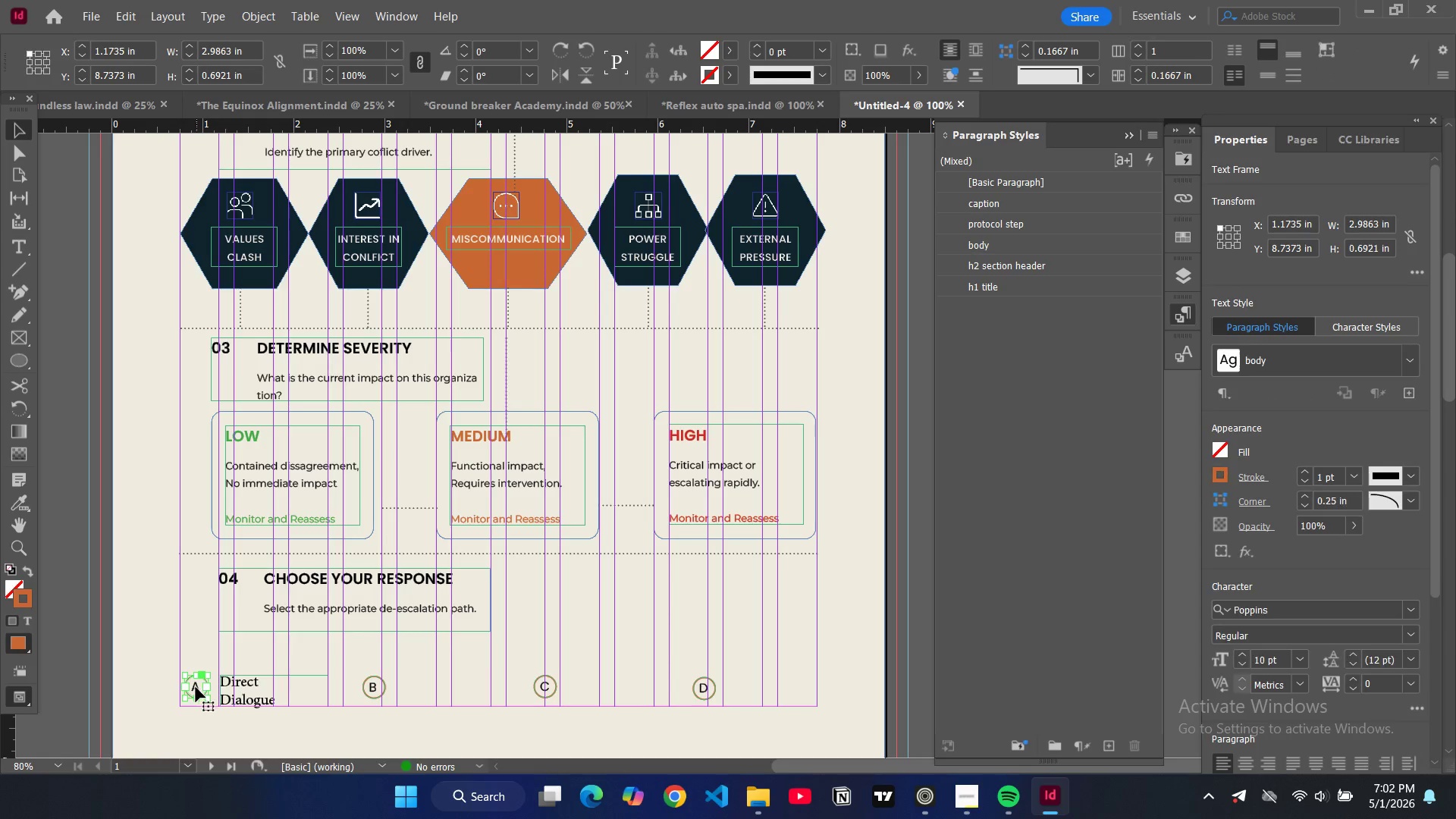 
left_click_drag(start_coordinate=[196, 687], to_coordinate=[199, 655])
 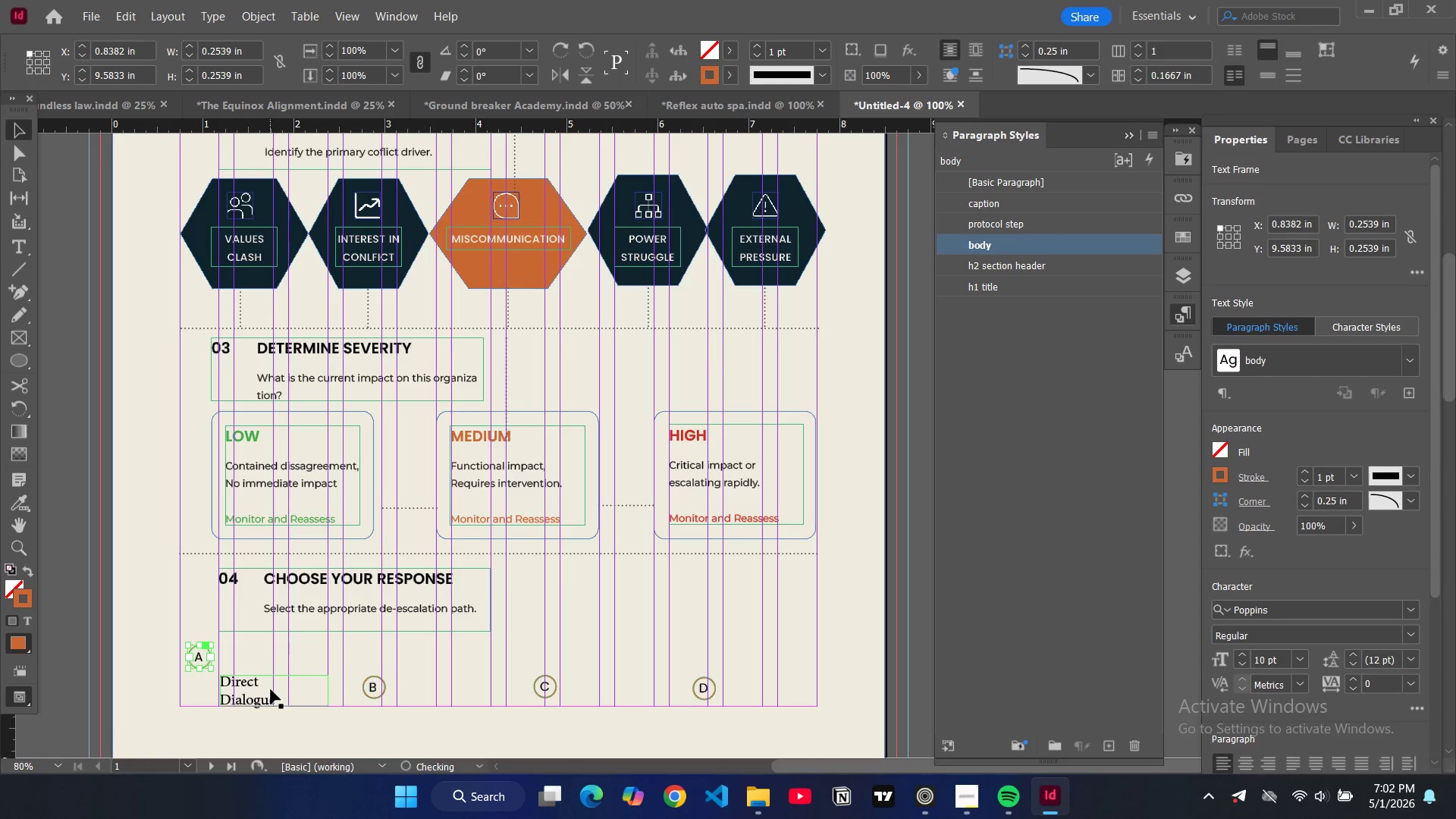 
left_click([270, 689])
 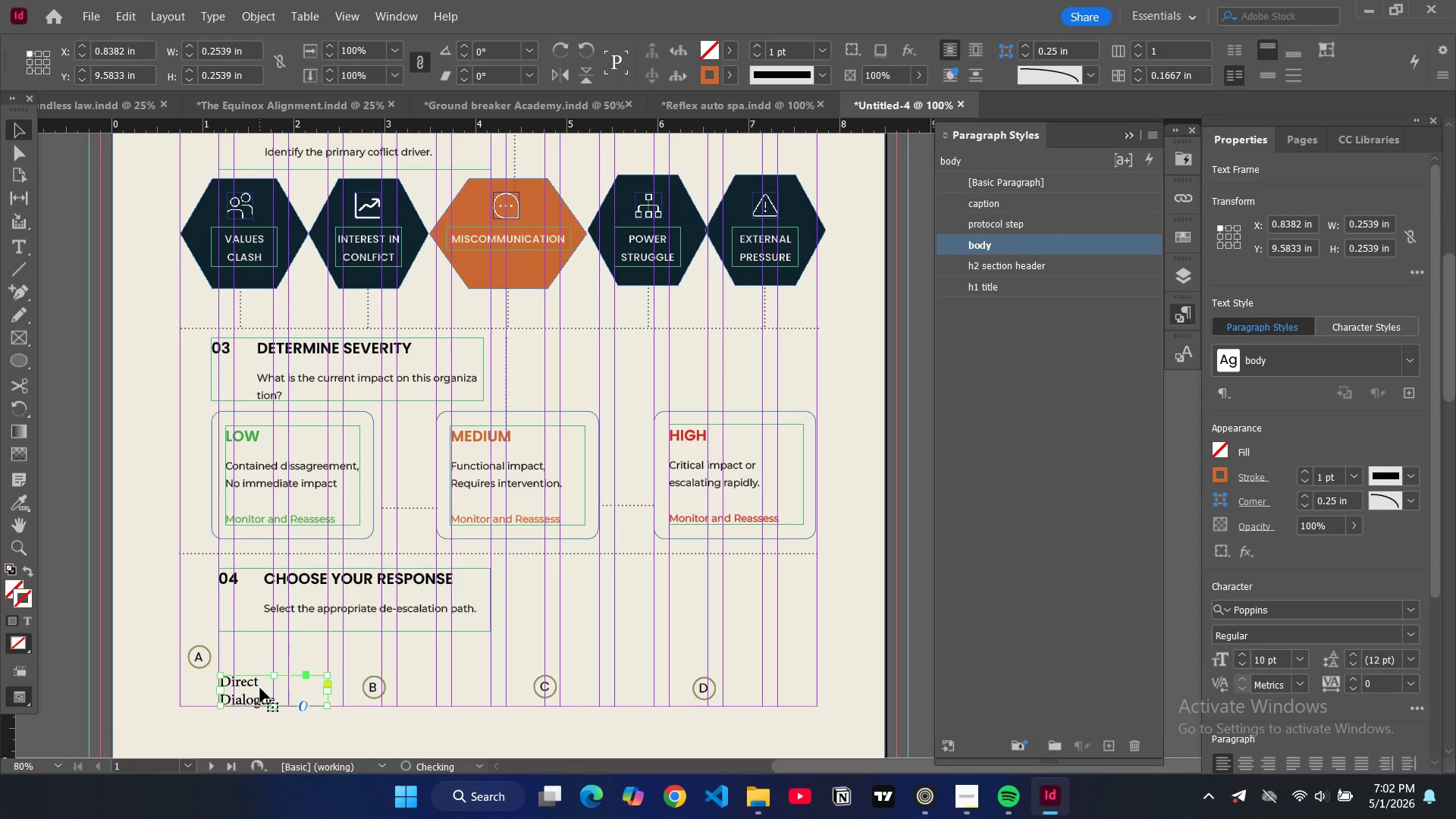 
left_click_drag(start_coordinate=[260, 688], to_coordinate=[260, 654])
 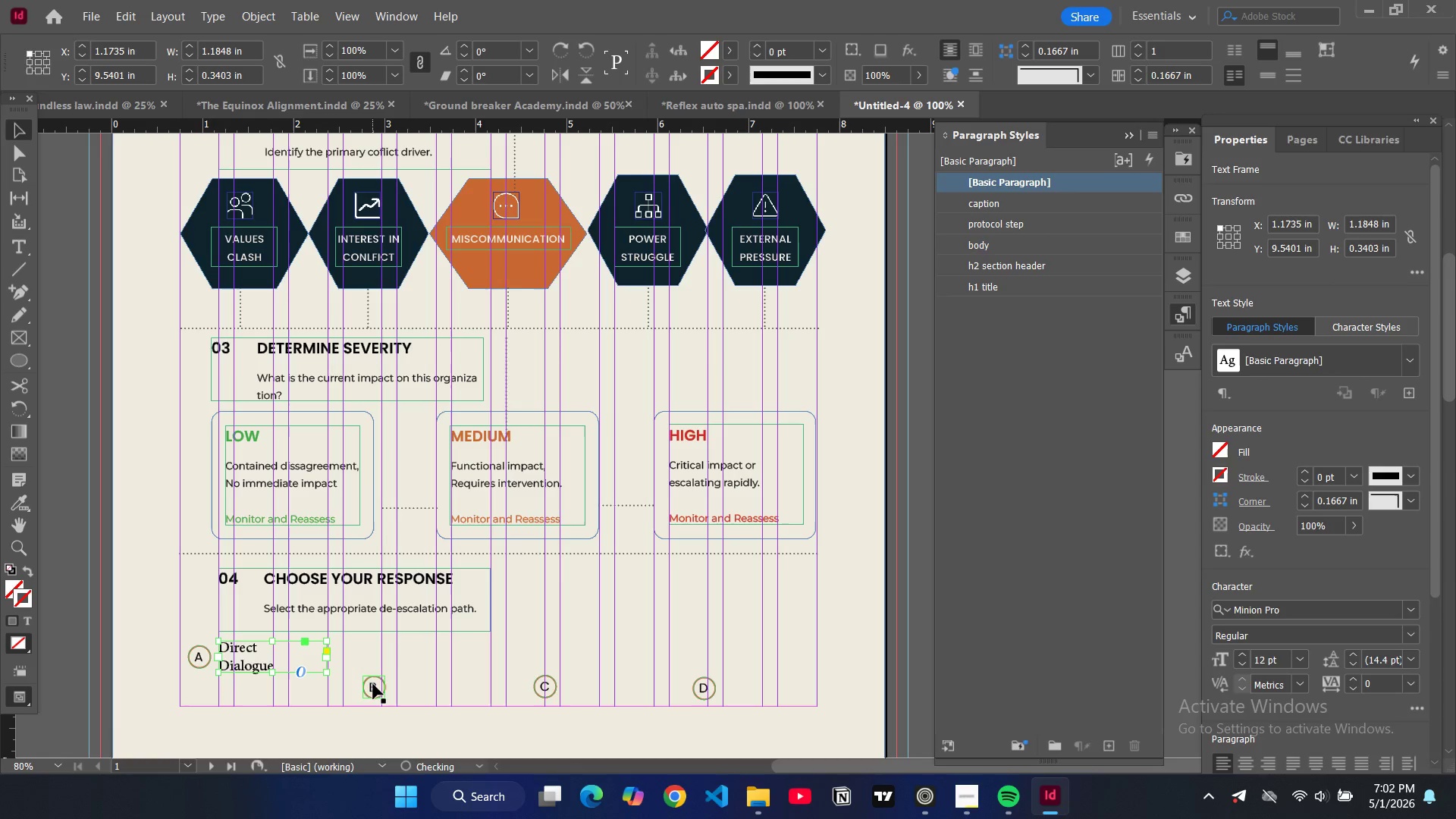 
left_click([373, 684])
 